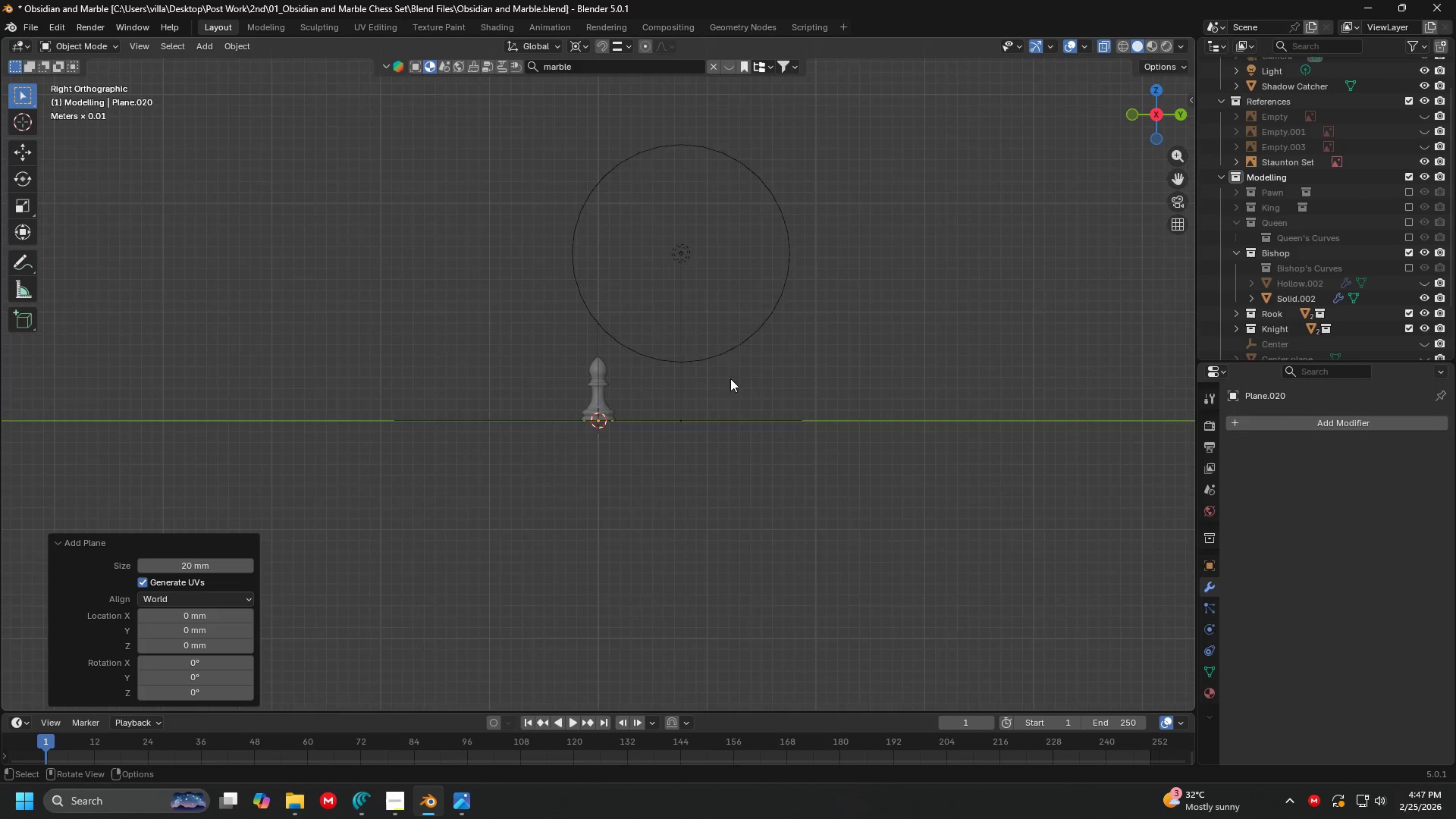 
key(R)
 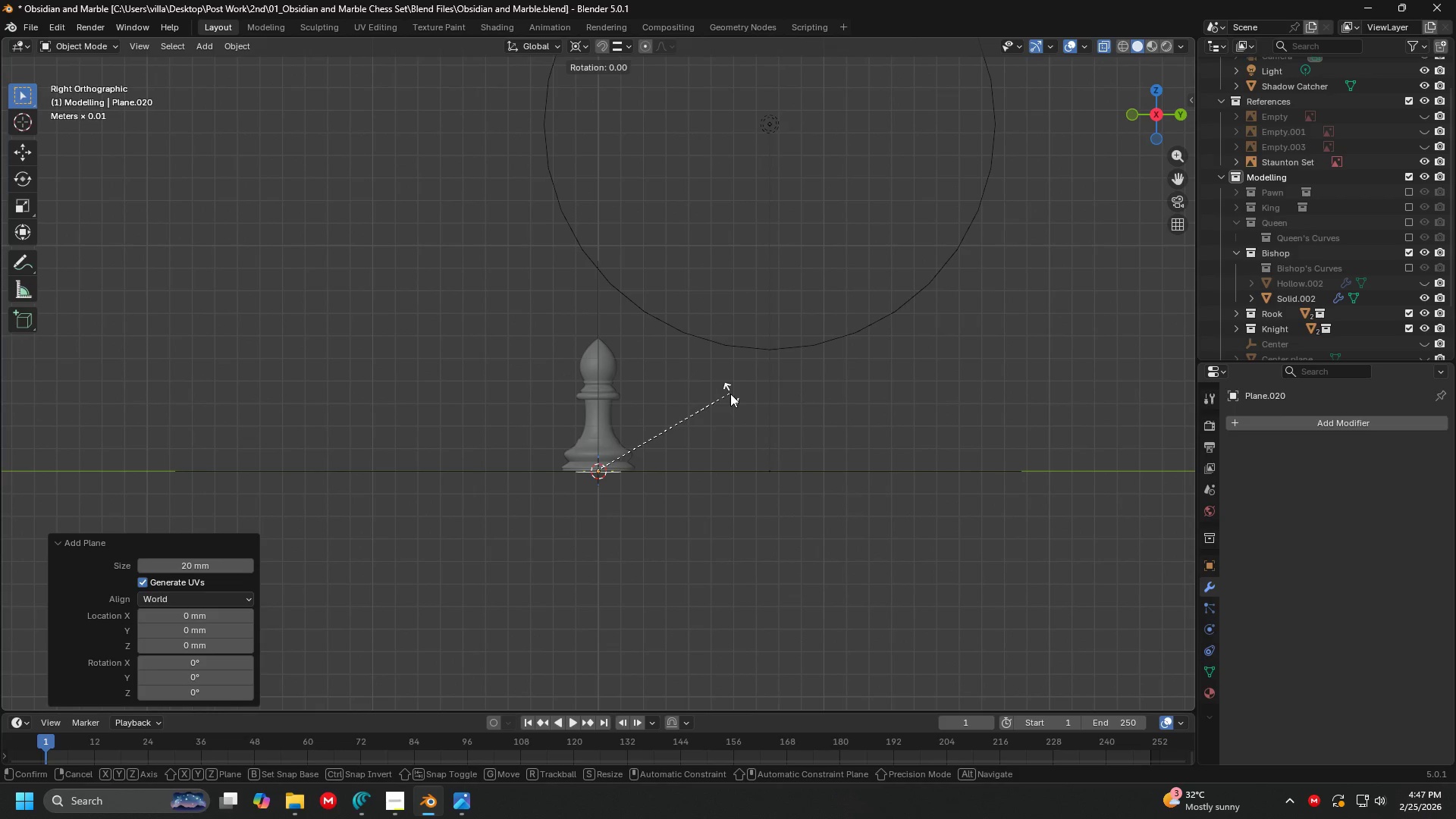 
scroll: coordinate [725, 394], scroll_direction: up, amount: 4.0
 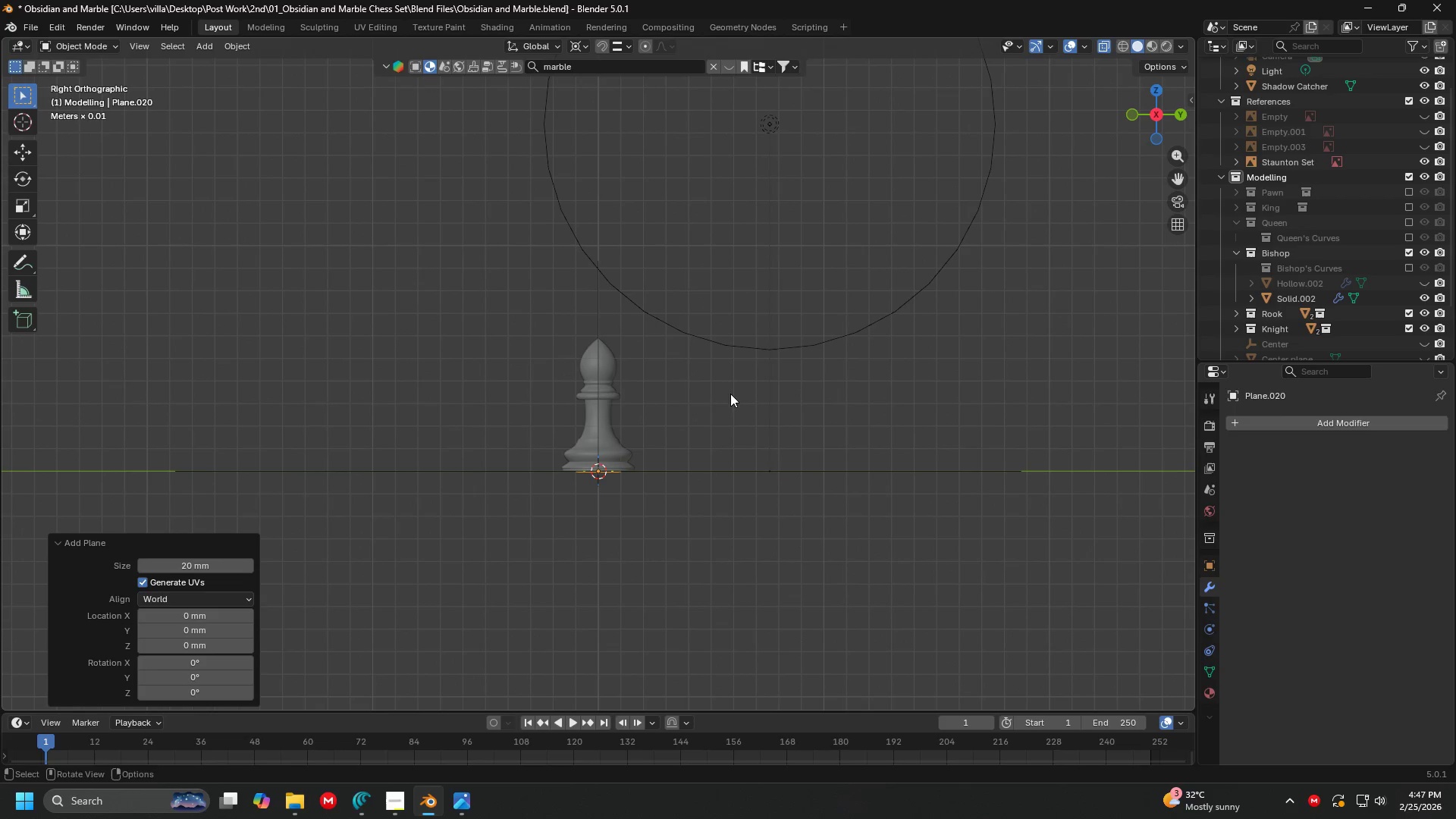 
type(x90)
 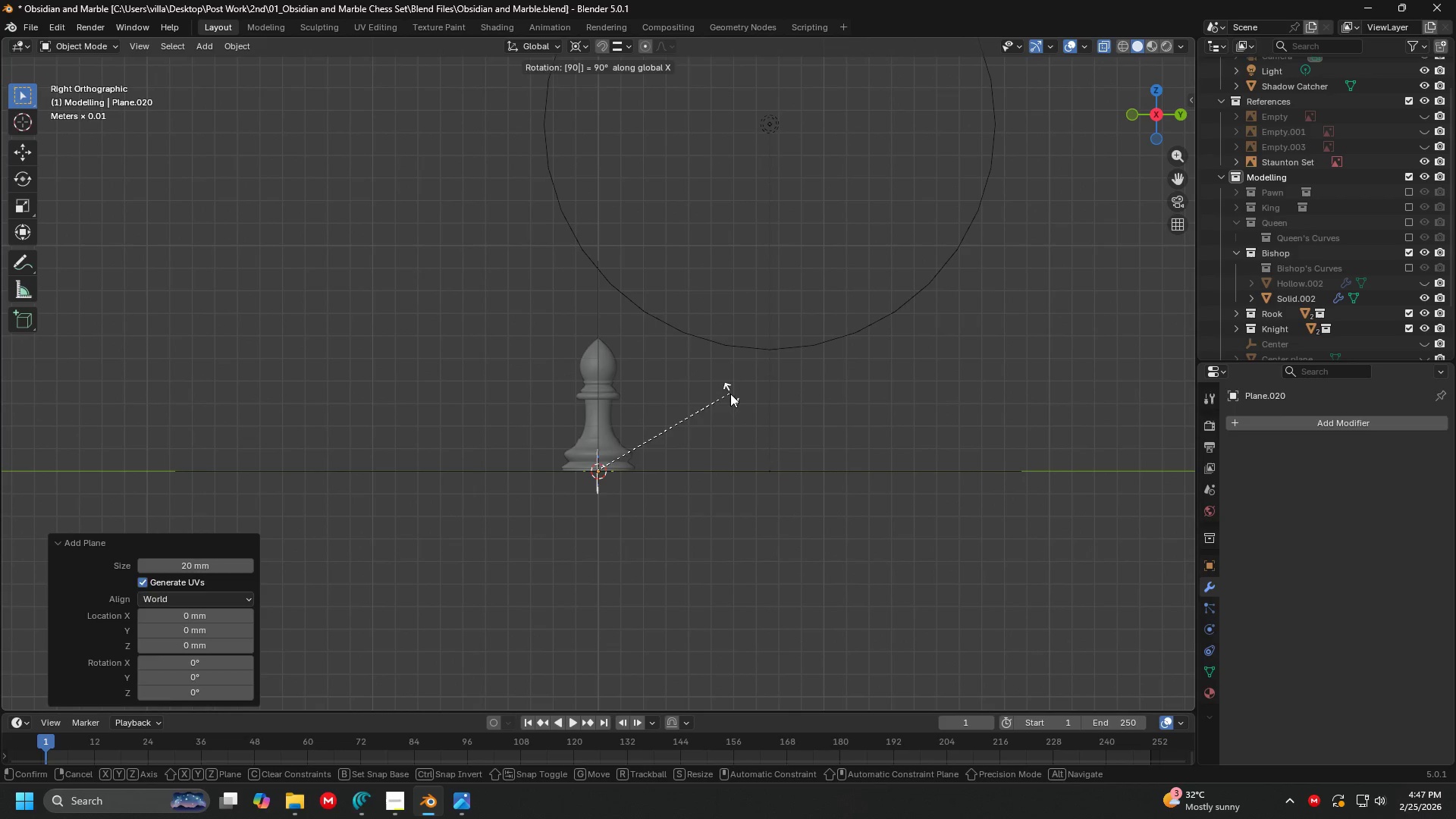 
key(Enter)
 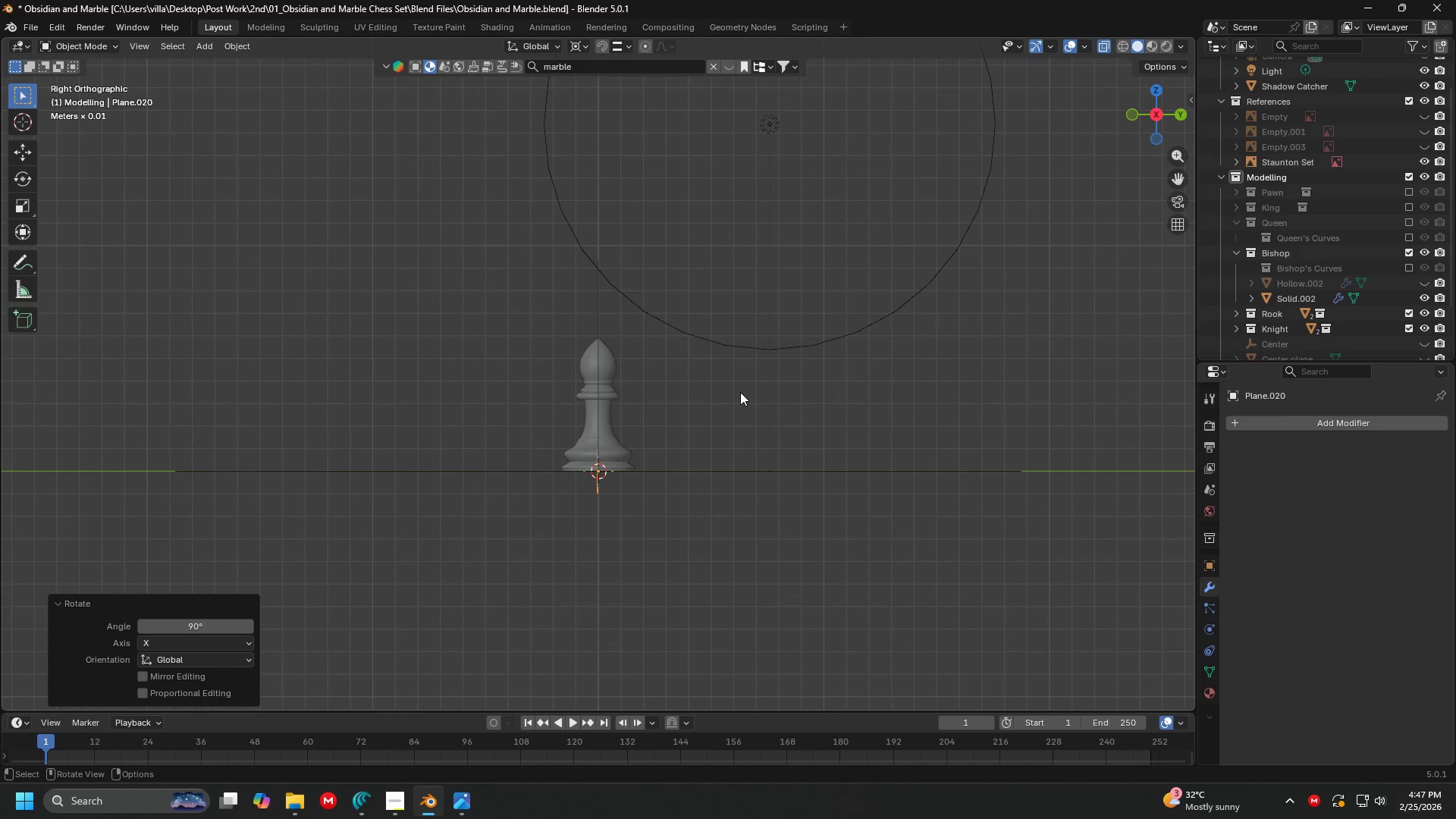 
key(S)
 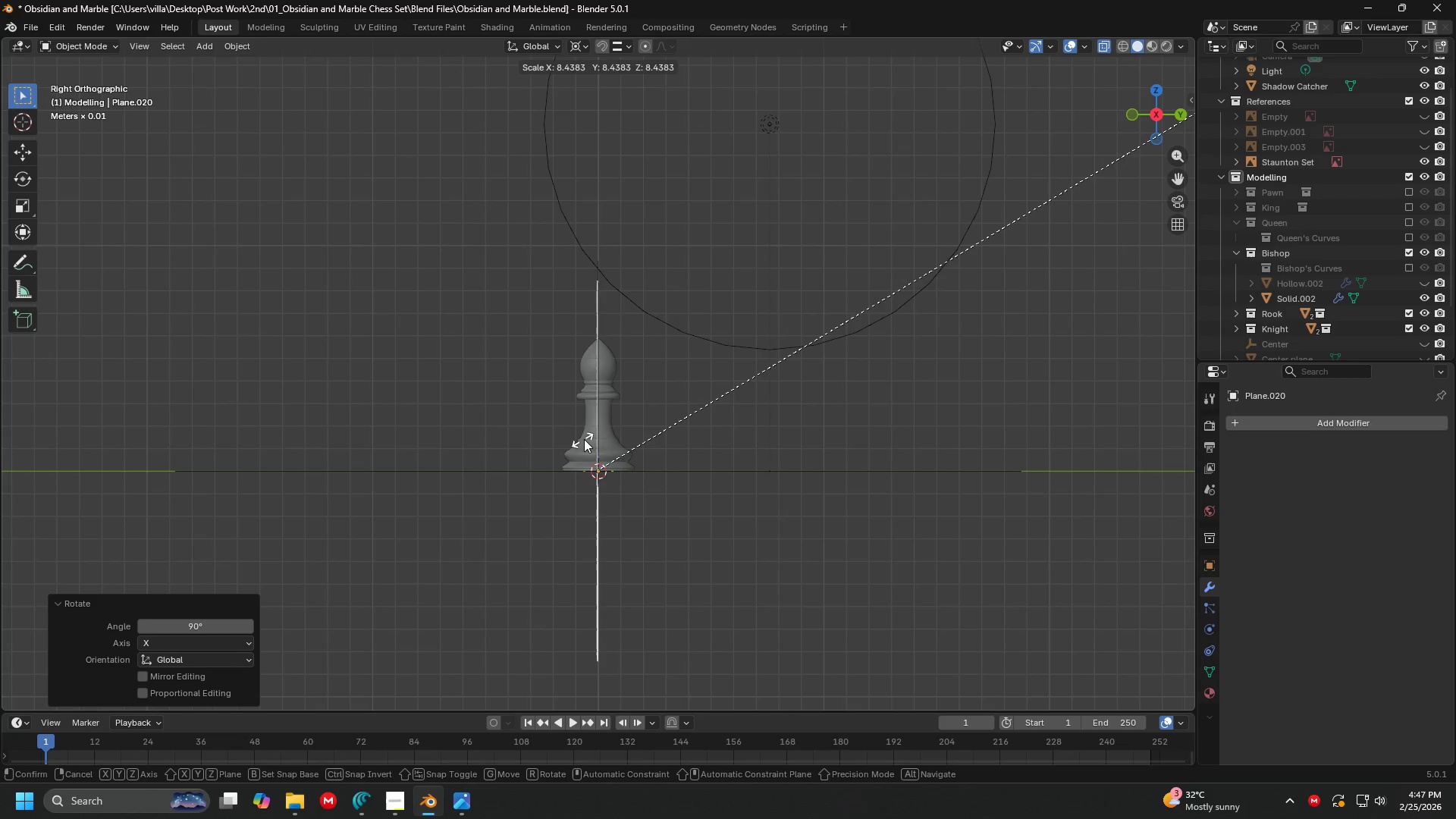 
left_click([585, 439])
 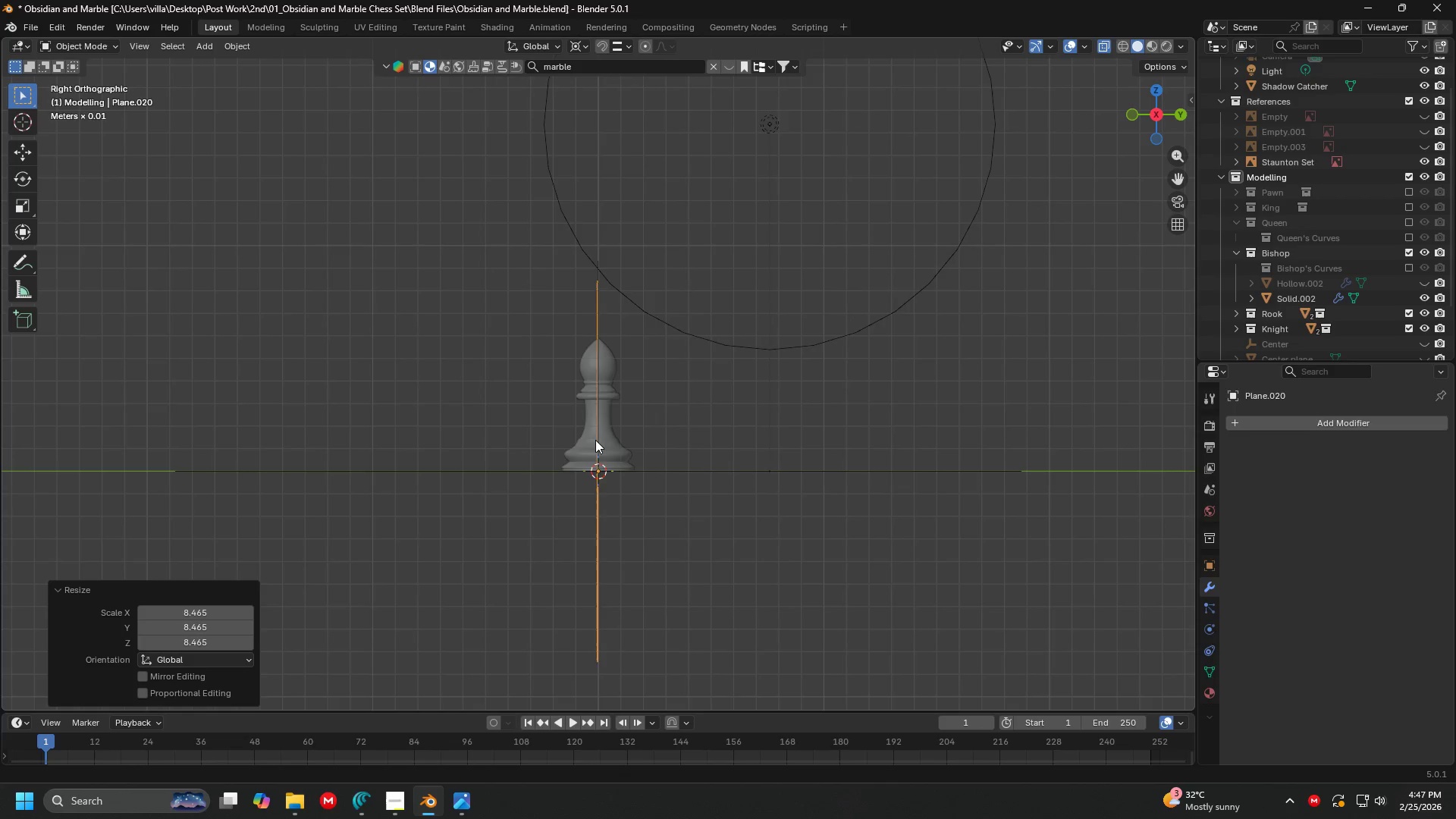 
key(Shift+ShiftLeft)
 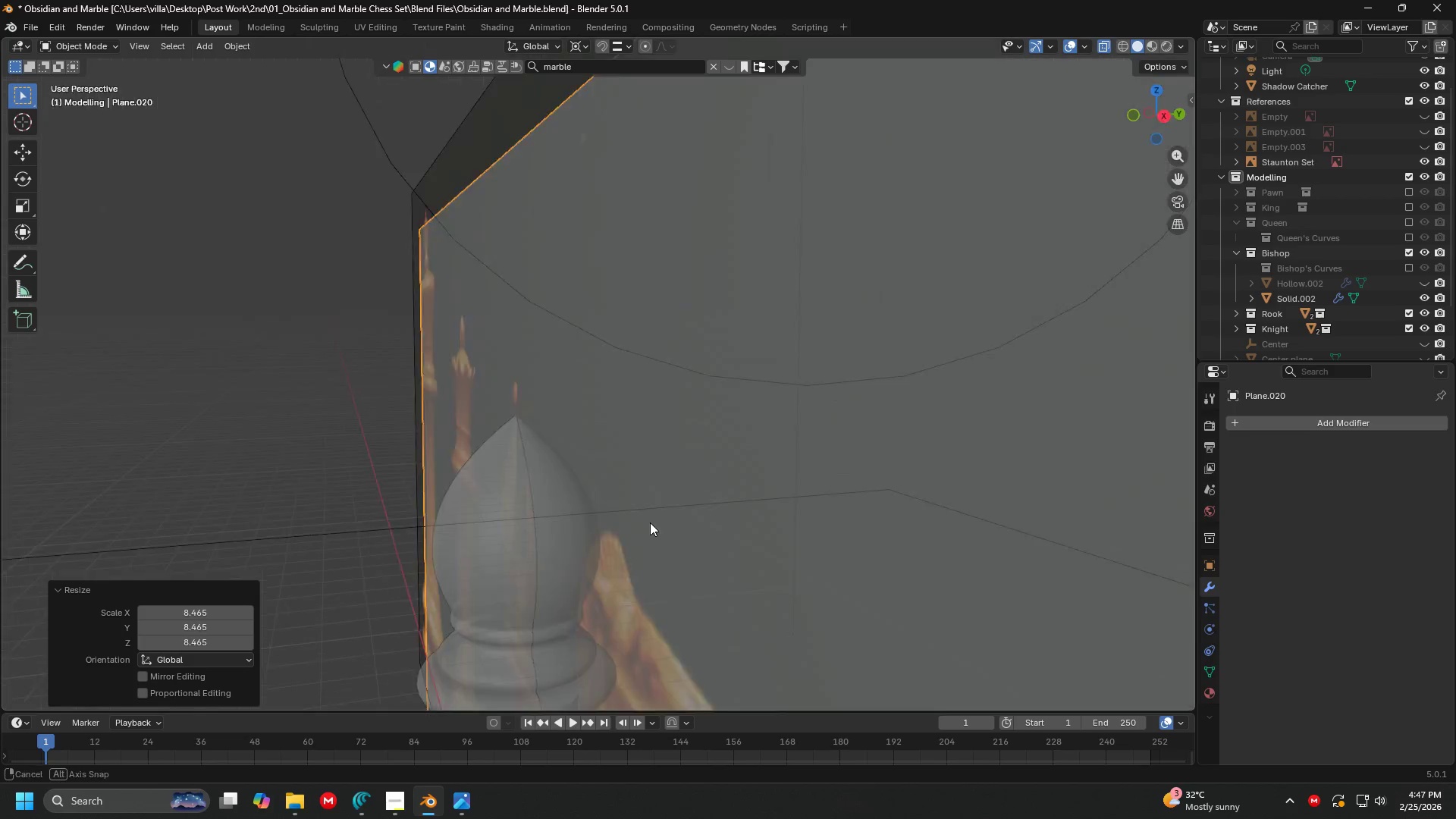 
scroll: coordinate [592, 512], scroll_direction: up, amount: 10.0
 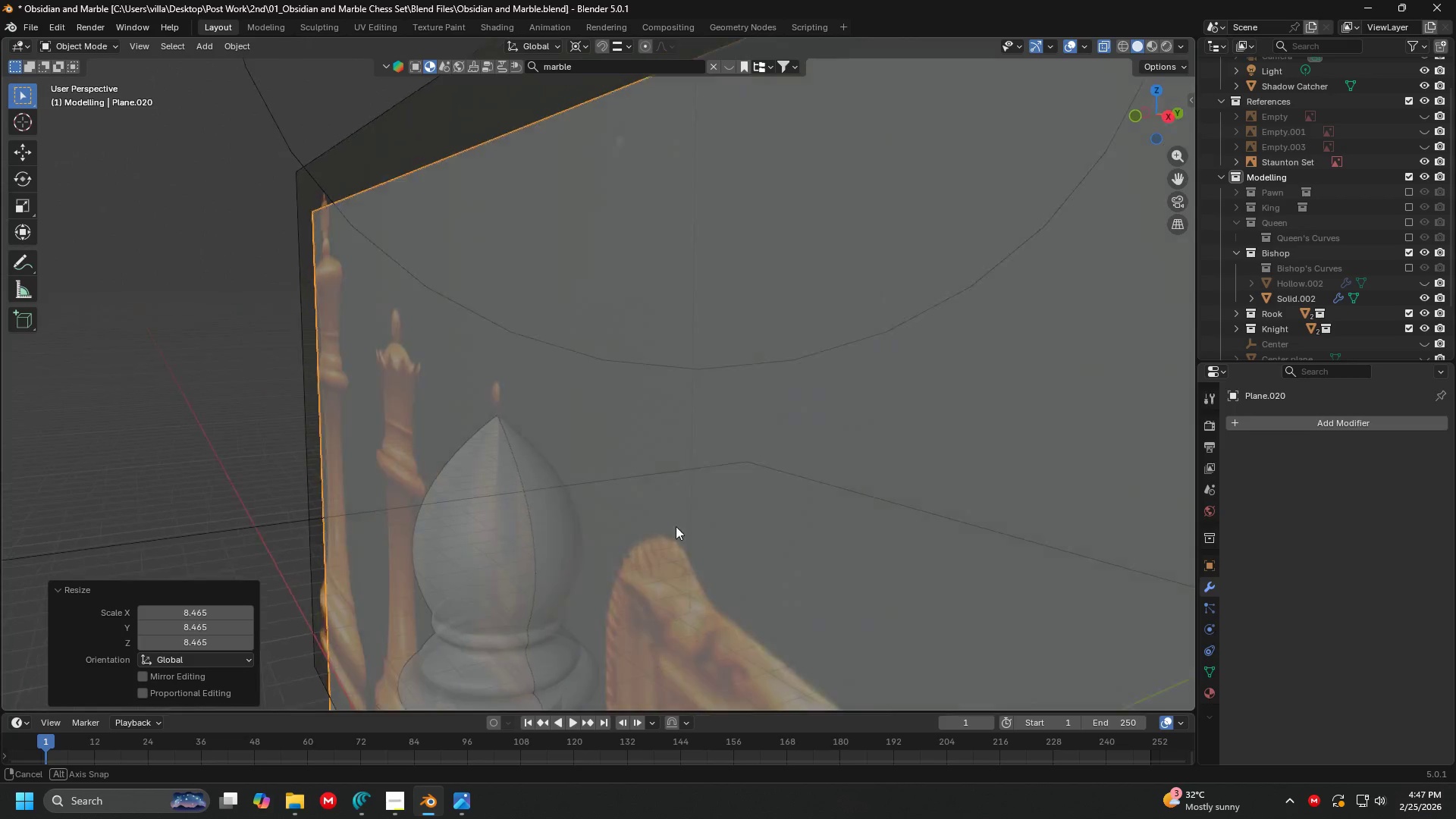 
key(Shift+ShiftLeft)
 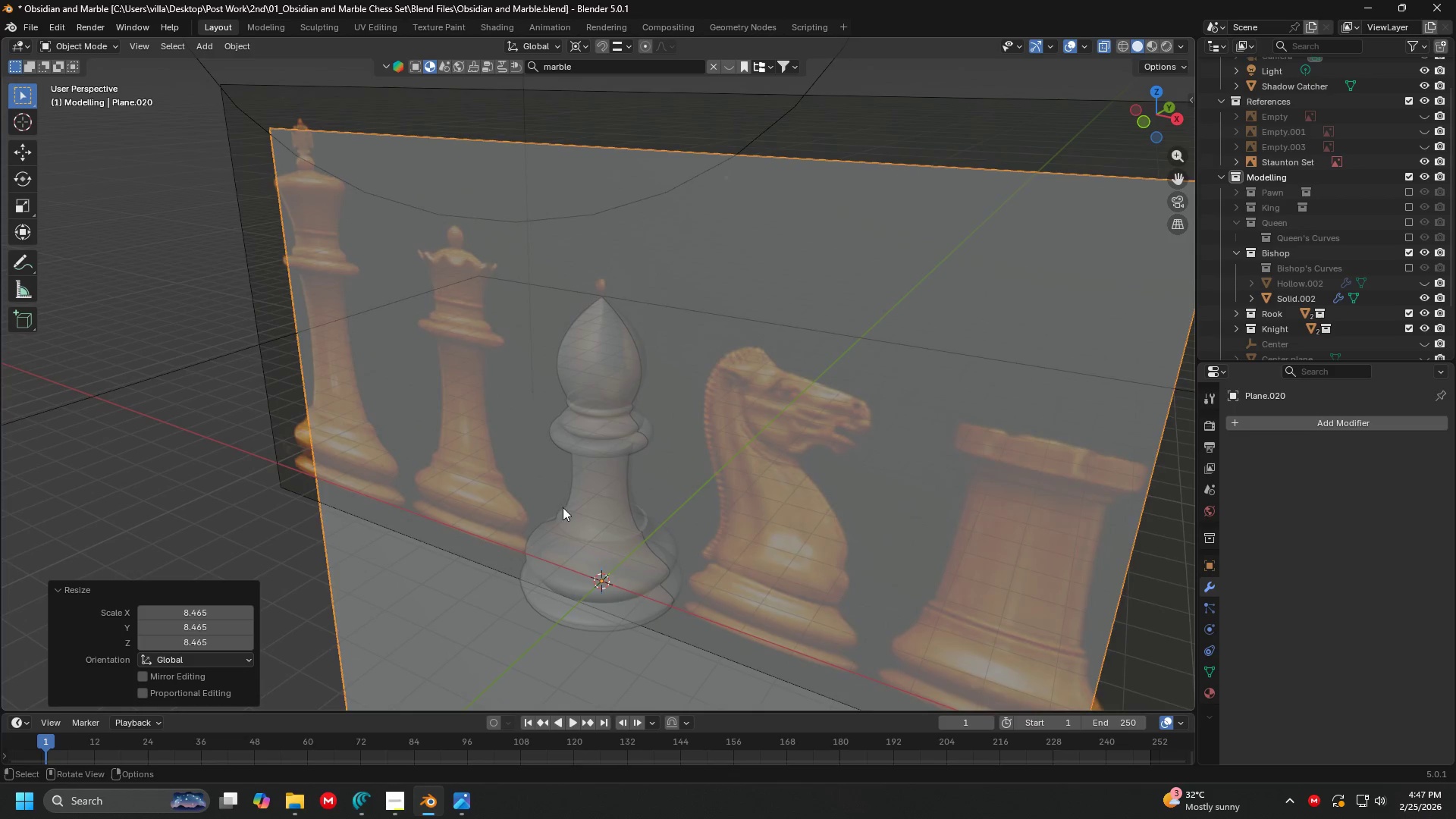 
scroll: coordinate [607, 555], scroll_direction: down, amount: 4.0
 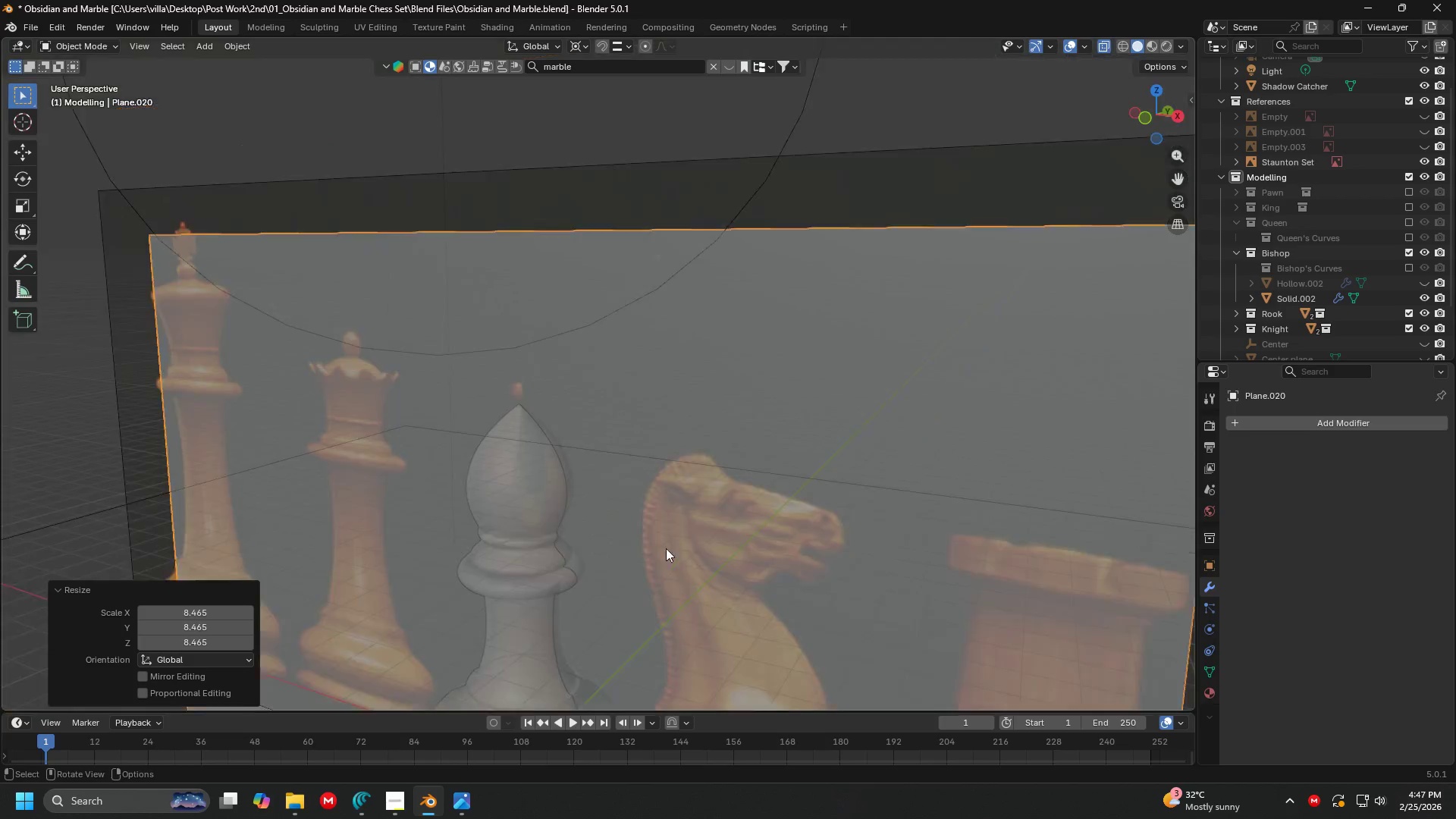 
key(1)
 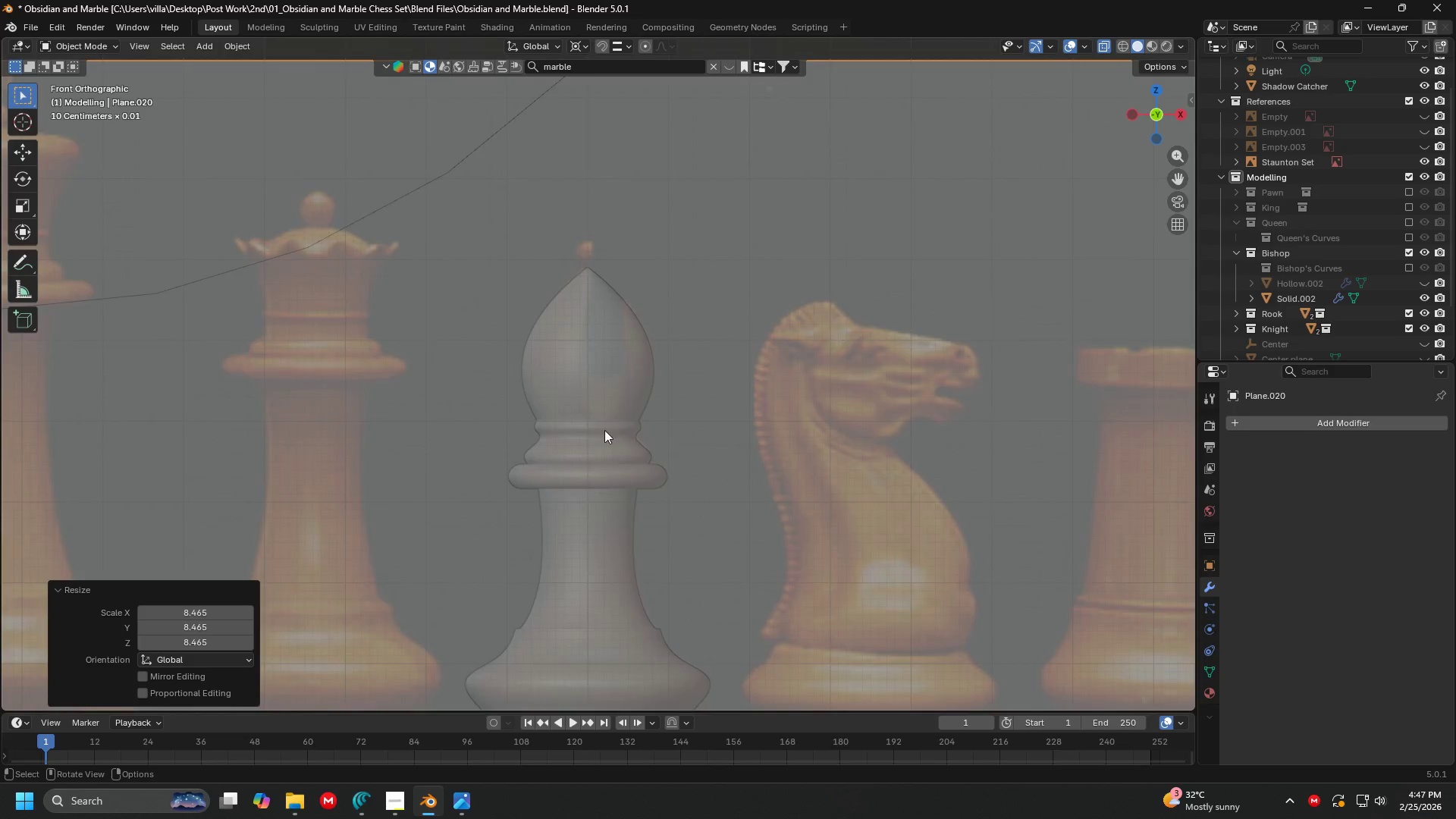 
scroll: coordinate [604, 473], scroll_direction: up, amount: 2.0
 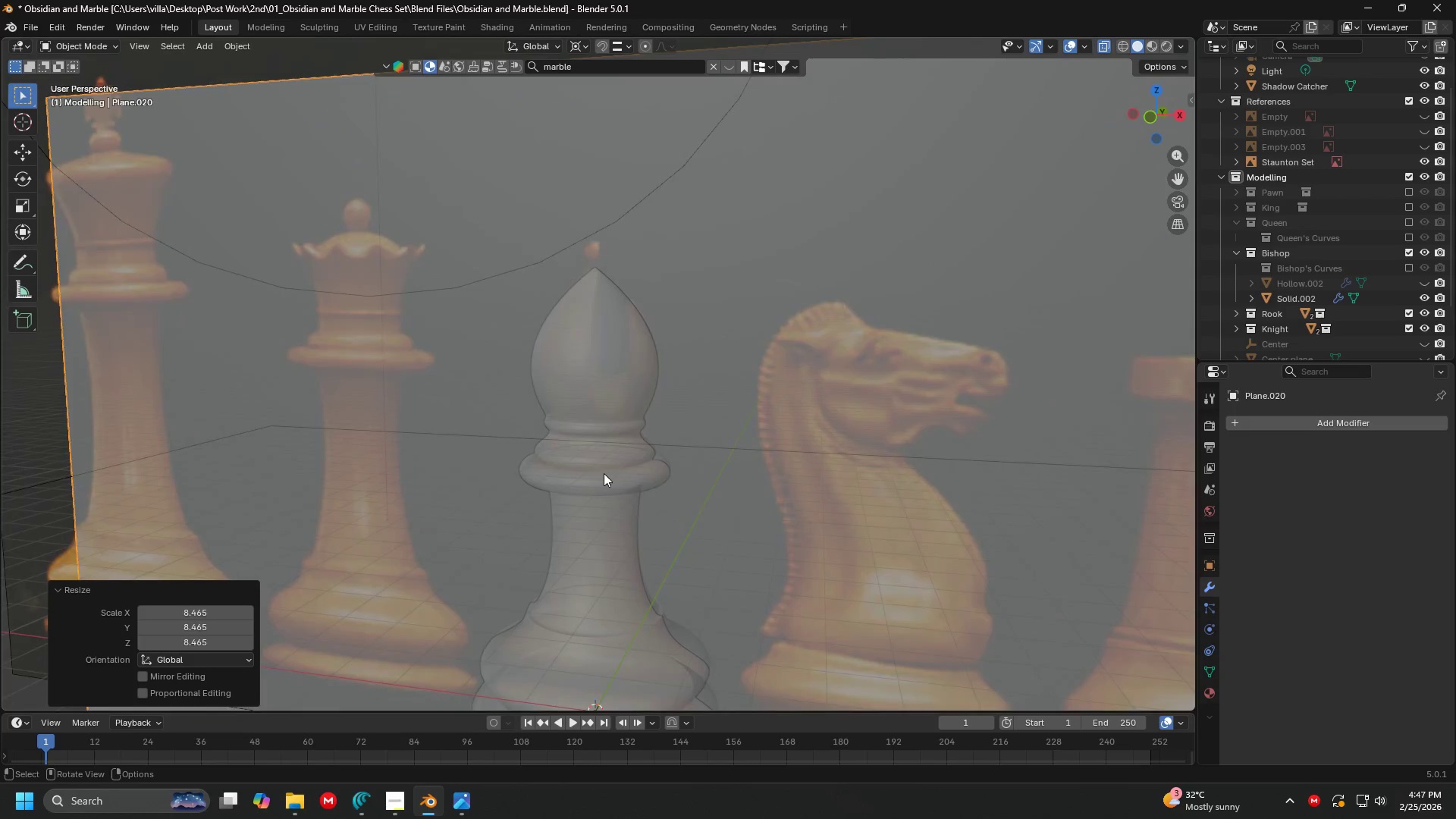 
hold_key(key=ShiftLeft, duration=0.39)
 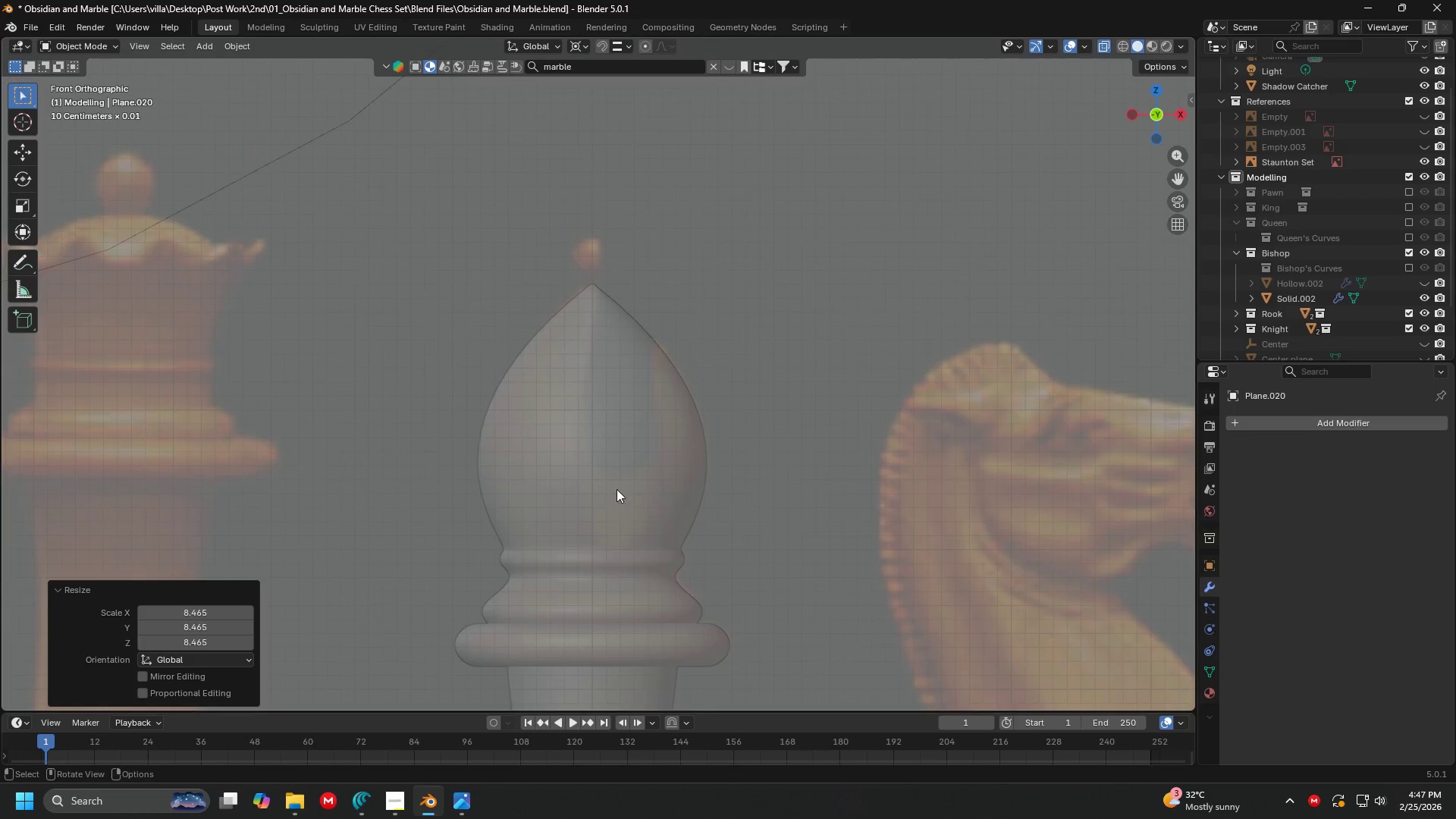 
scroll: coordinate [604, 402], scroll_direction: up, amount: 3.0
 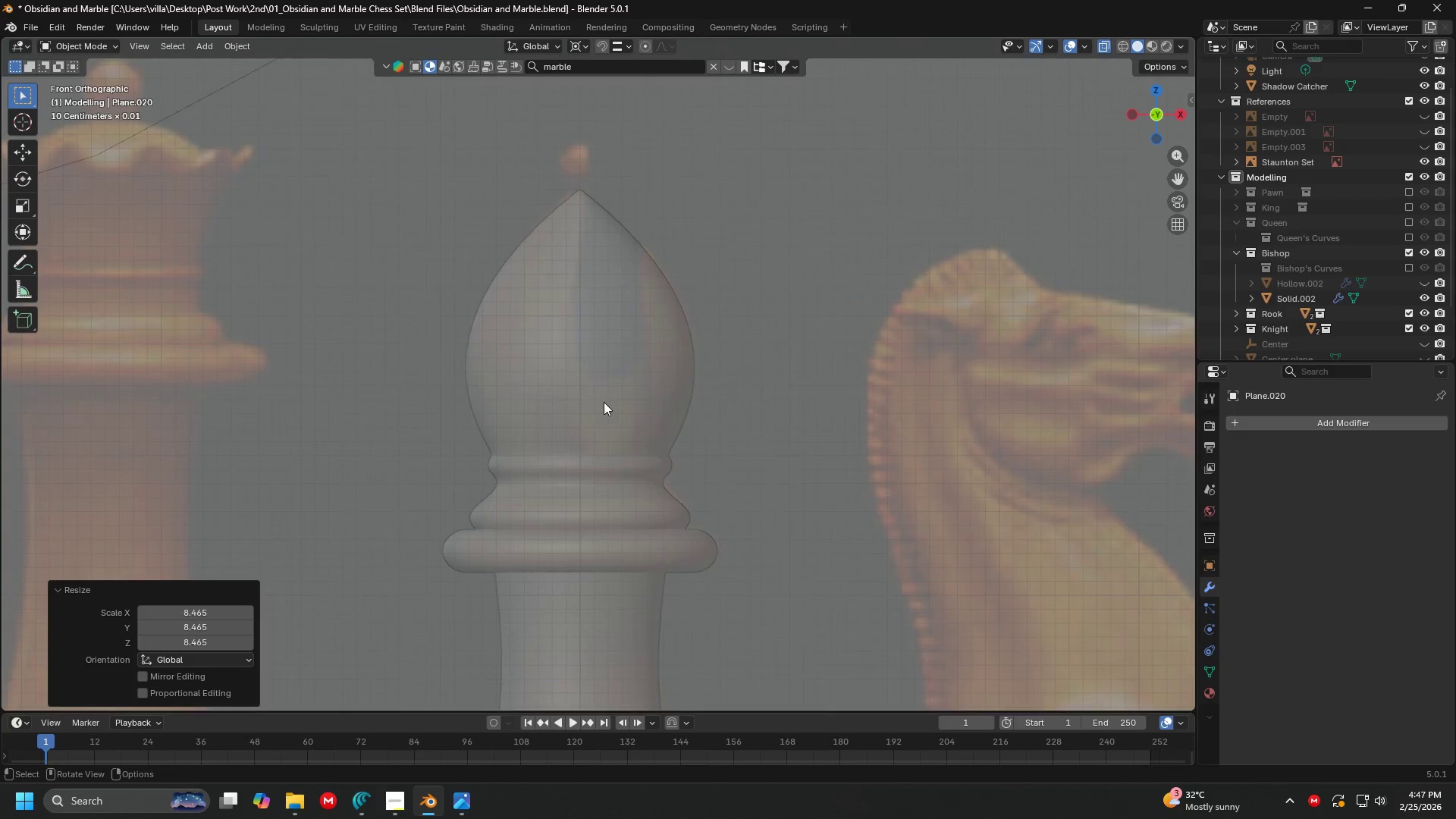 
key(Shift+ShiftLeft)
 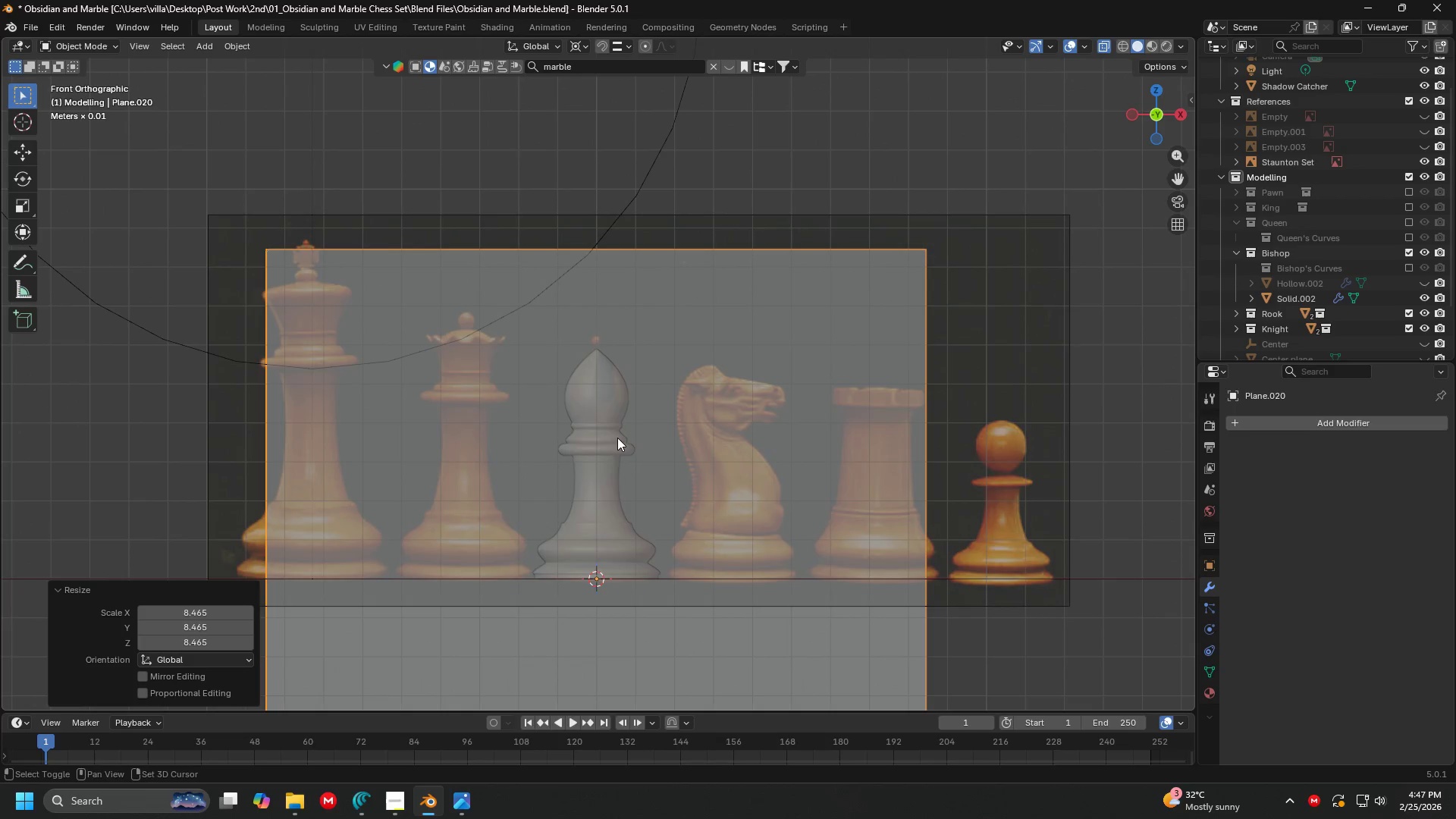 
key(Shift+A)
 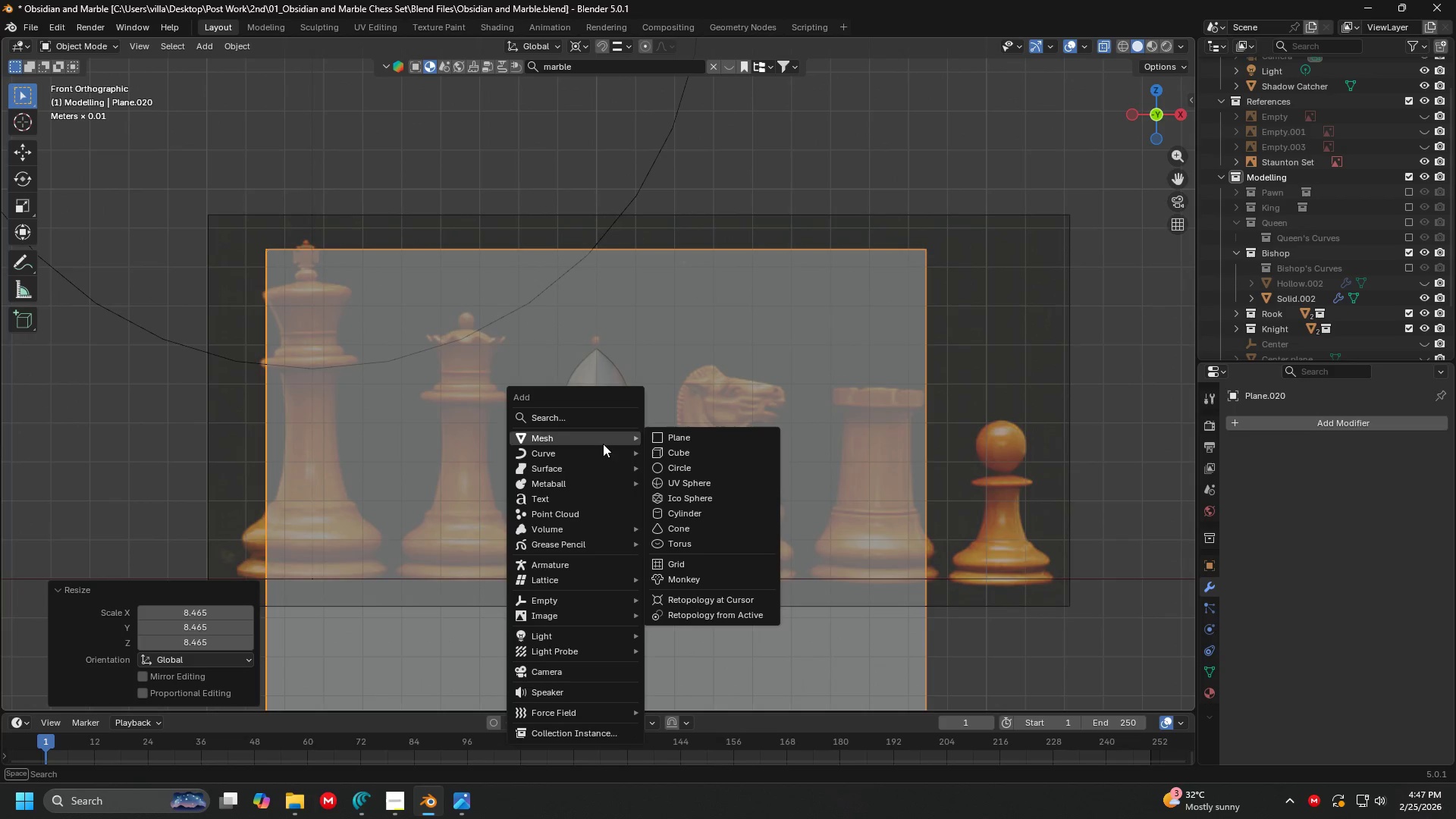 
scroll: coordinate [617, 438], scroll_direction: down, amount: 7.0
 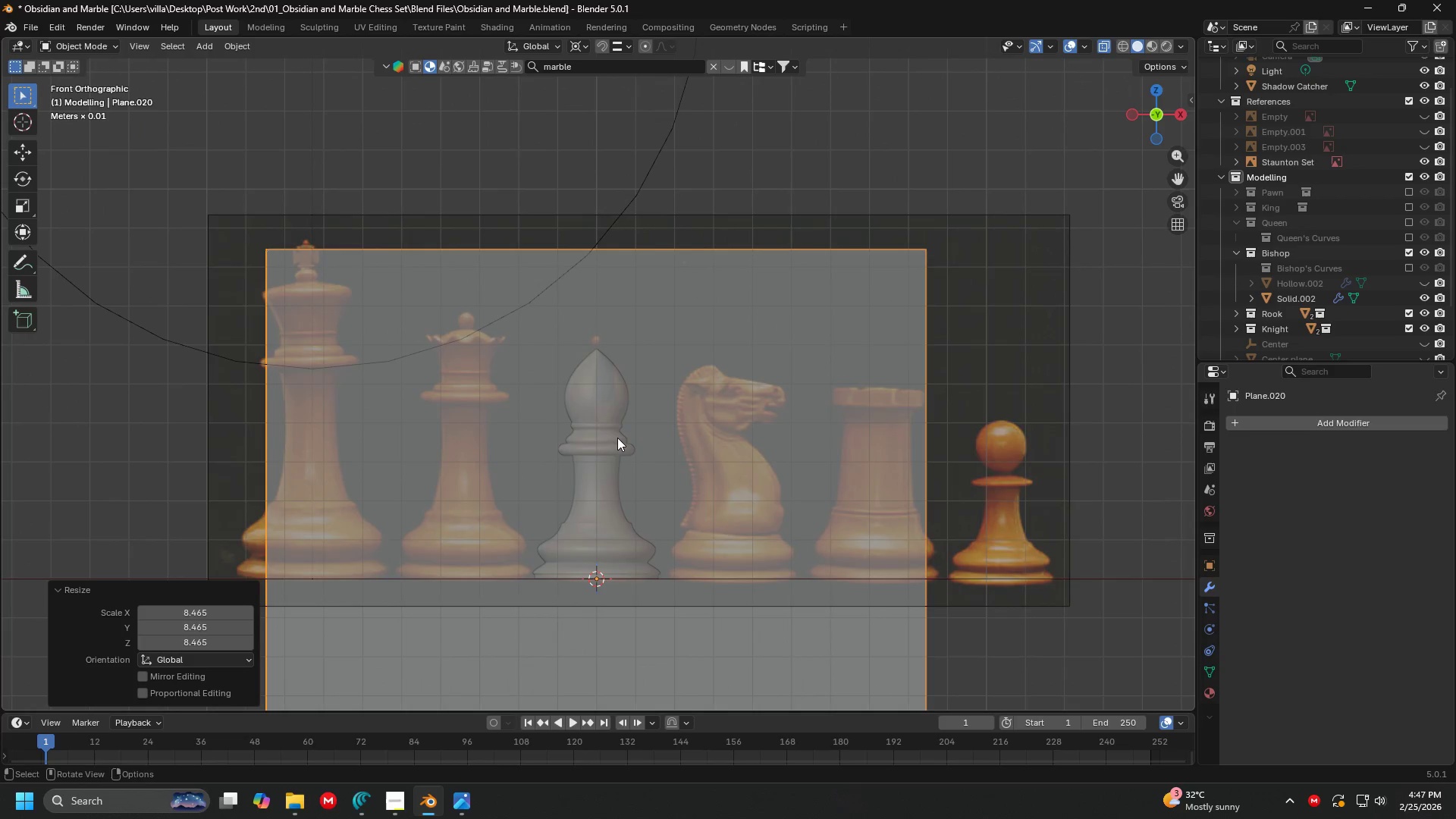 
double_click([682, 440])
 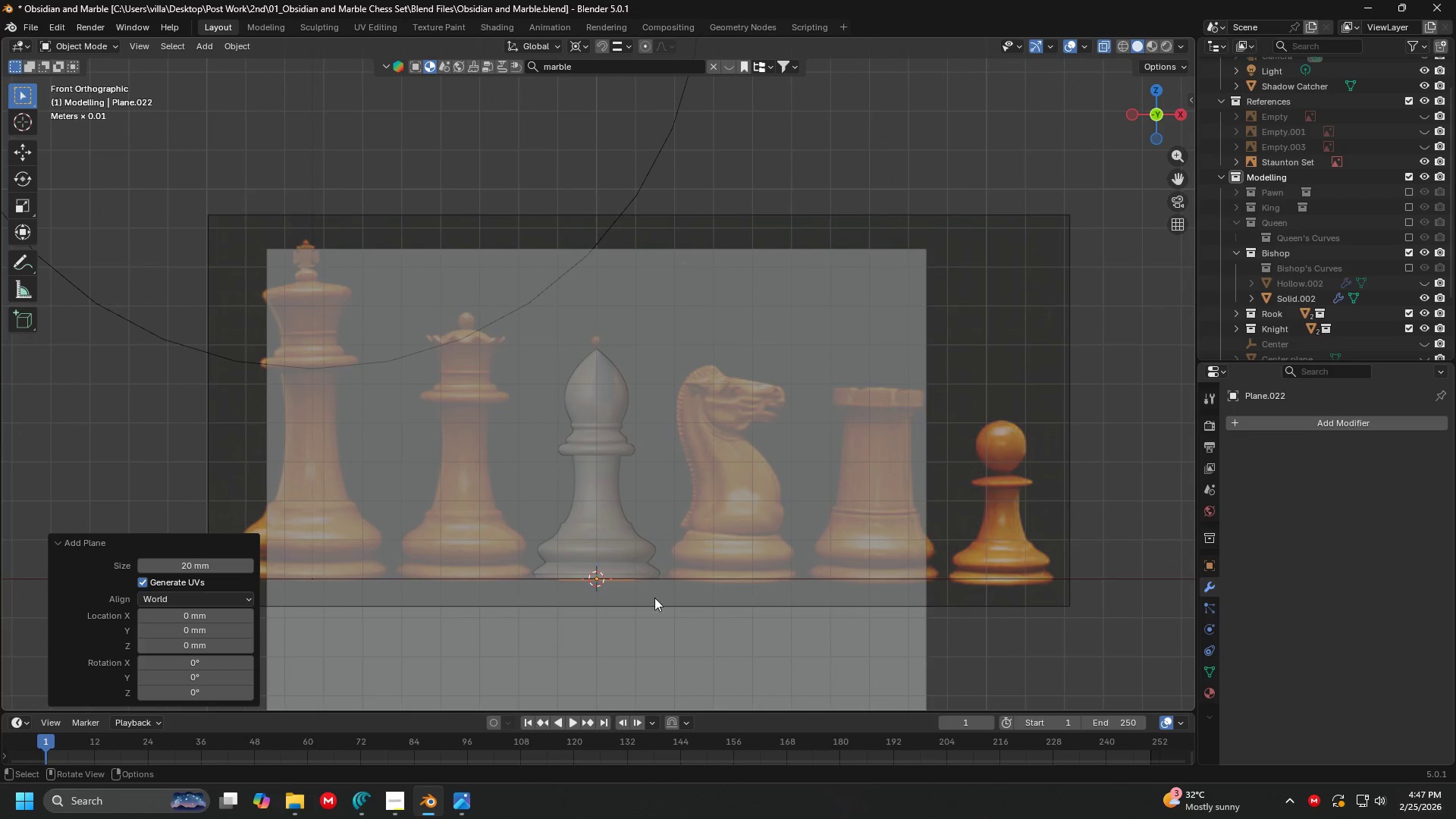 
key(G)
 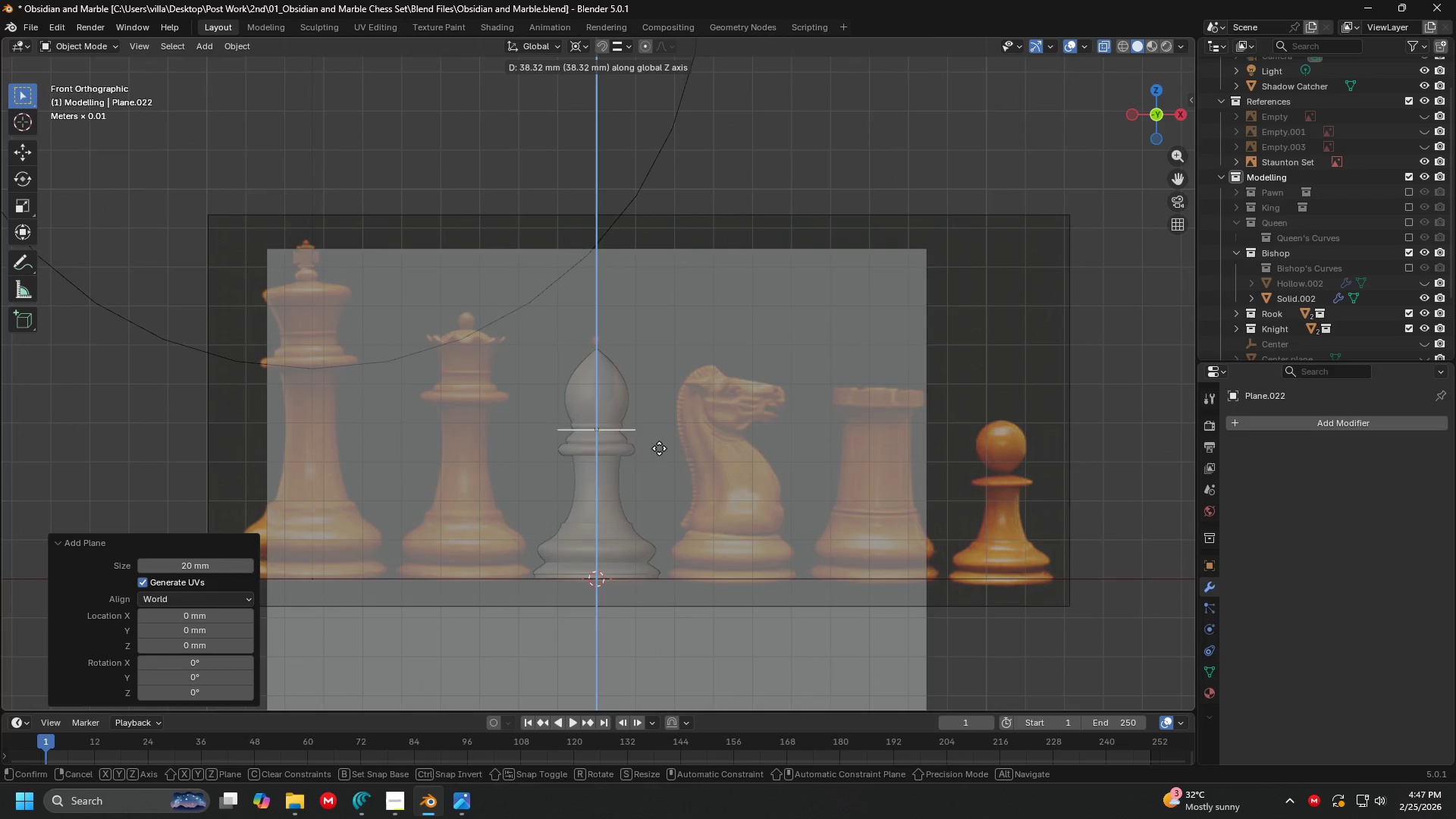 
left_click([660, 439])
 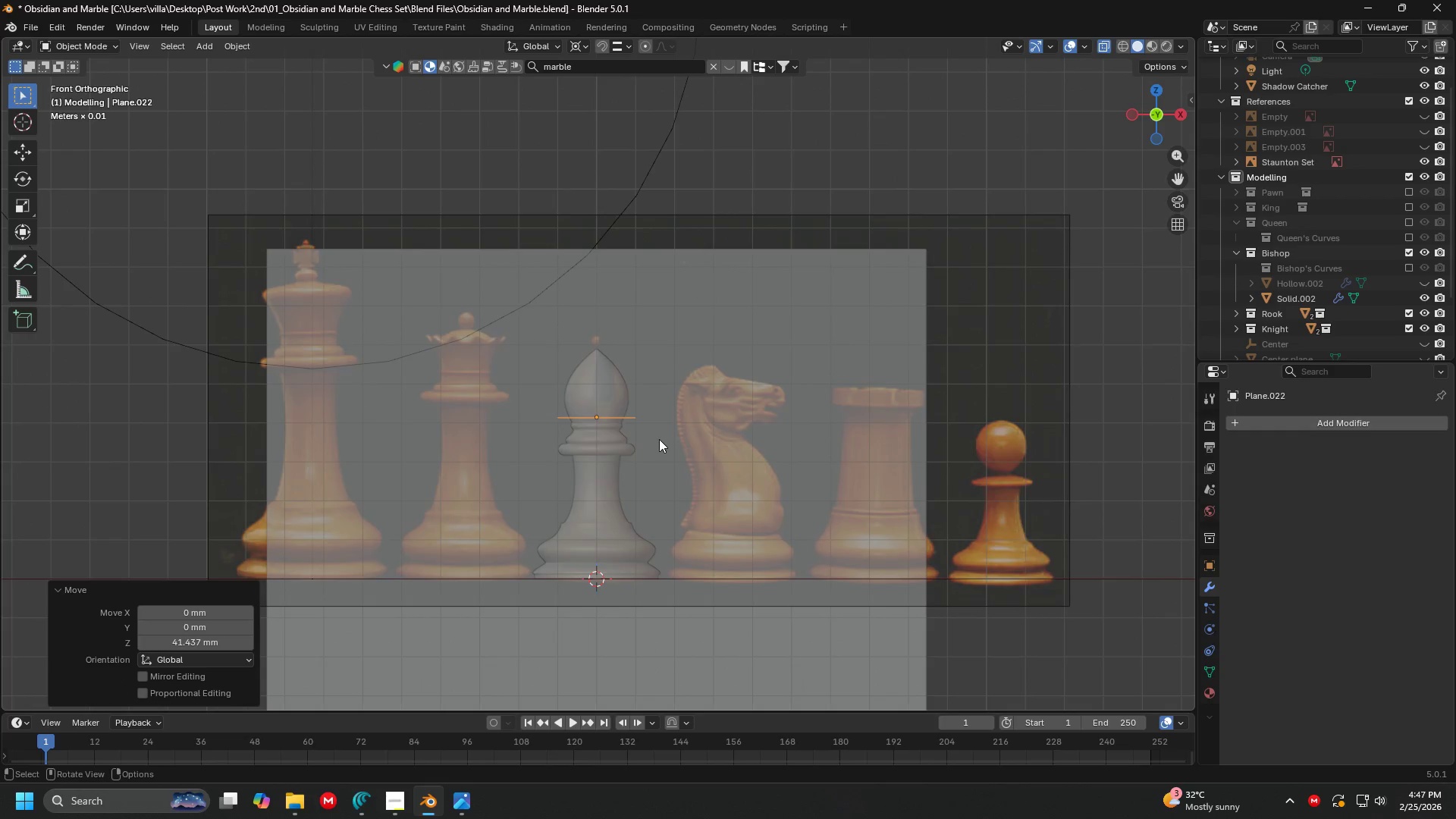 
key(Tab)
 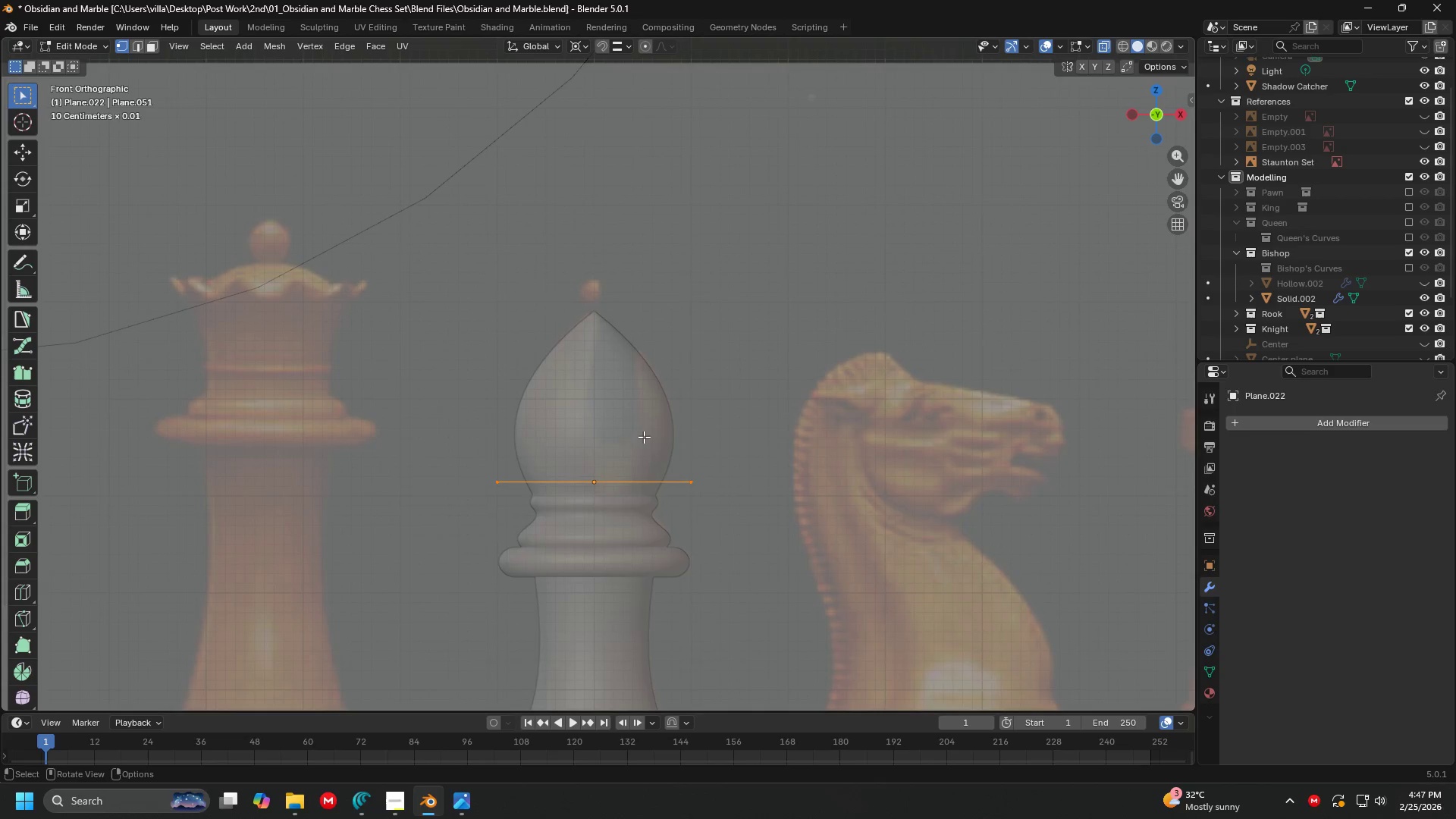 
scroll: coordinate [639, 435], scroll_direction: up, amount: 5.0
 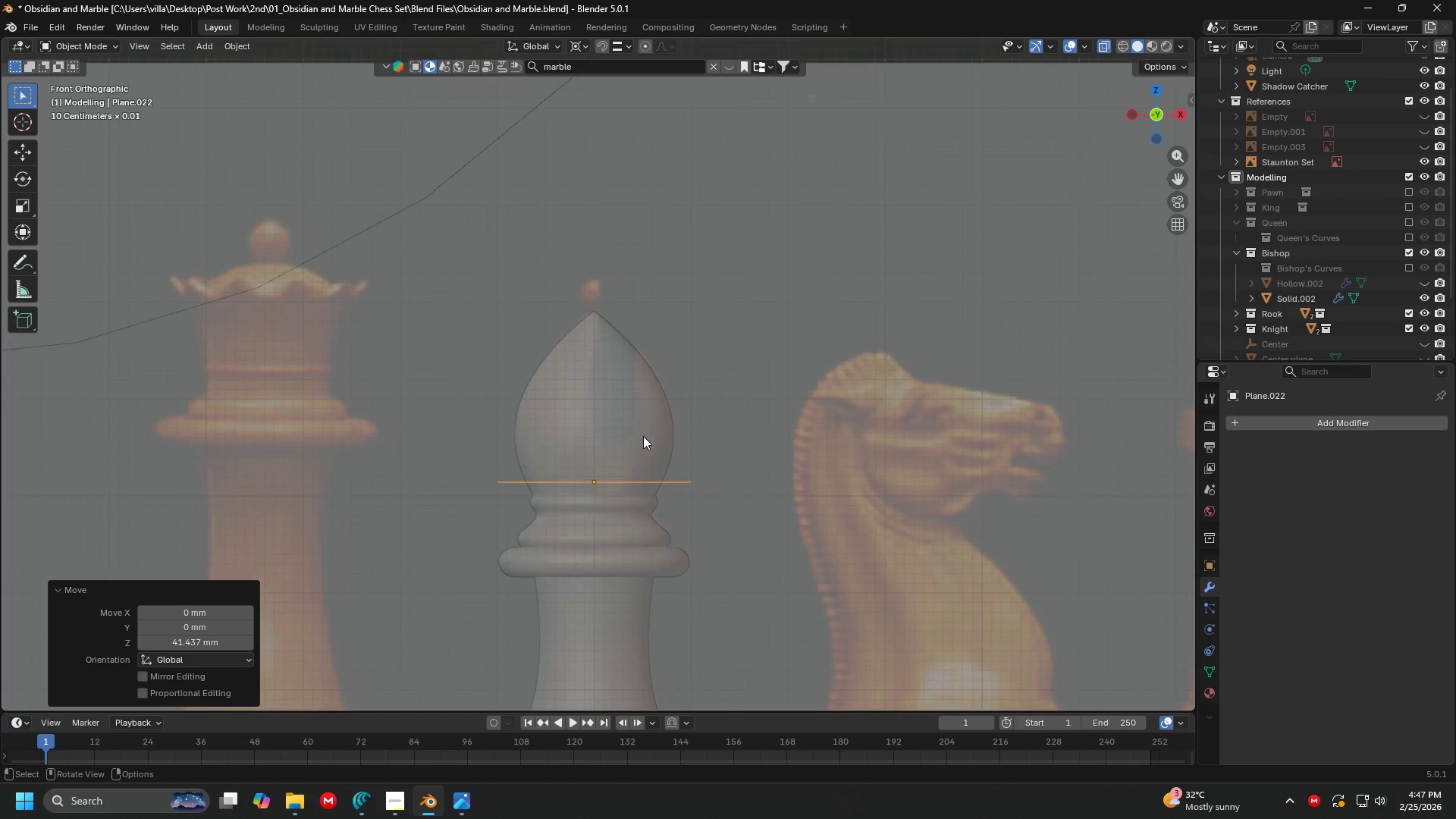 
type(am)
 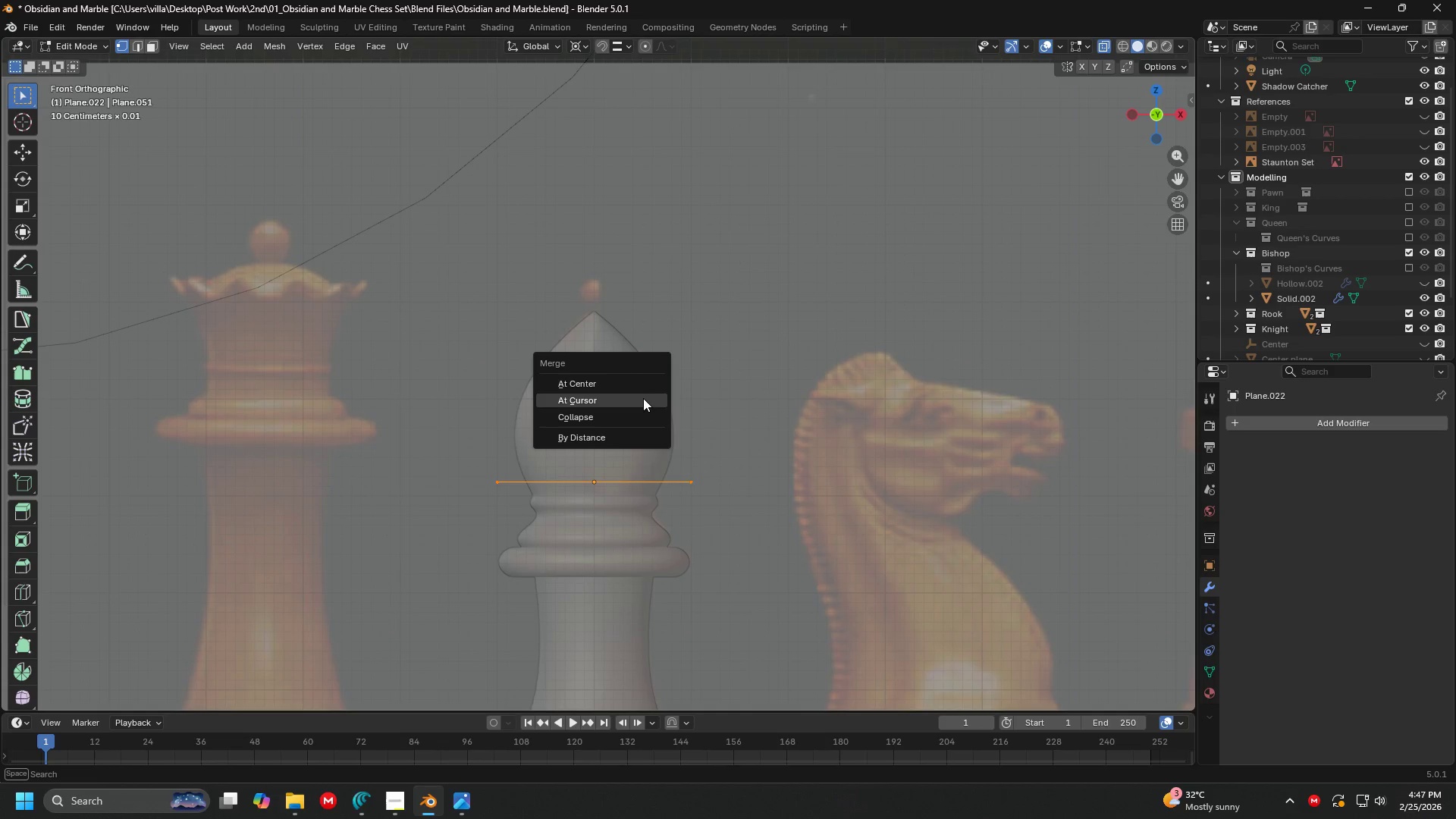 
left_click([642, 383])
 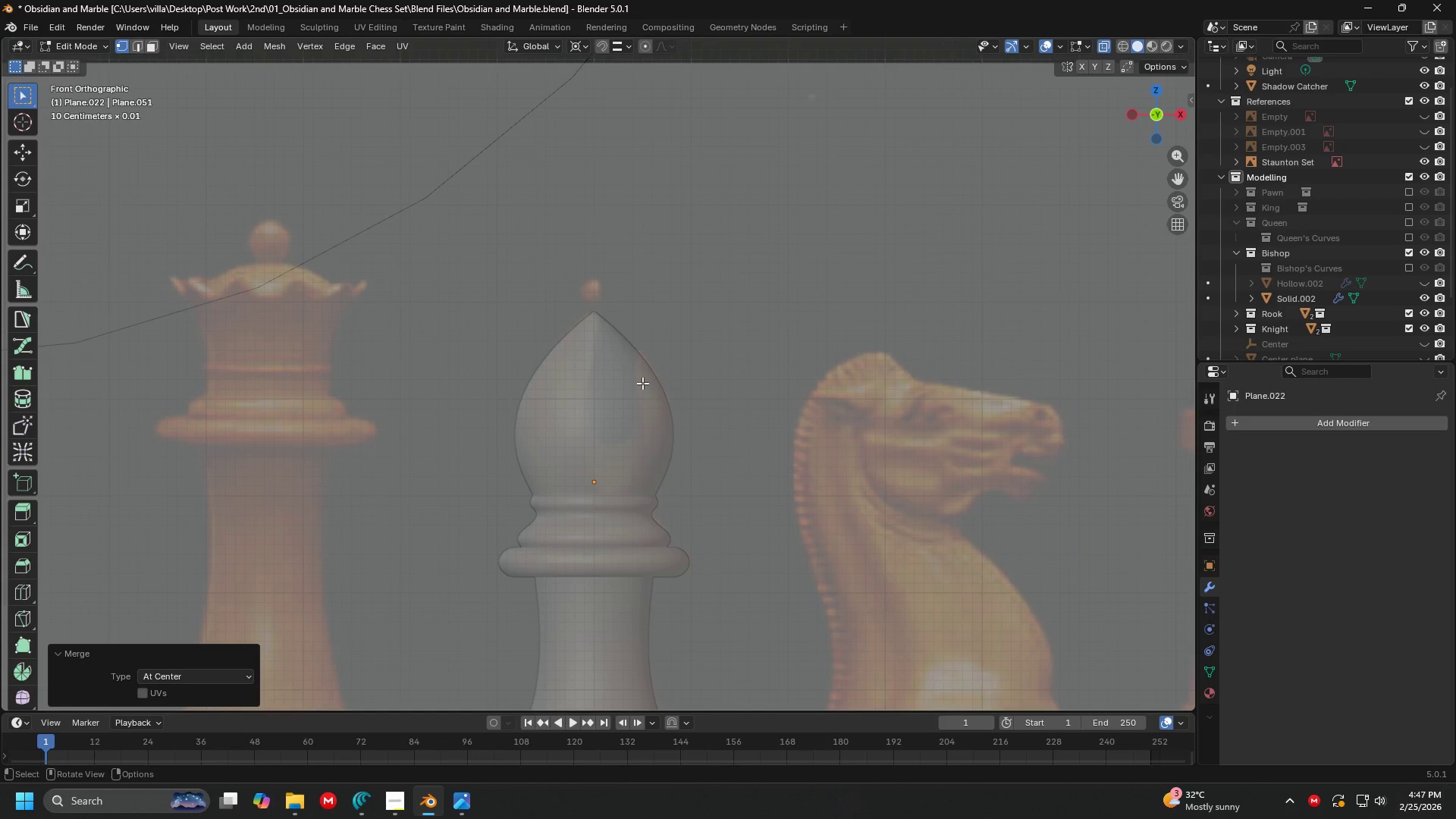 
hold_key(key=ShiftLeft, duration=0.47)
 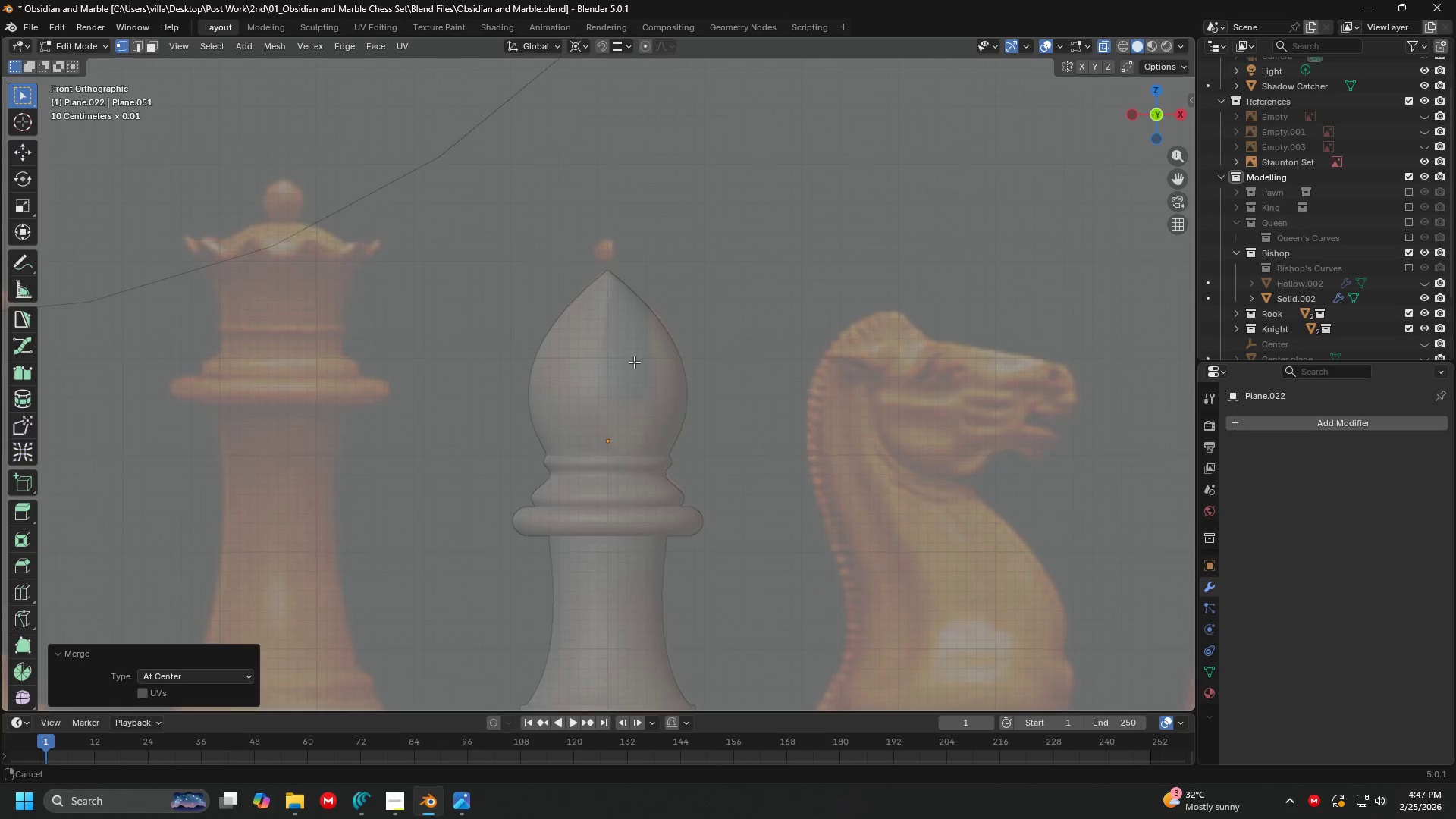 
key(G)
 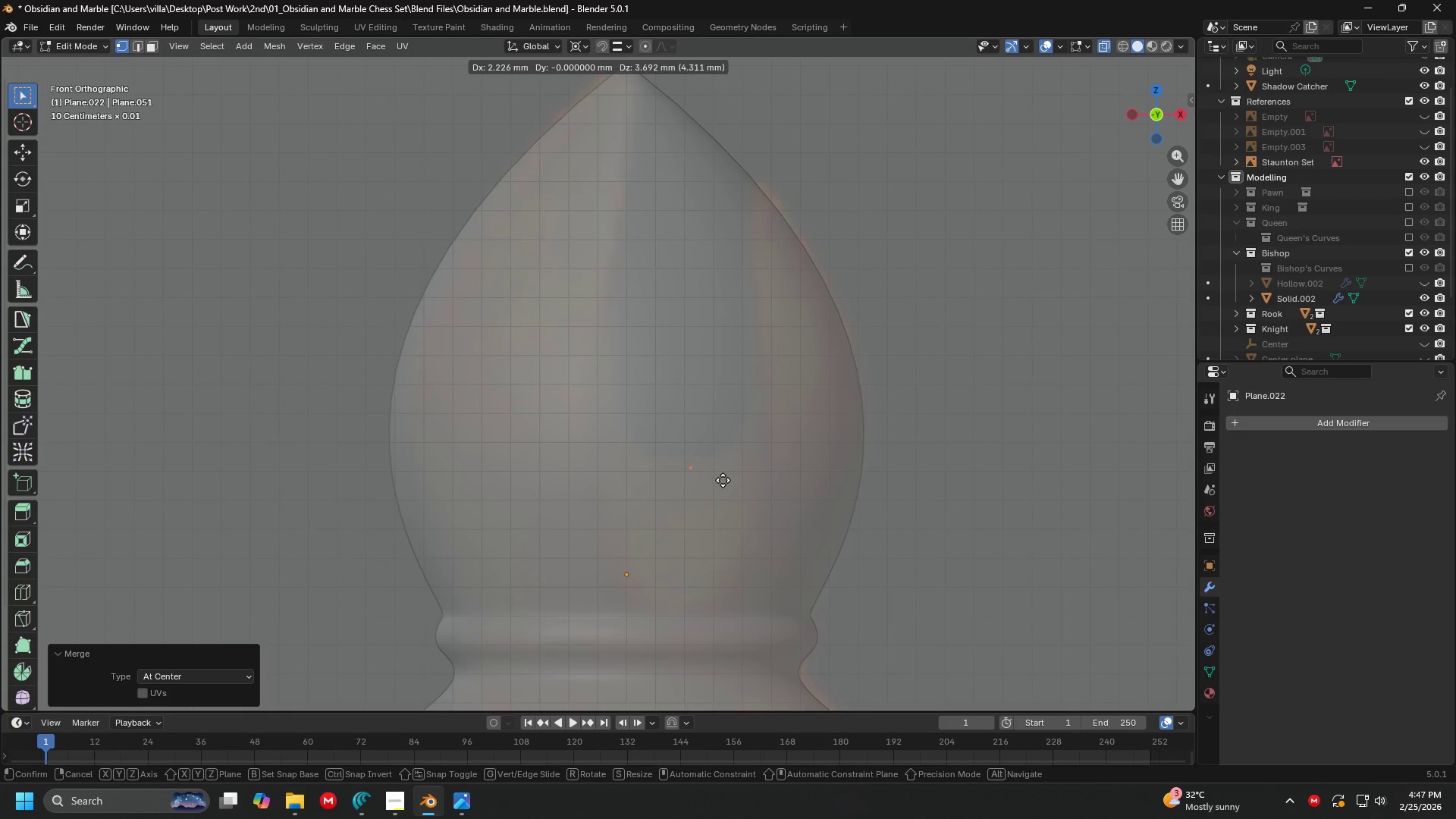 
scroll: coordinate [634, 362], scroll_direction: up, amount: 6.0
 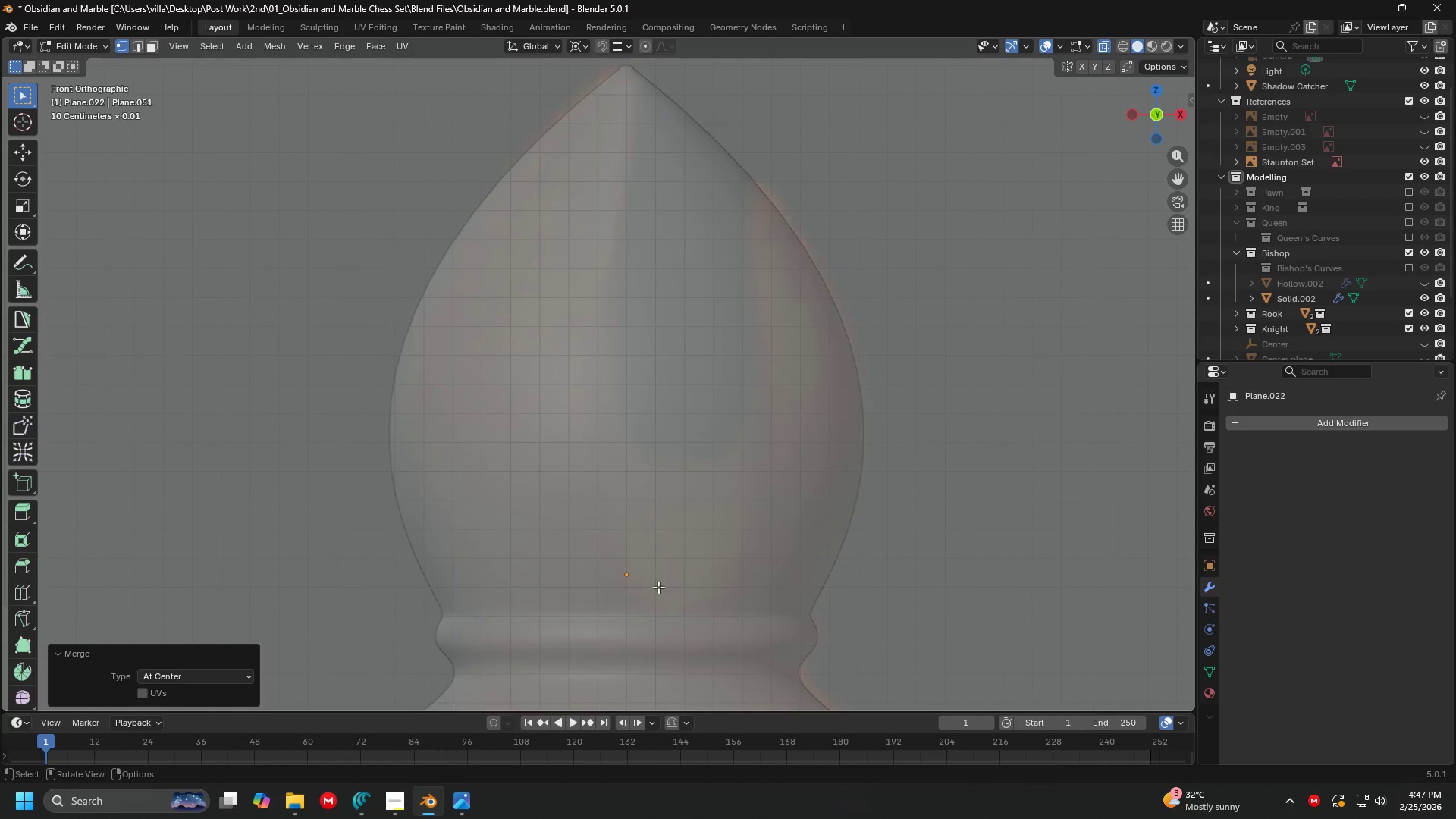 
left_click([723, 479])
 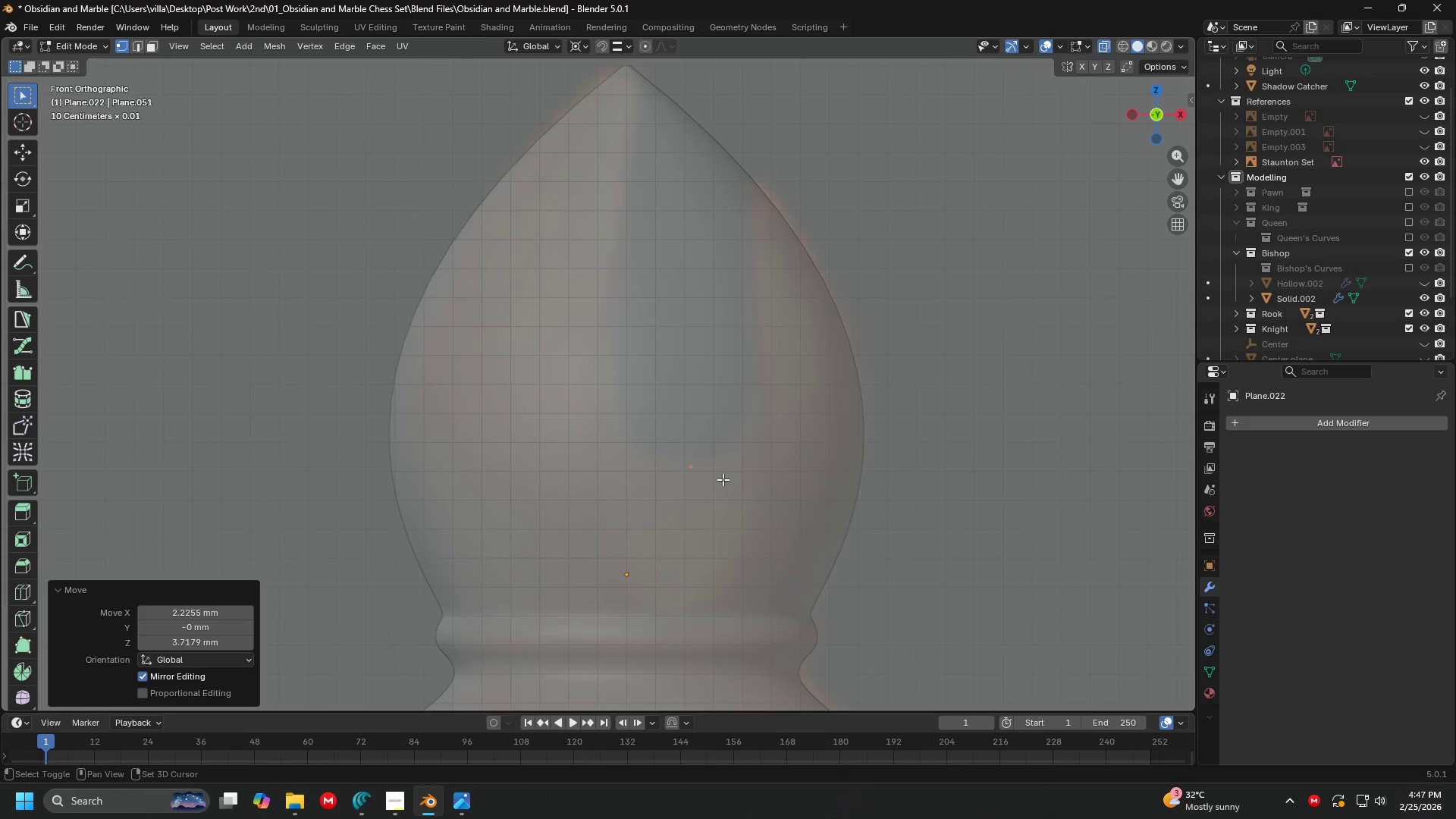 
key(Shift+ShiftLeft)
 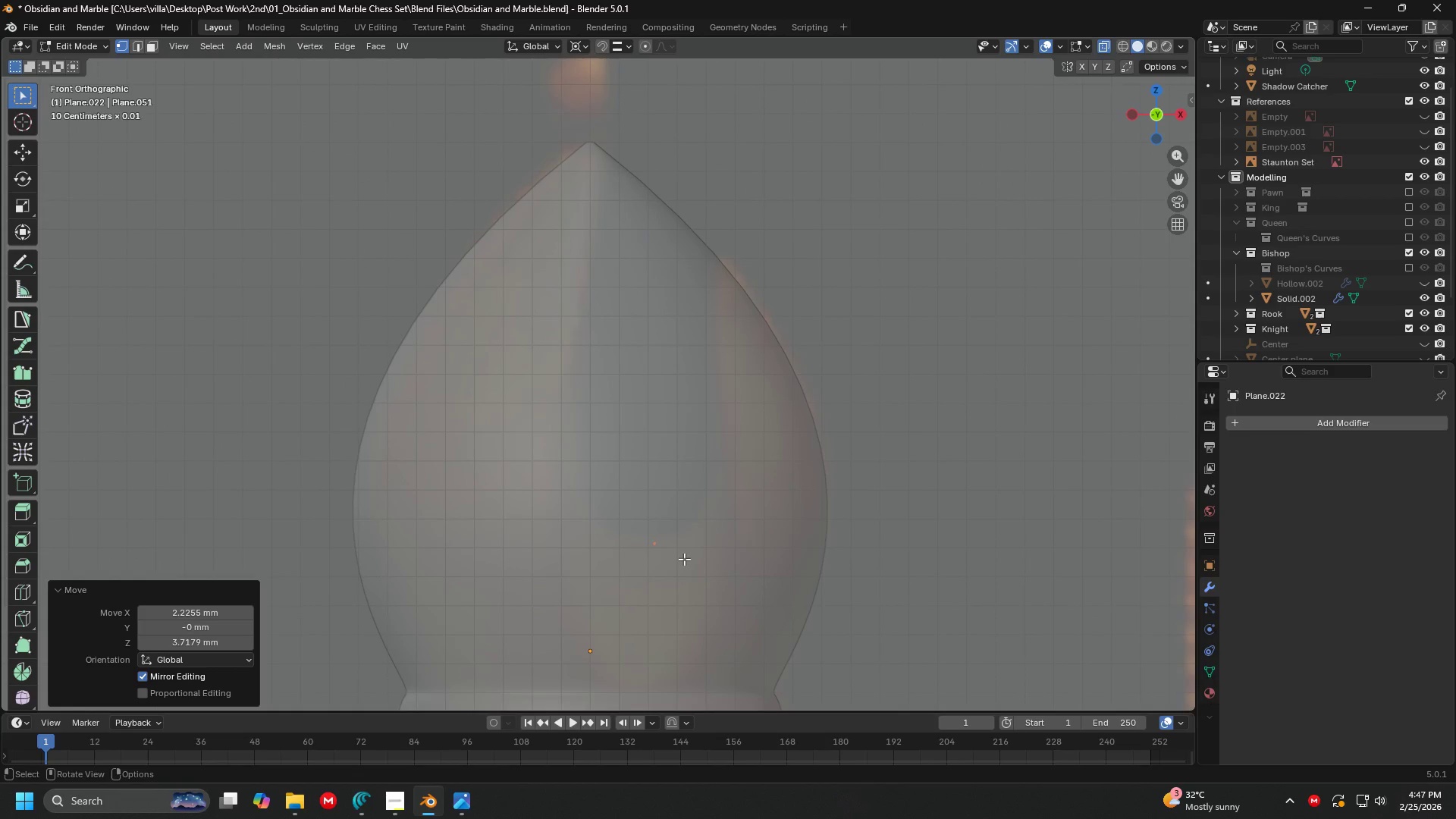 
key(X)
 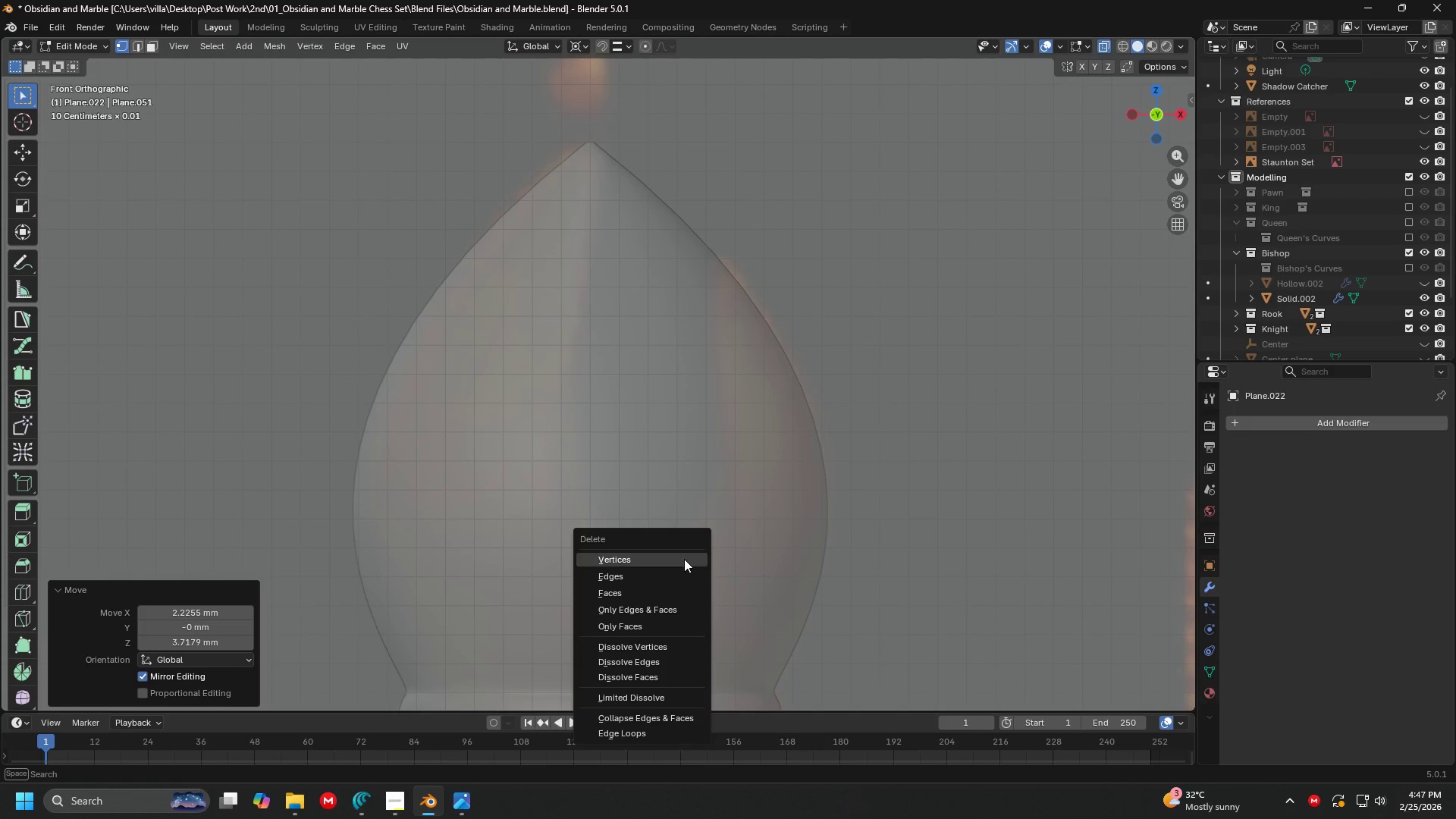 
left_click([684, 559])
 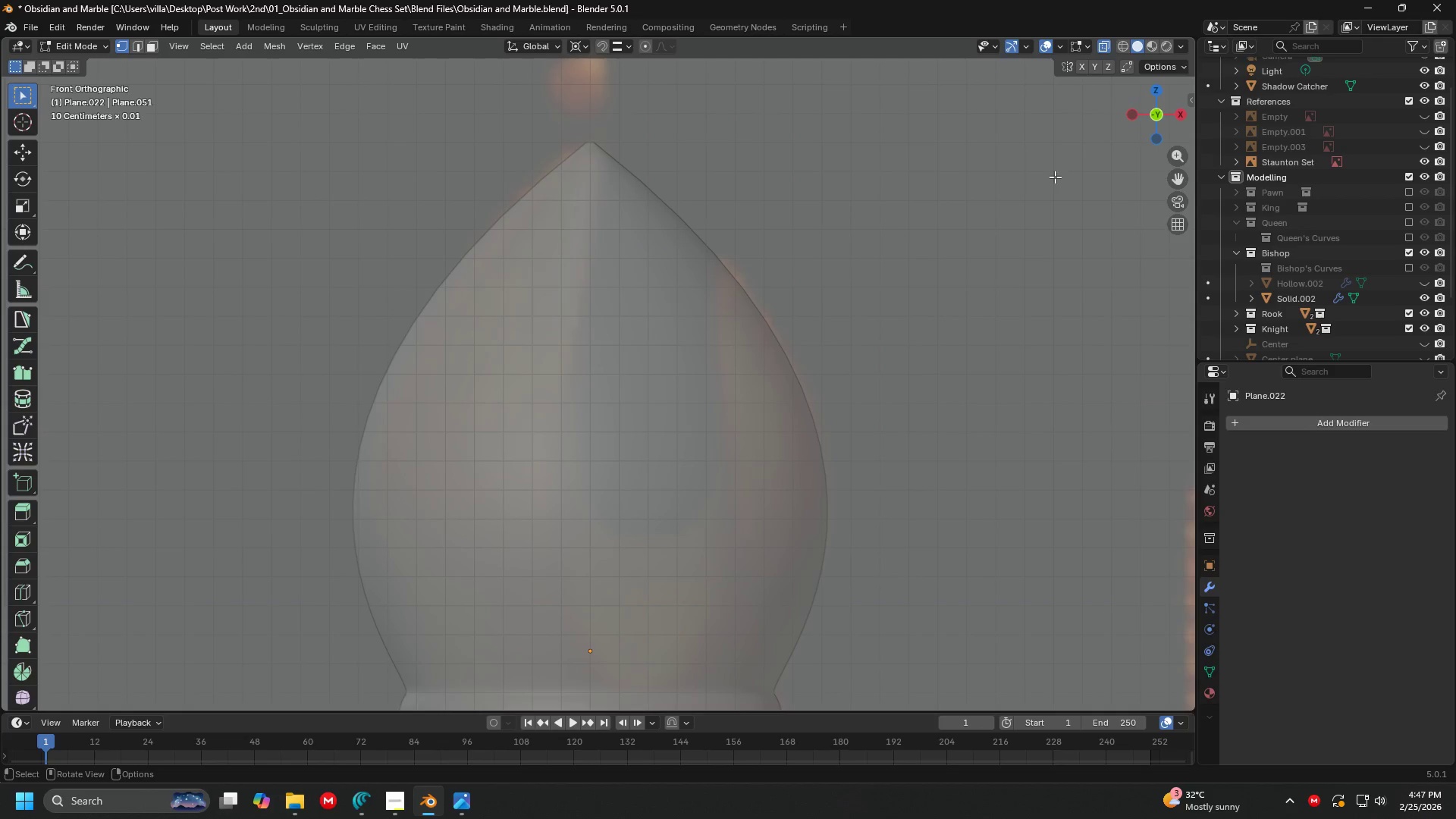 
key(Tab)
 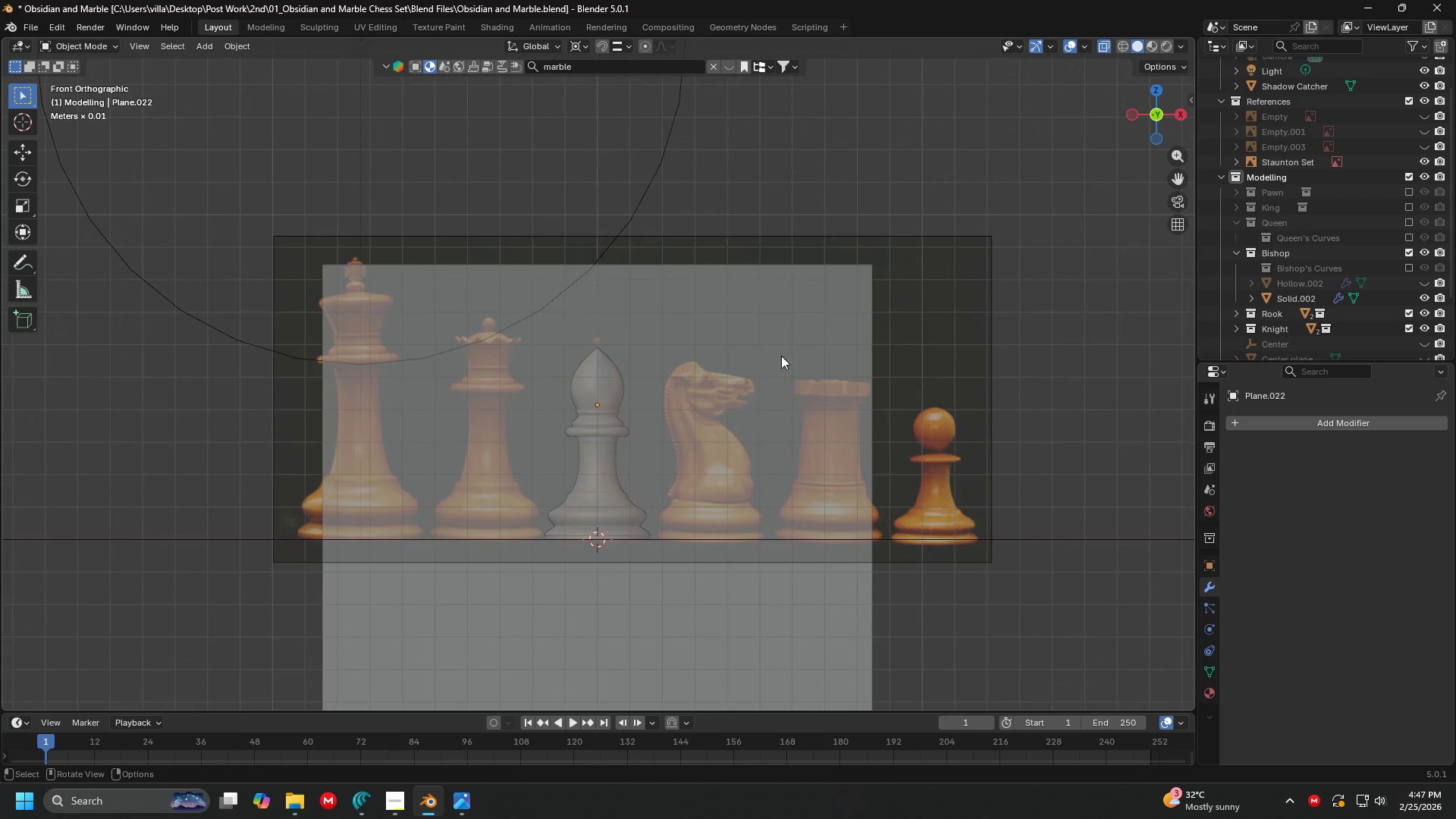 
left_click([737, 367])
 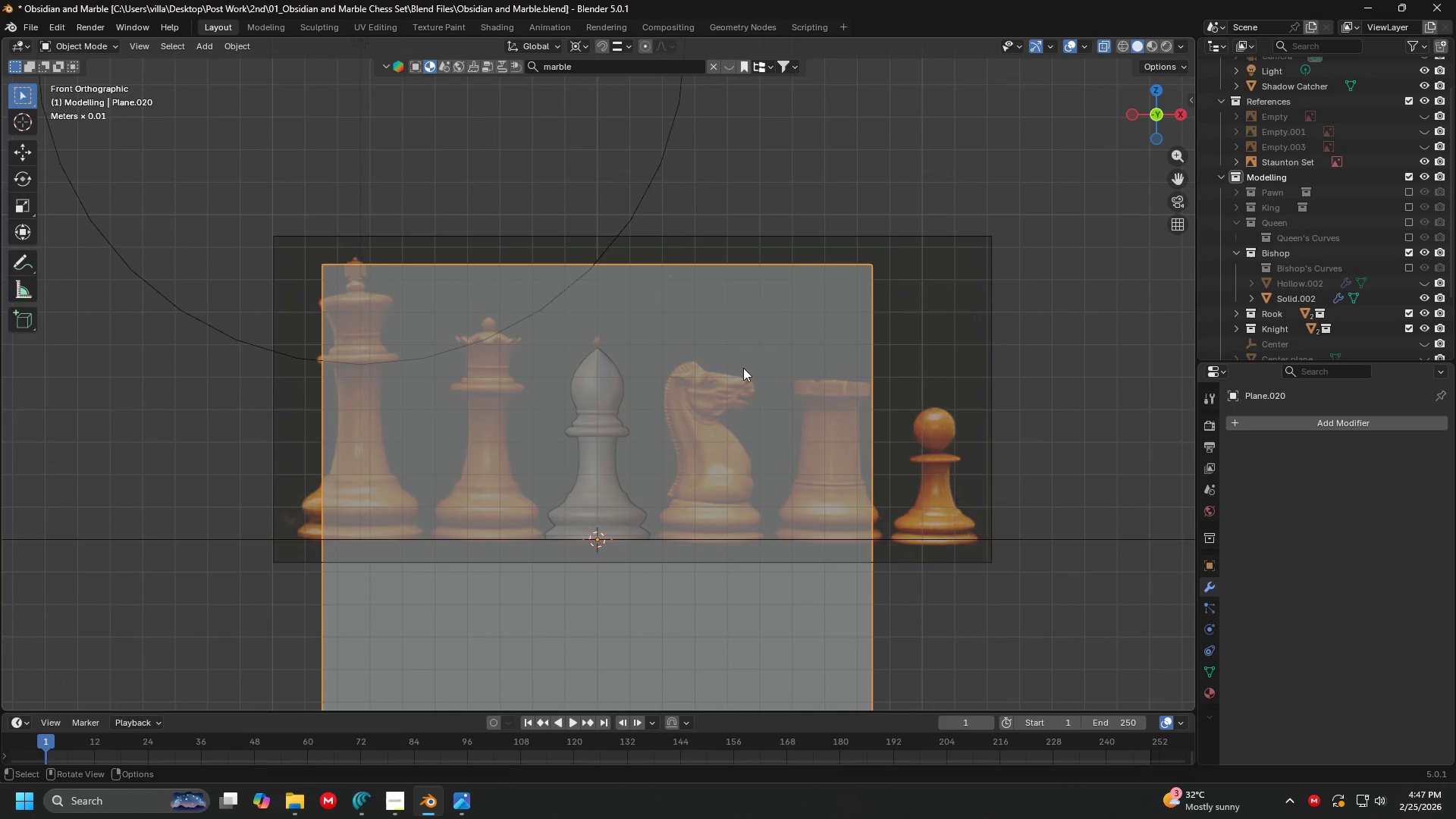 
scroll: coordinate [809, 340], scroll_direction: down, amount: 12.0
 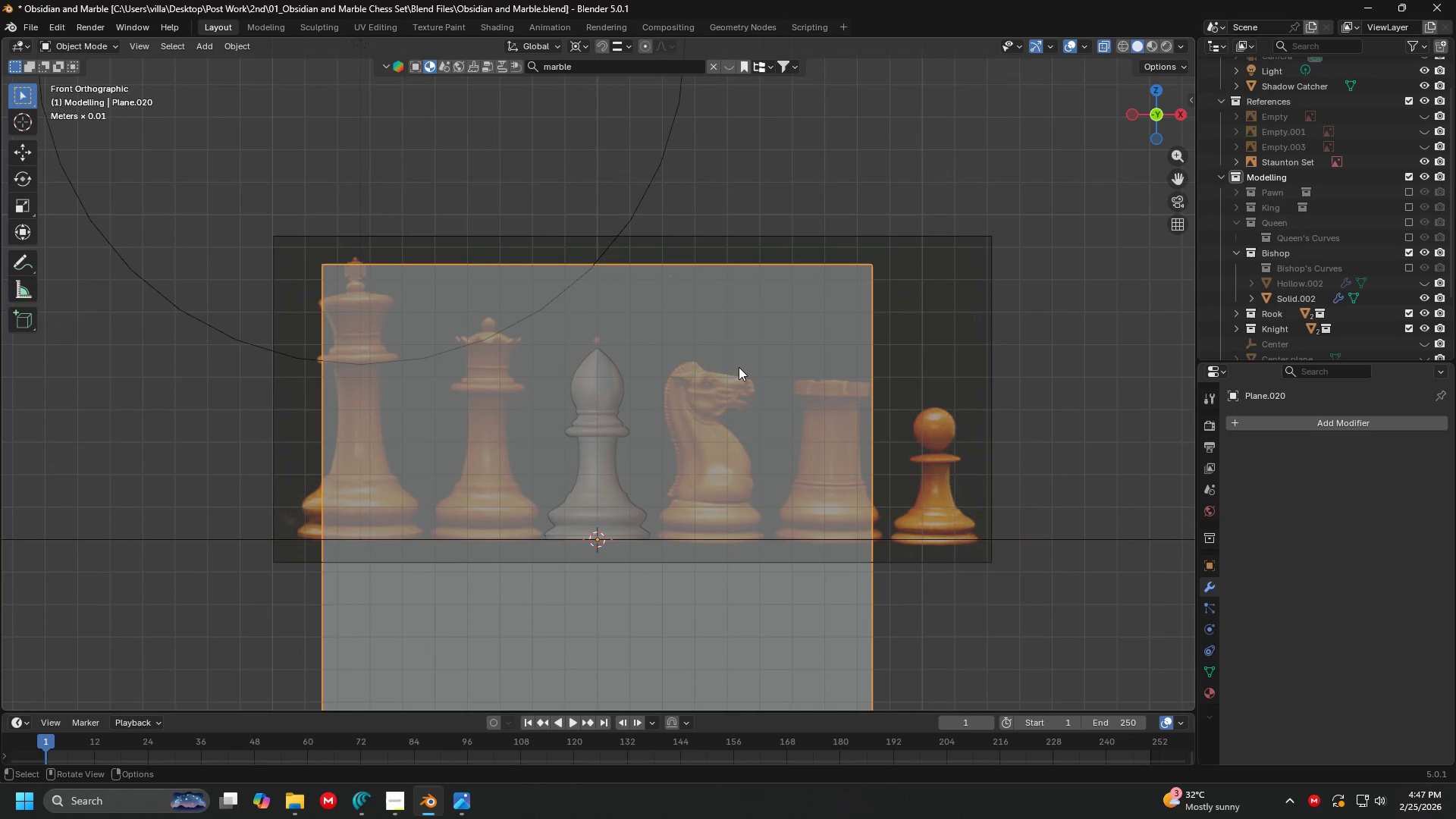 
key(H)
 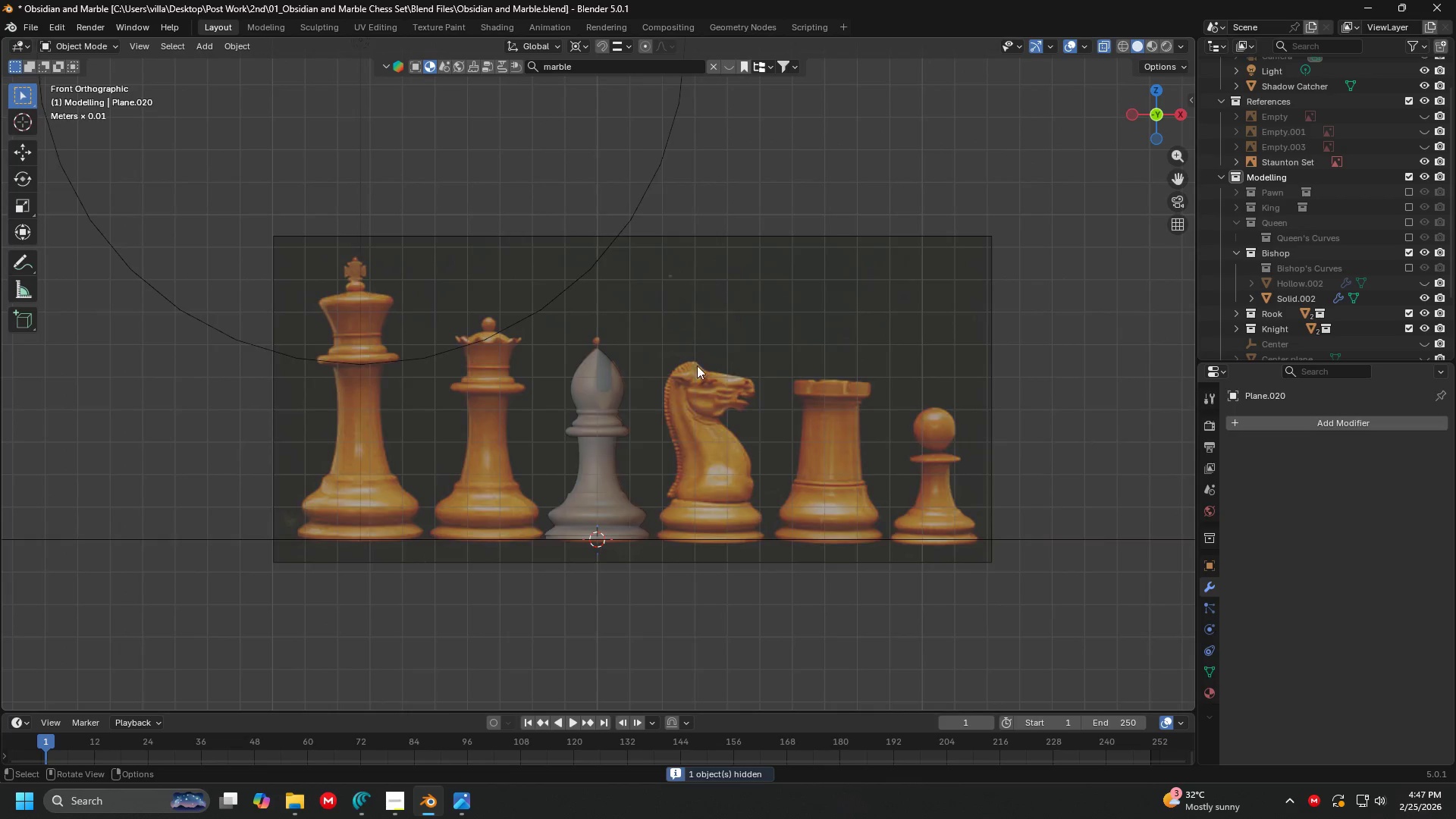 
hold_key(key=ShiftLeft, duration=0.62)
 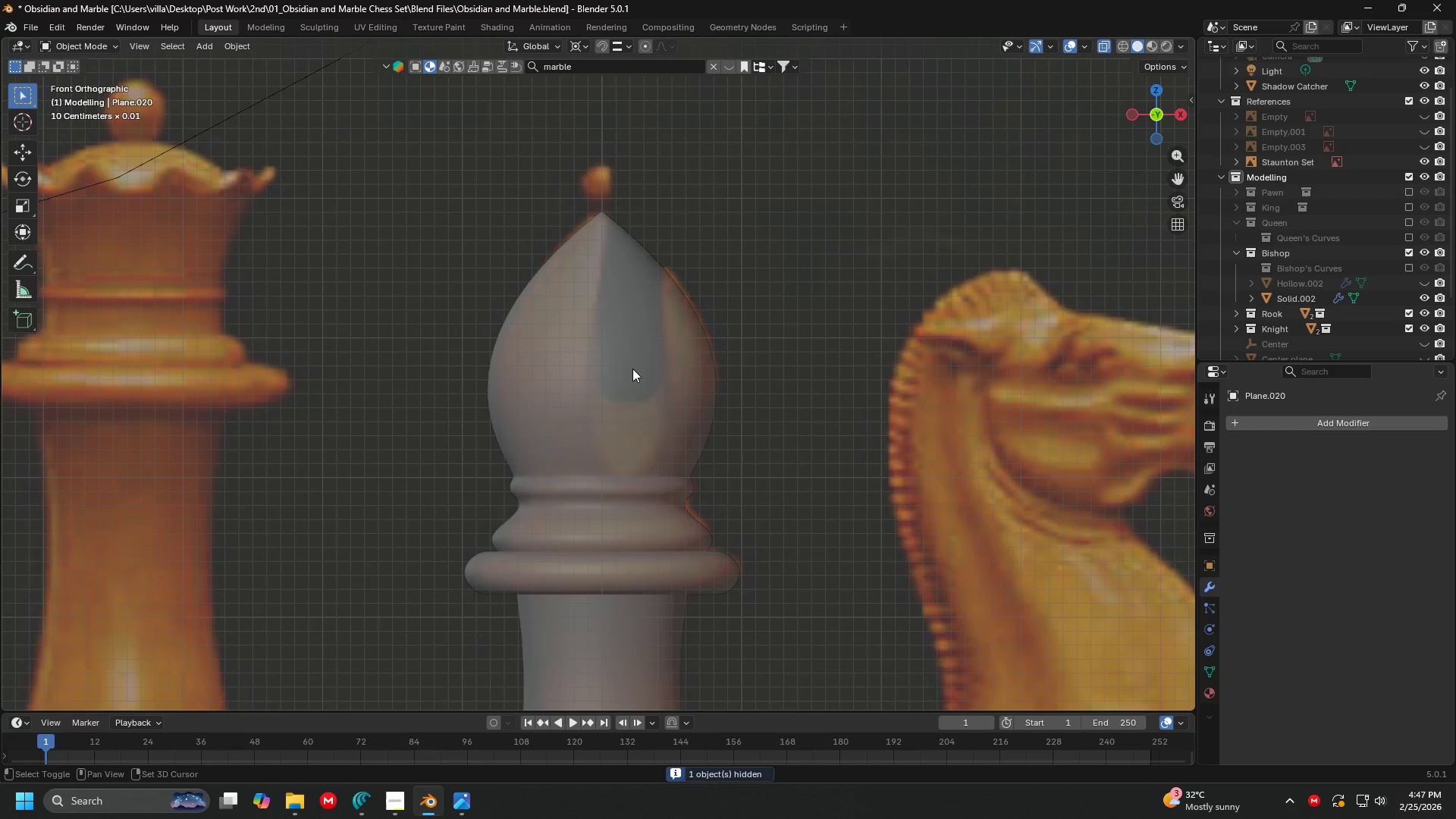 
scroll: coordinate [630, 374], scroll_direction: up, amount: 9.0
 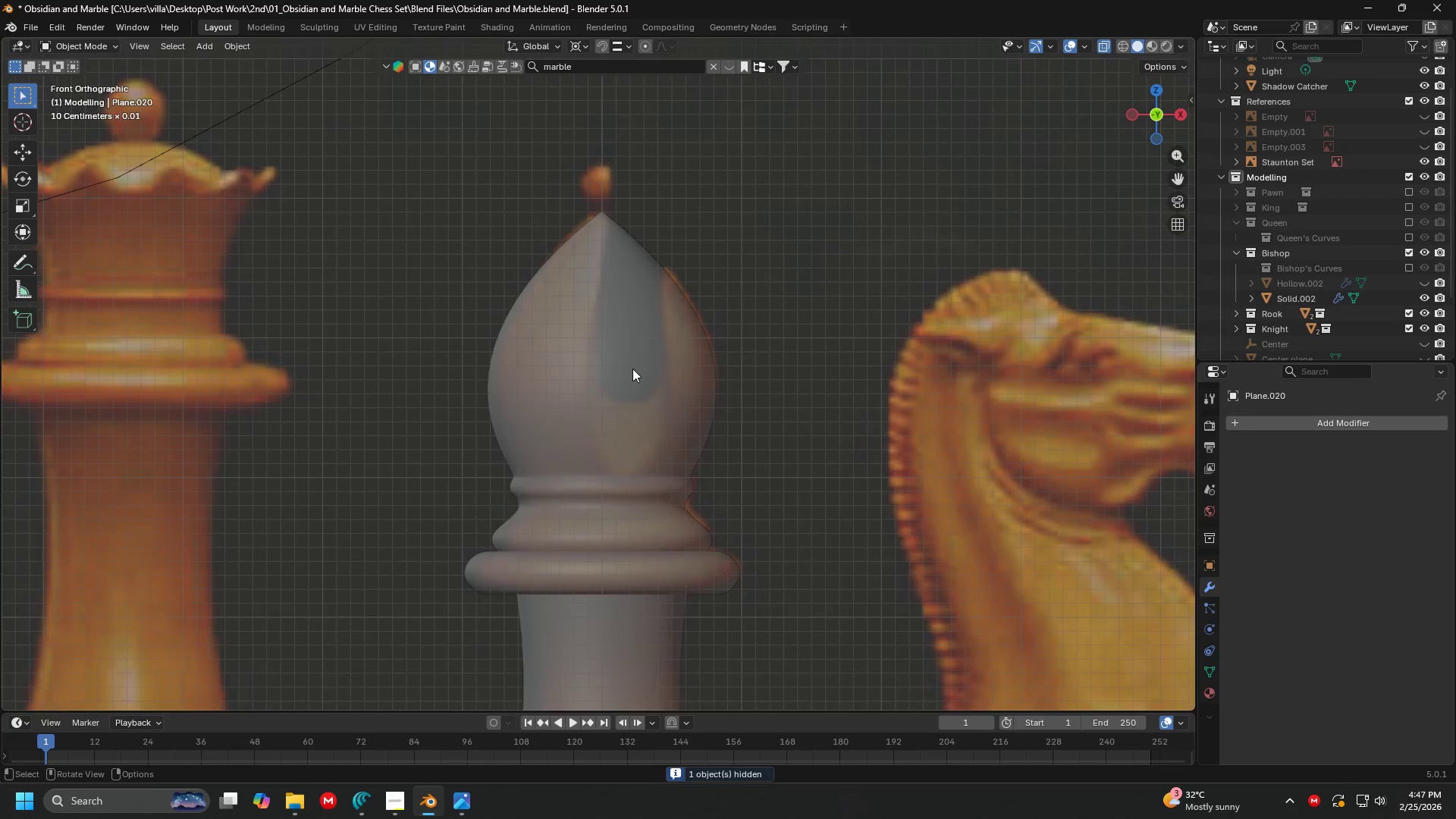 
key(Shift+A)
 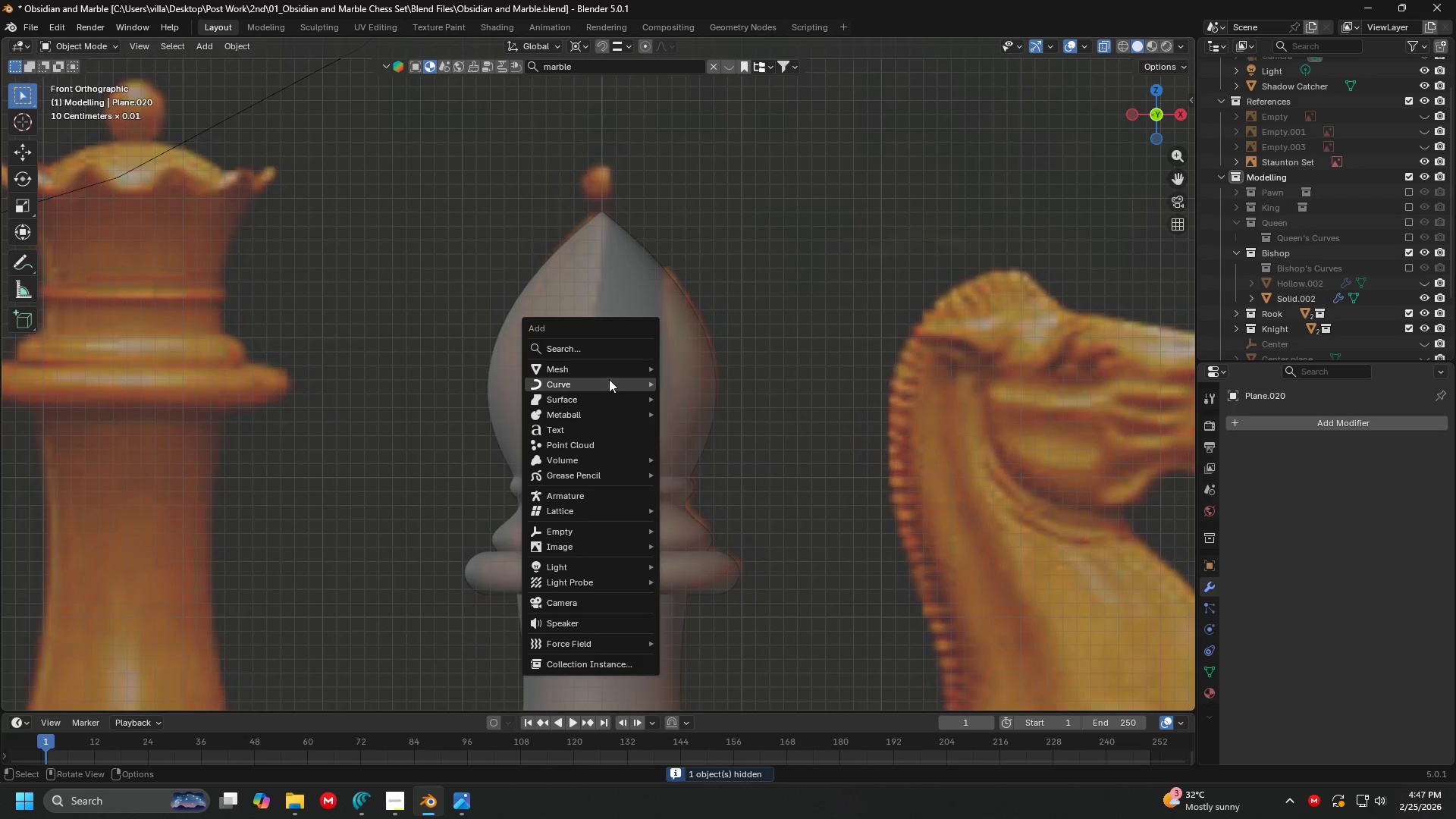 
double_click([719, 381])
 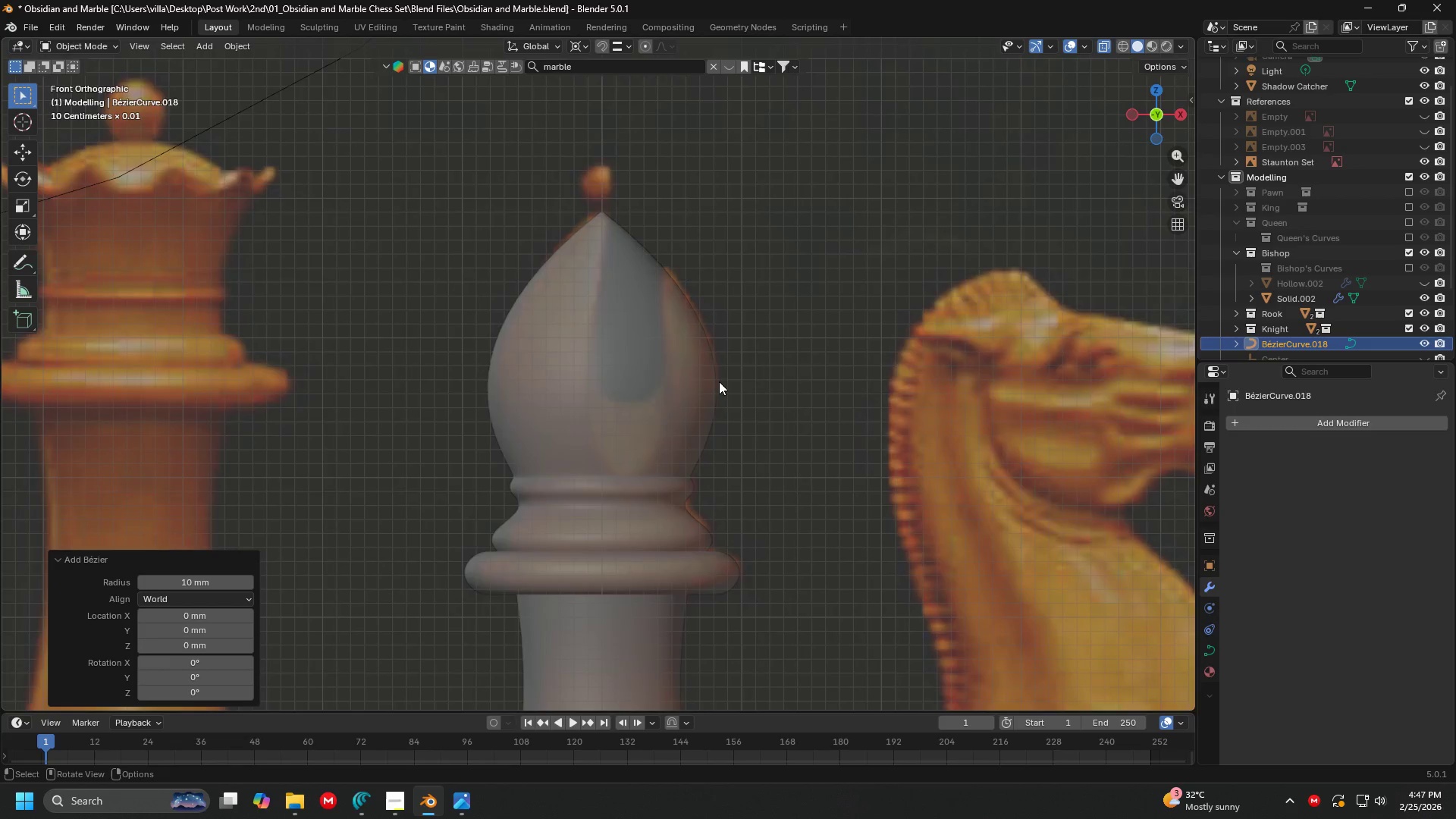 
key(R)
 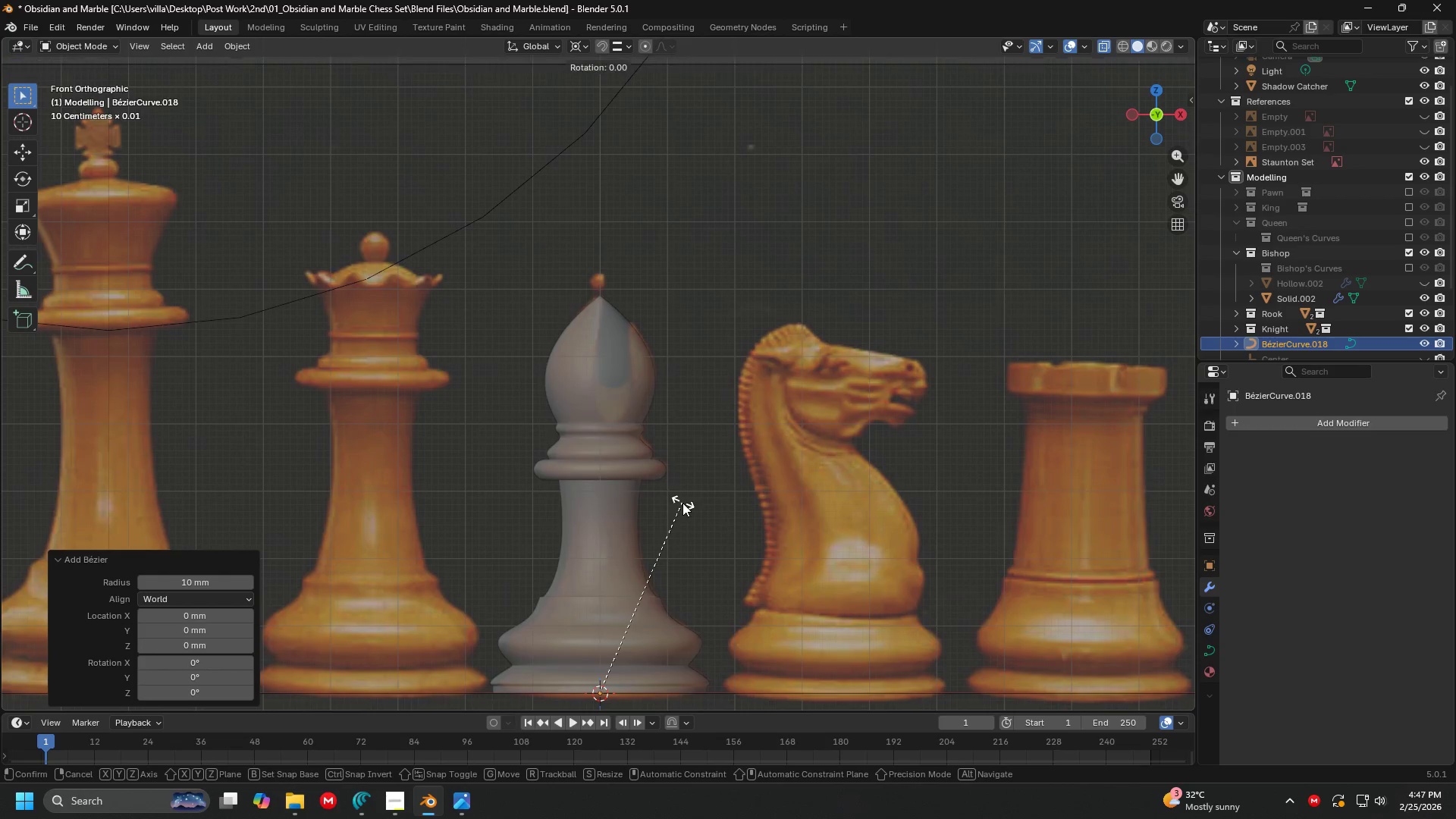 
scroll: coordinate [642, 544], scroll_direction: down, amount: 4.0
 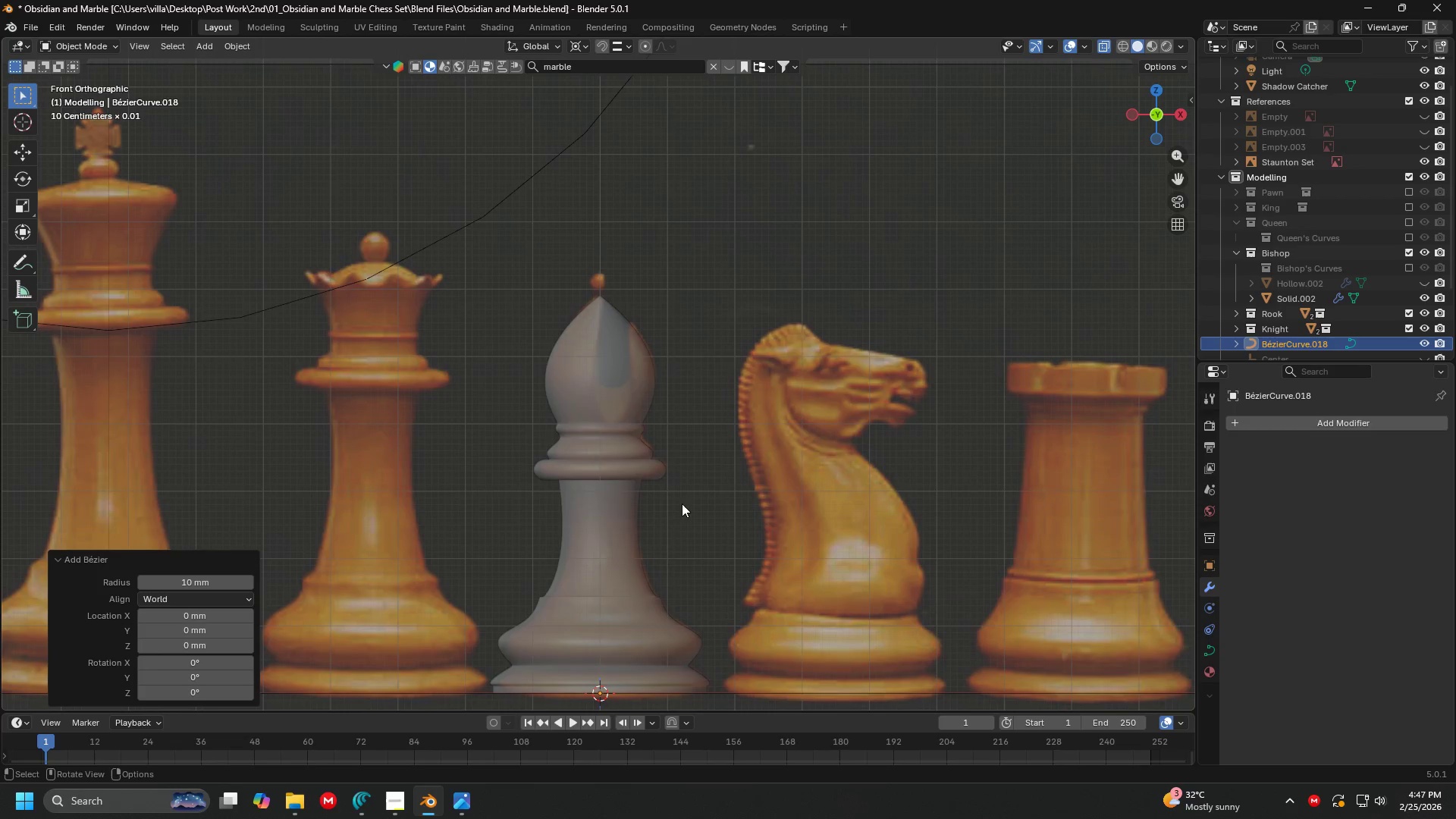 
type(x90)
 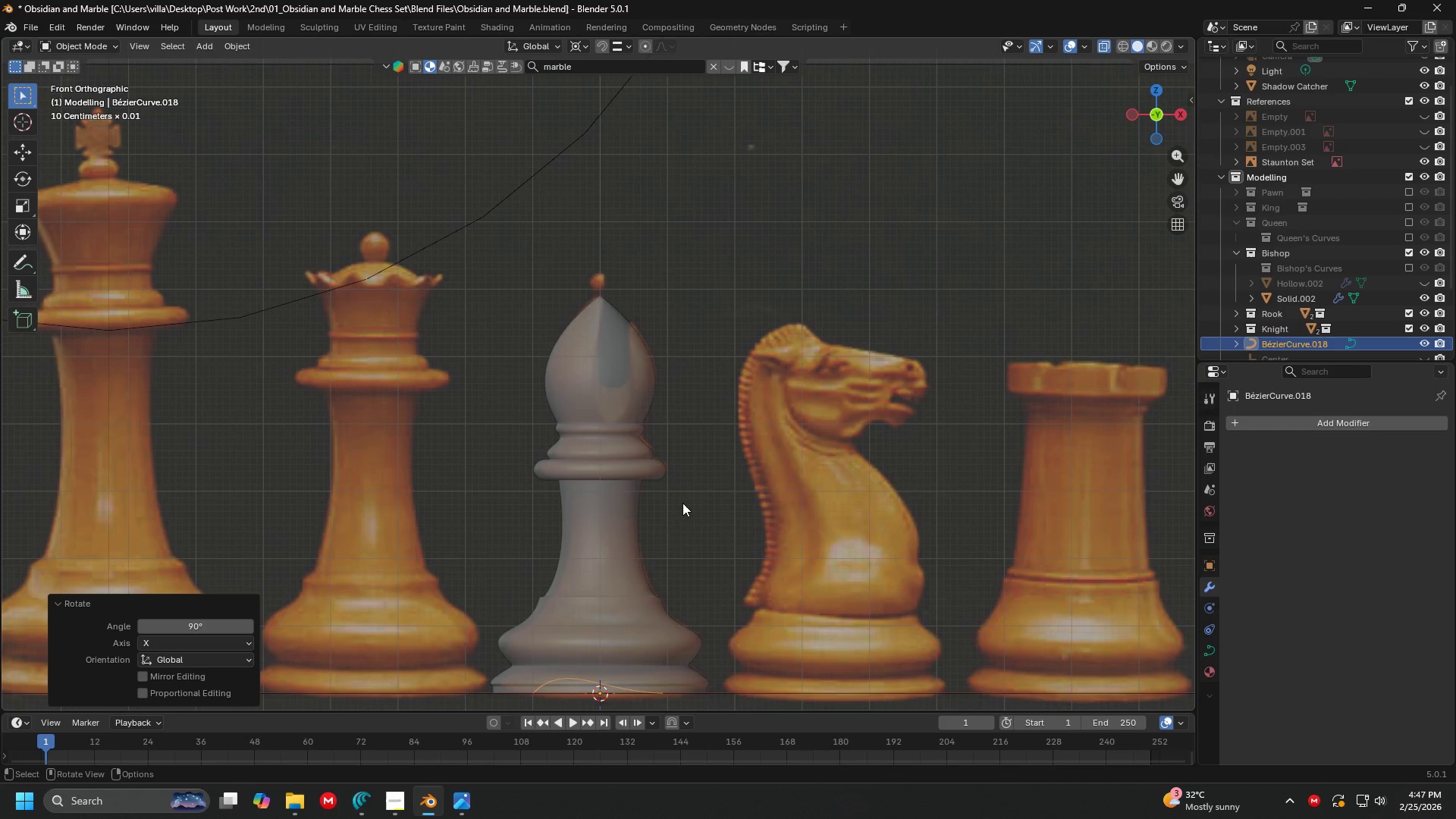 
key(Enter)
 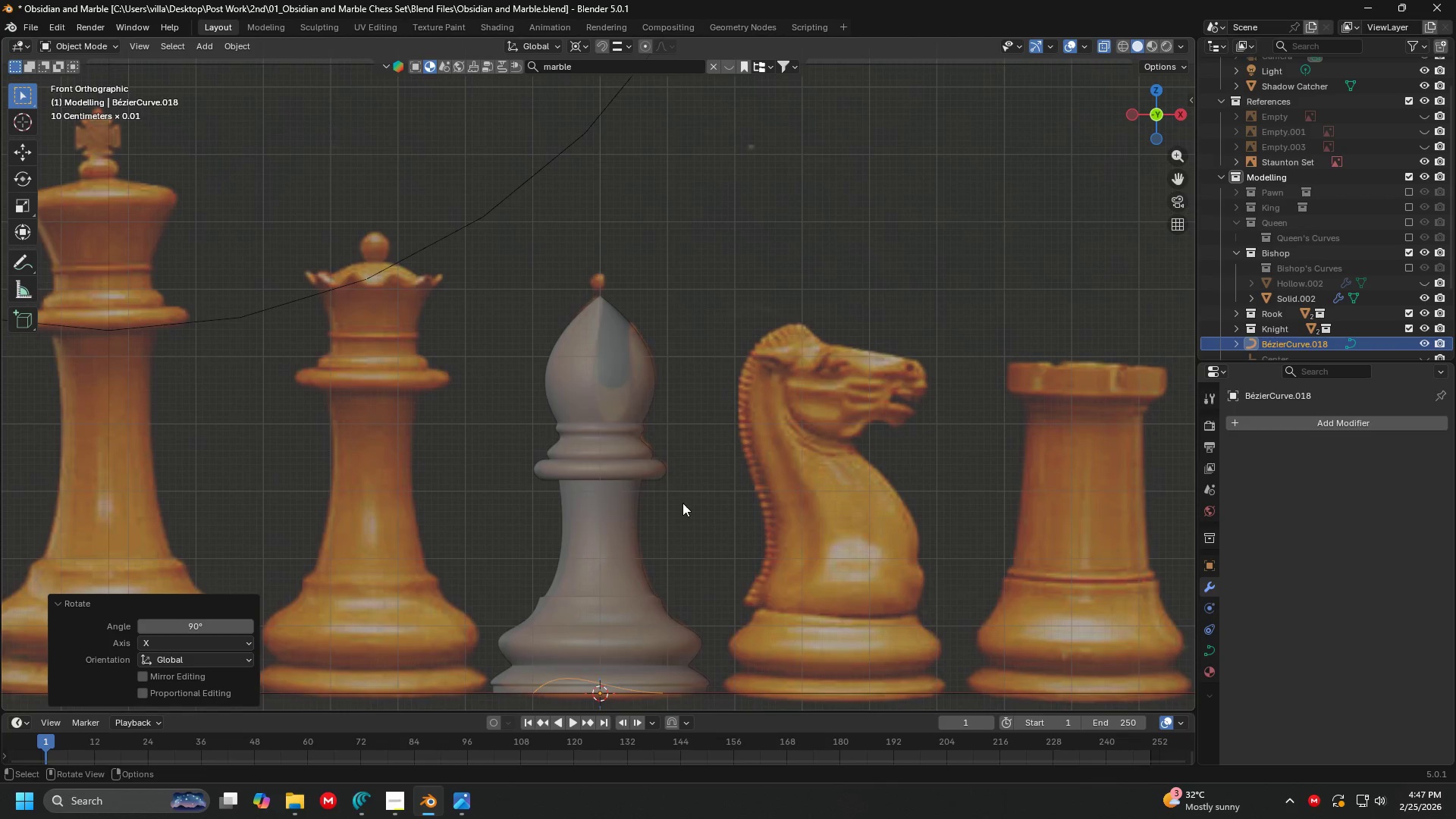 
key(G)
 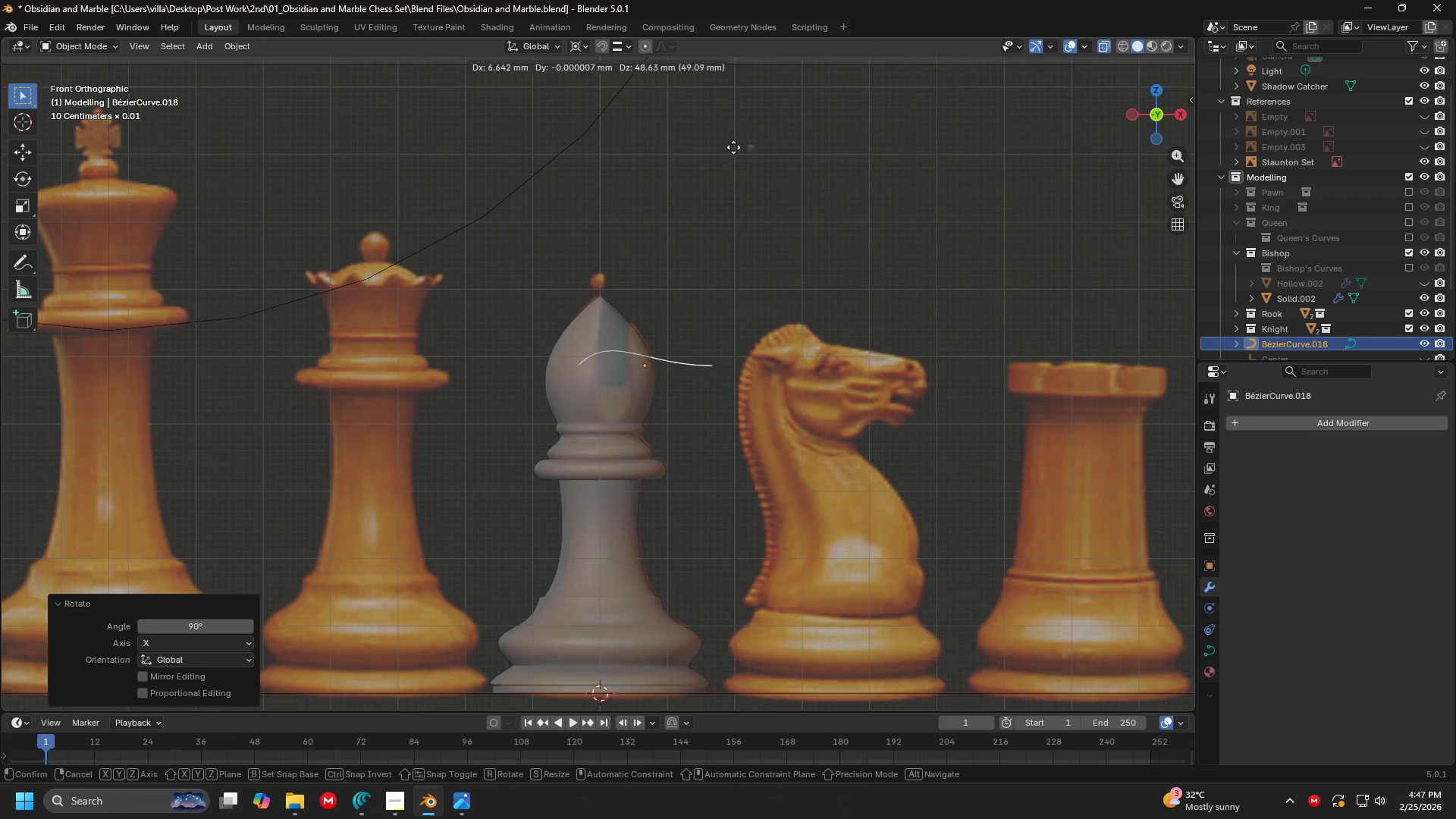 
left_click([721, 141])
 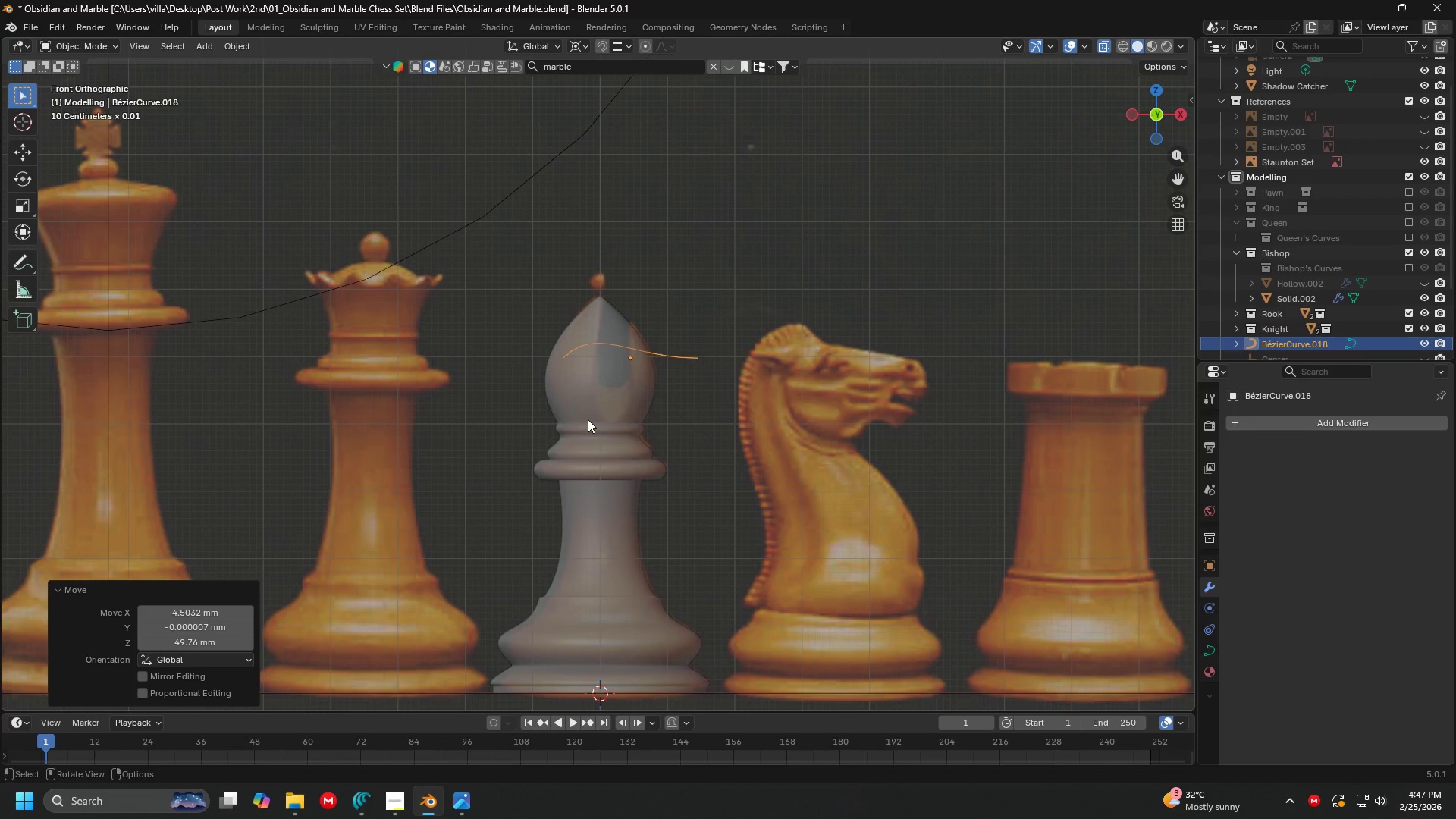 
key(Tab)
 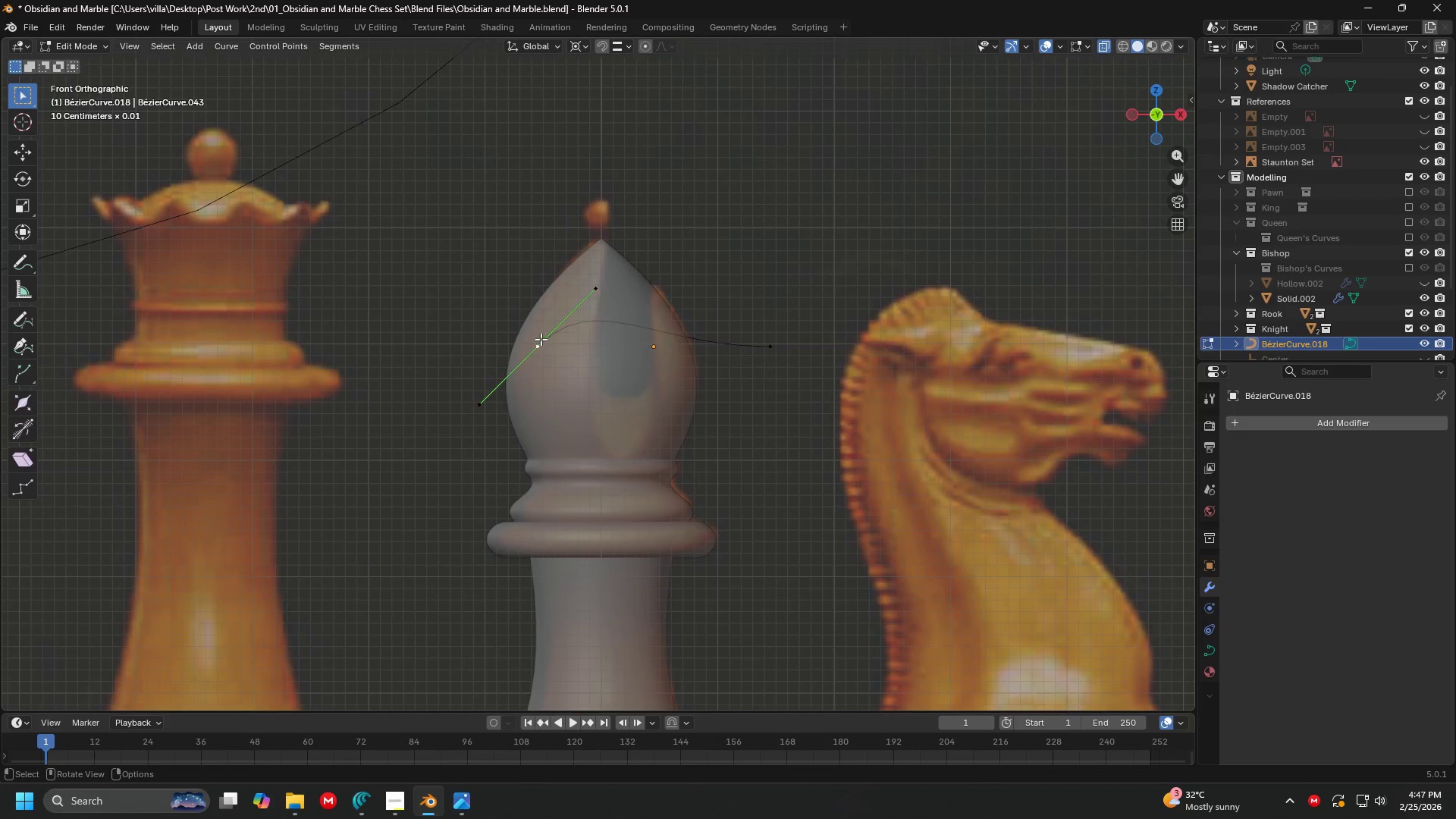 
scroll: coordinate [563, 532], scroll_direction: up, amount: 3.0
 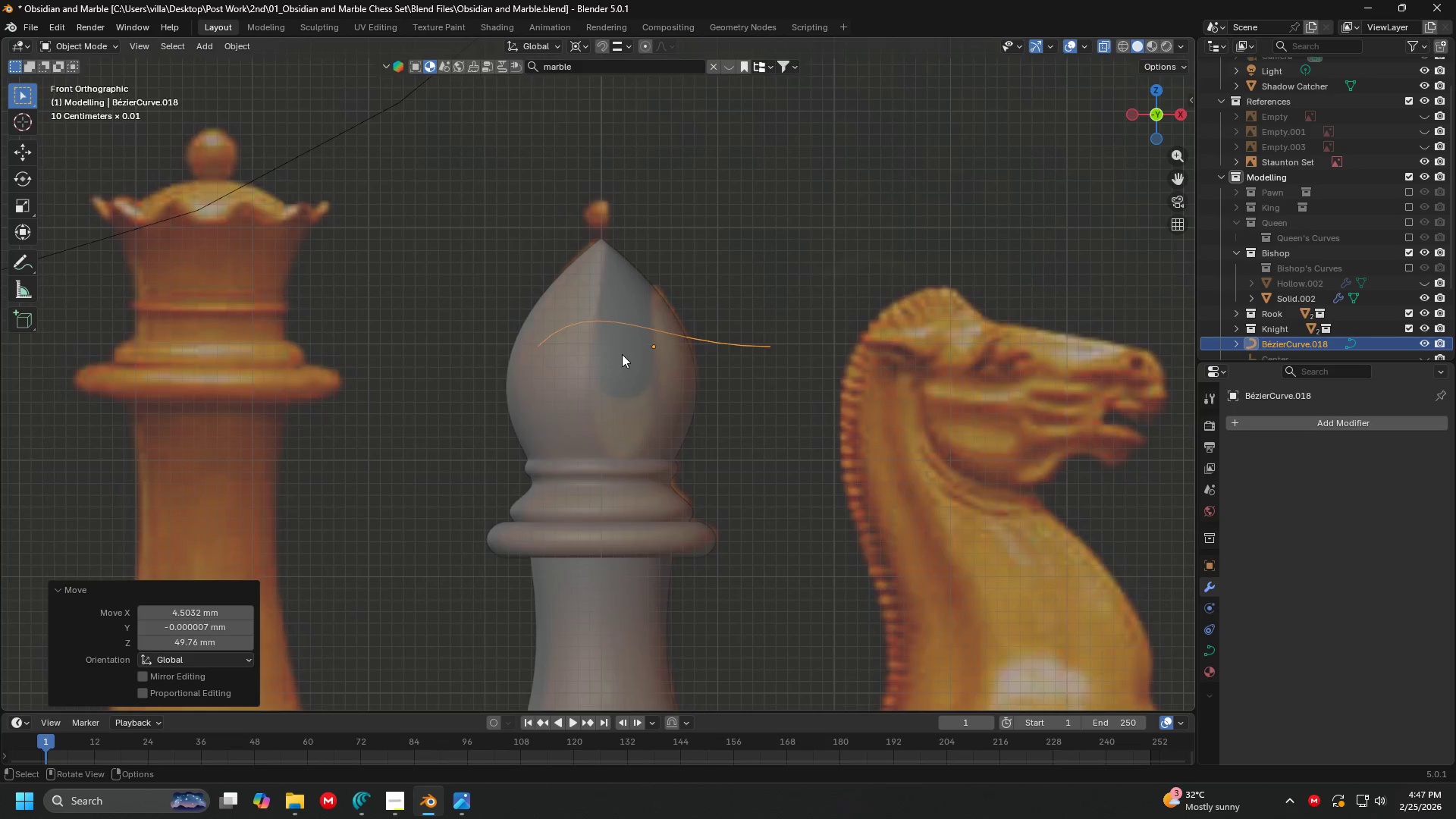 
key(G)
 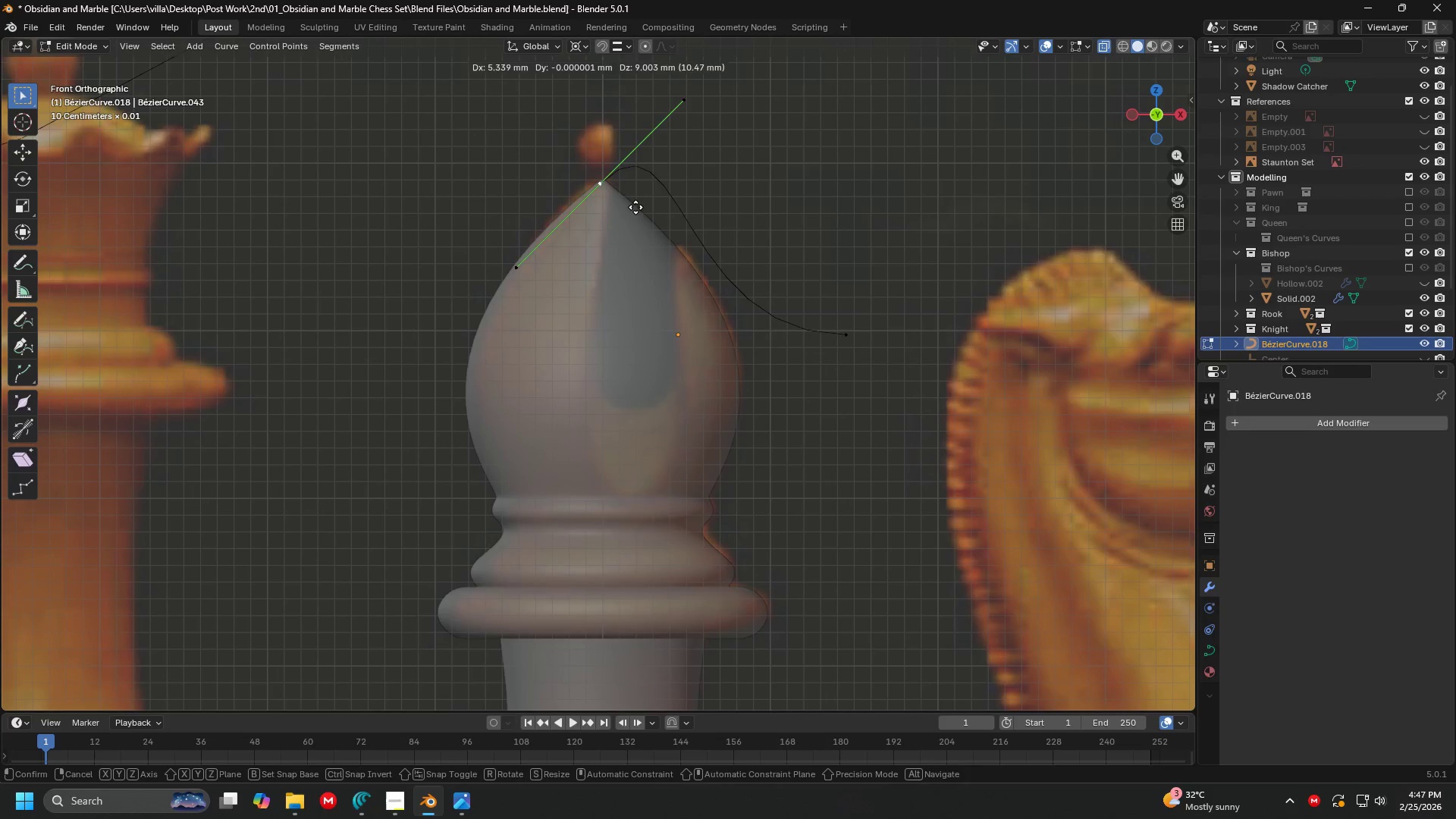 
scroll: coordinate [569, 347], scroll_direction: up, amount: 2.0
 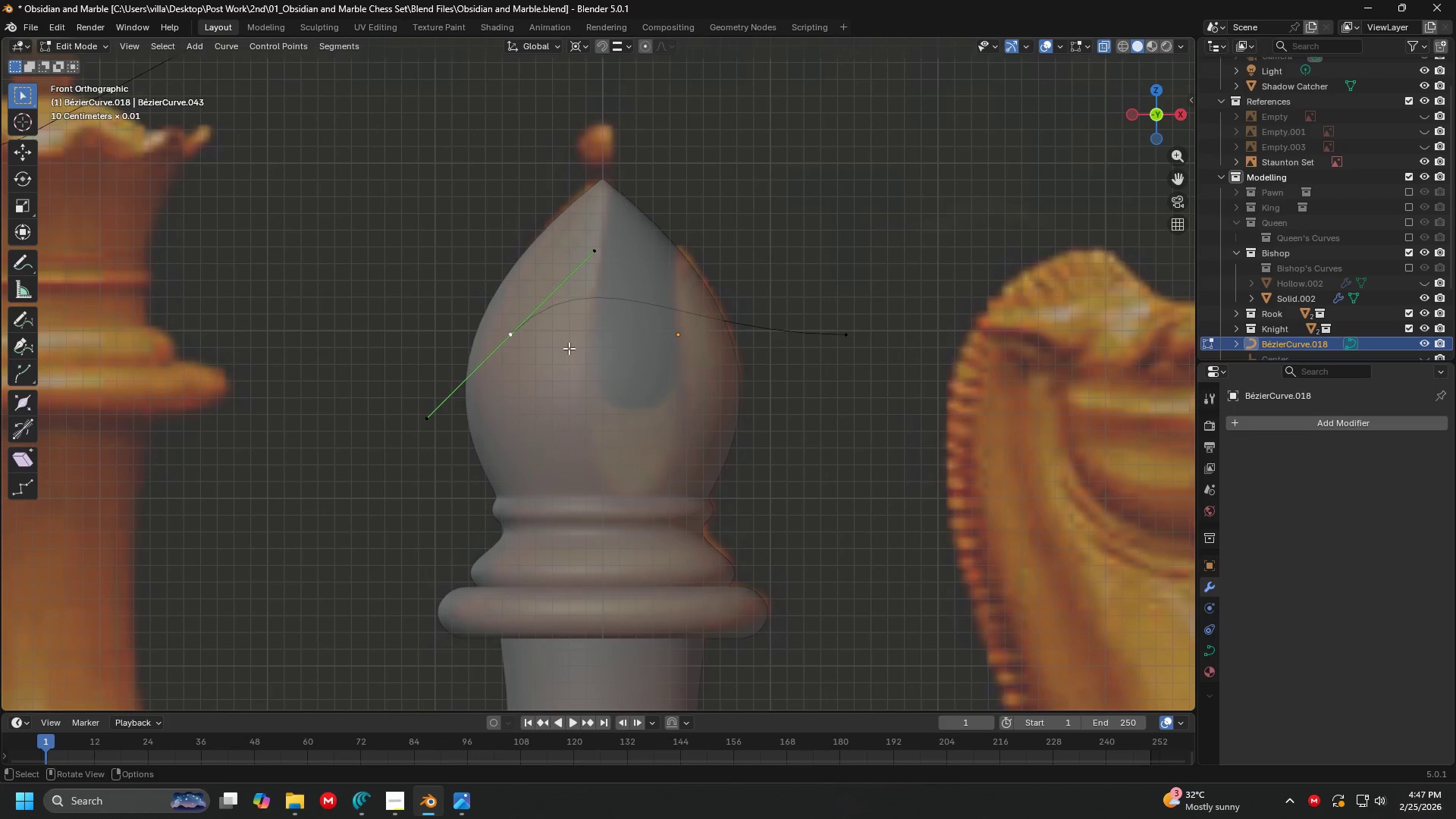 
left_click([639, 208])
 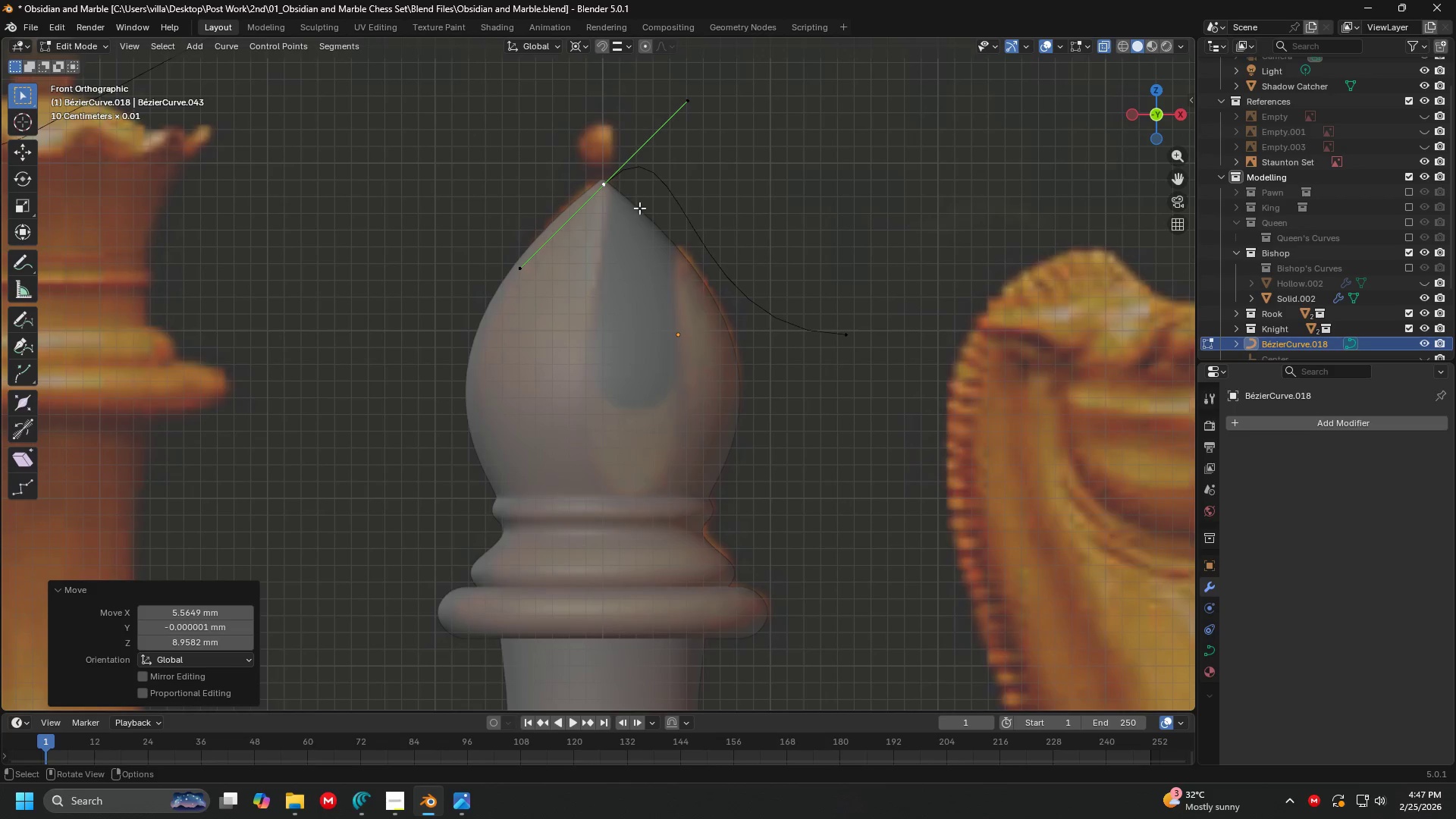 
key(R)
 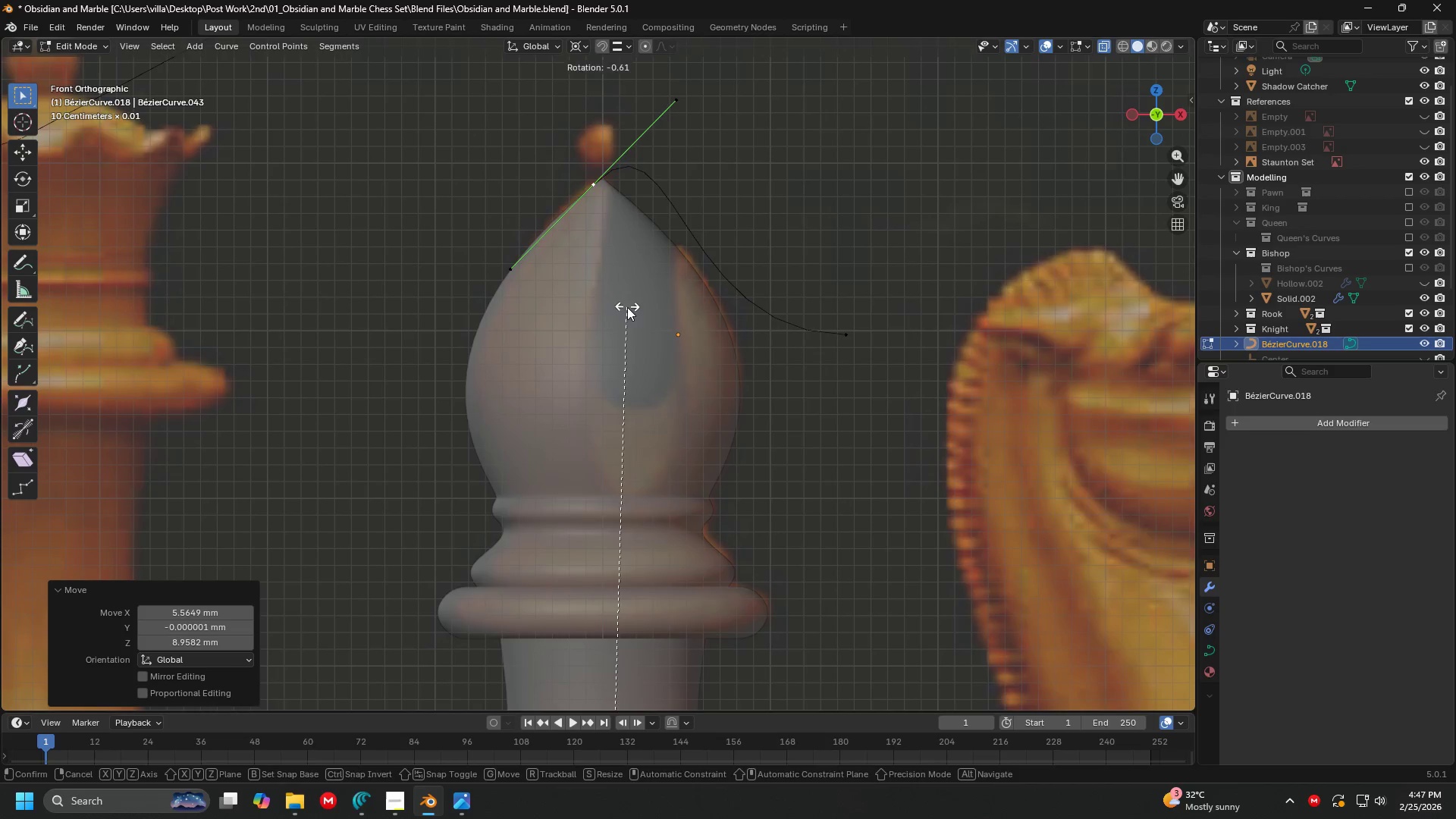 
key(Escape)
 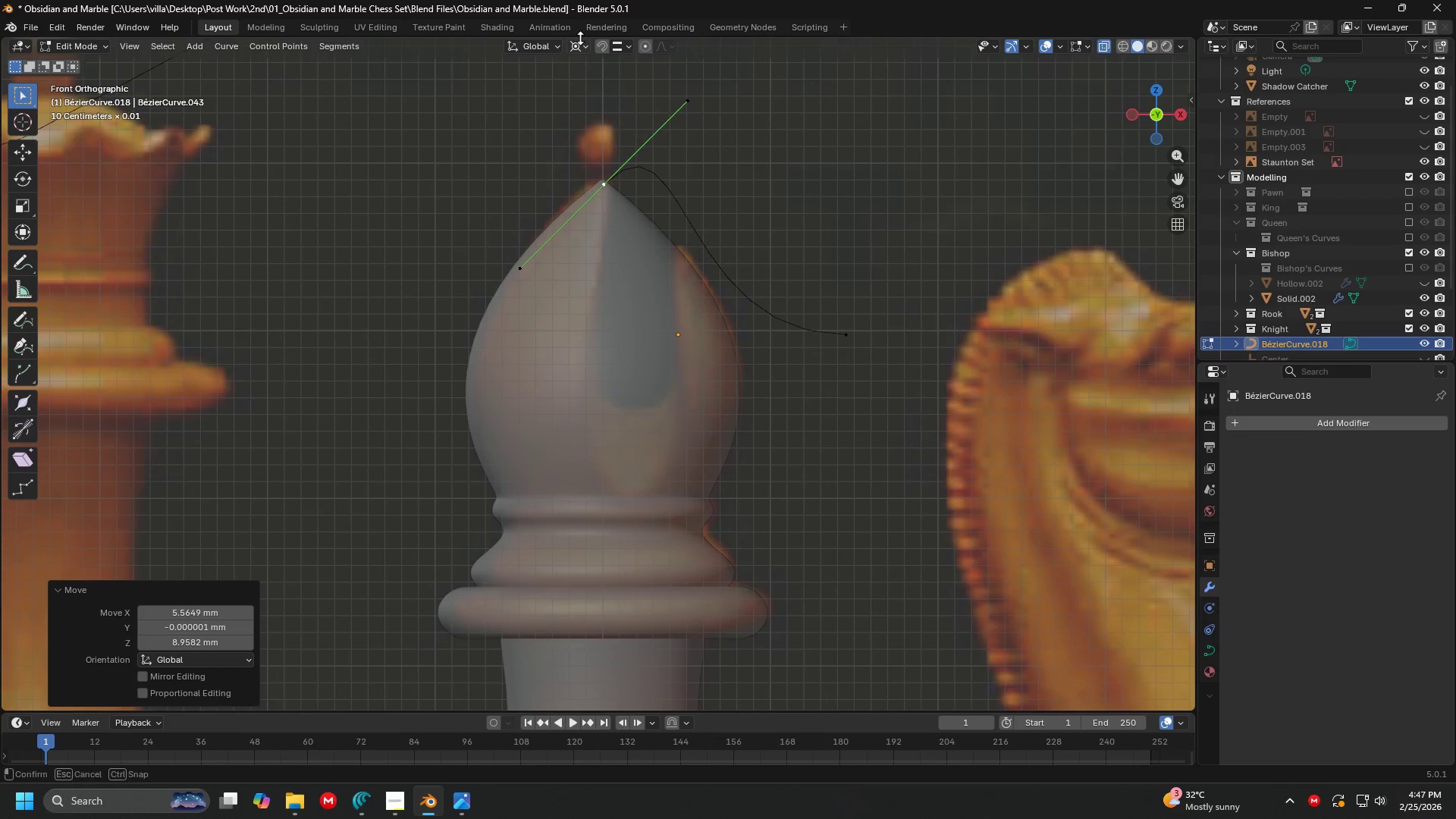 
double_click([582, 44])
 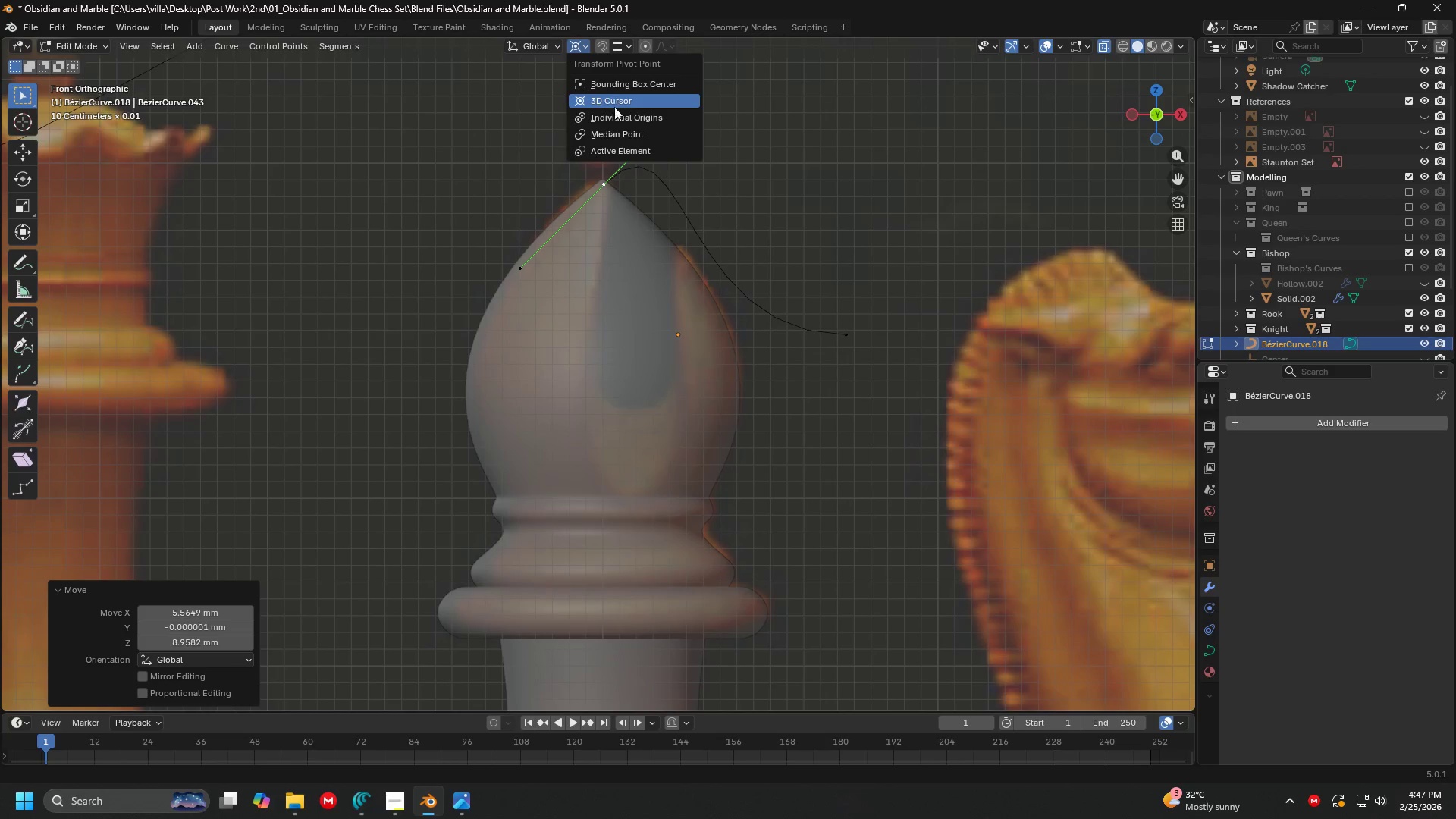 
left_click([618, 121])
 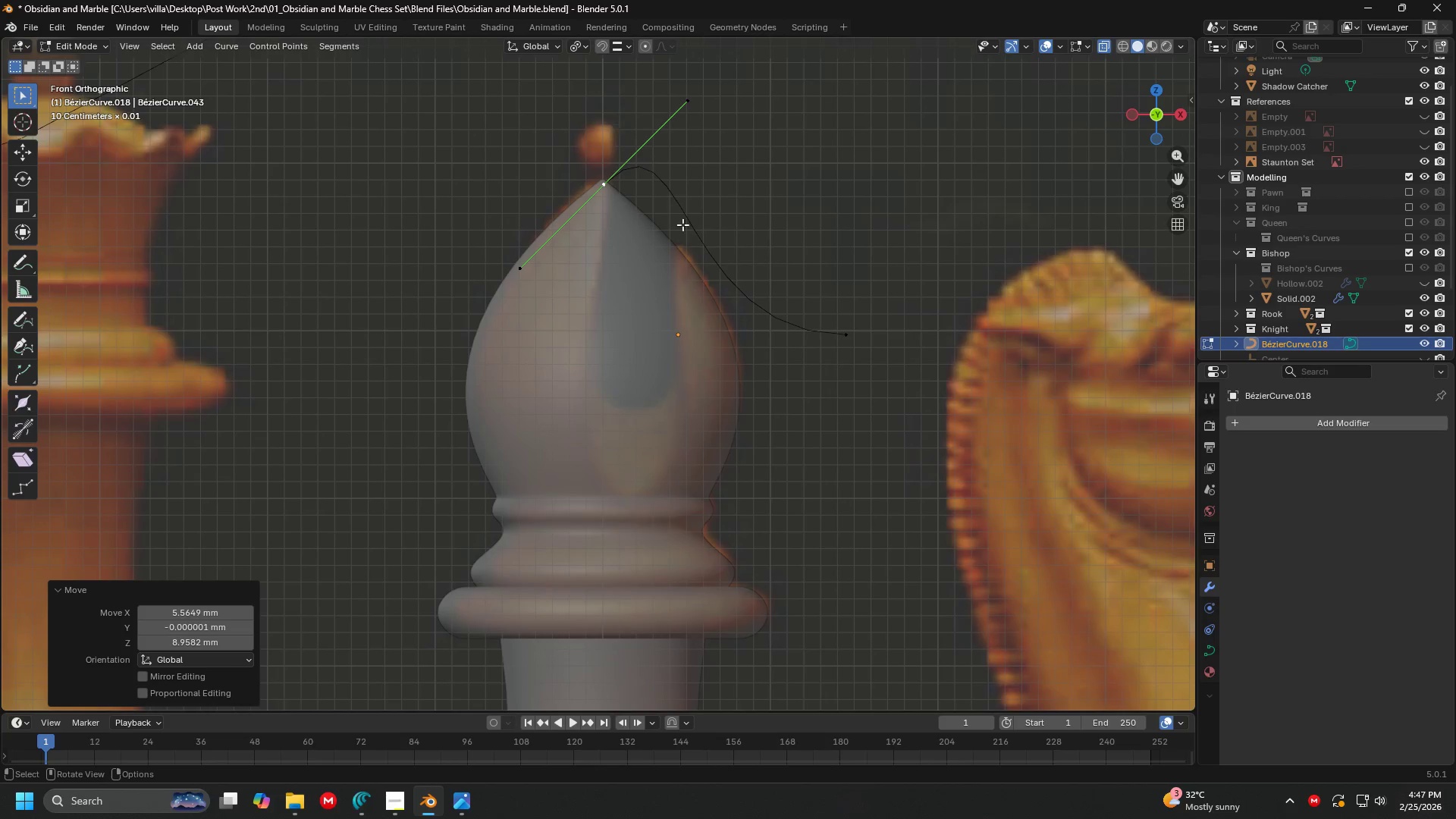 
key(R)
 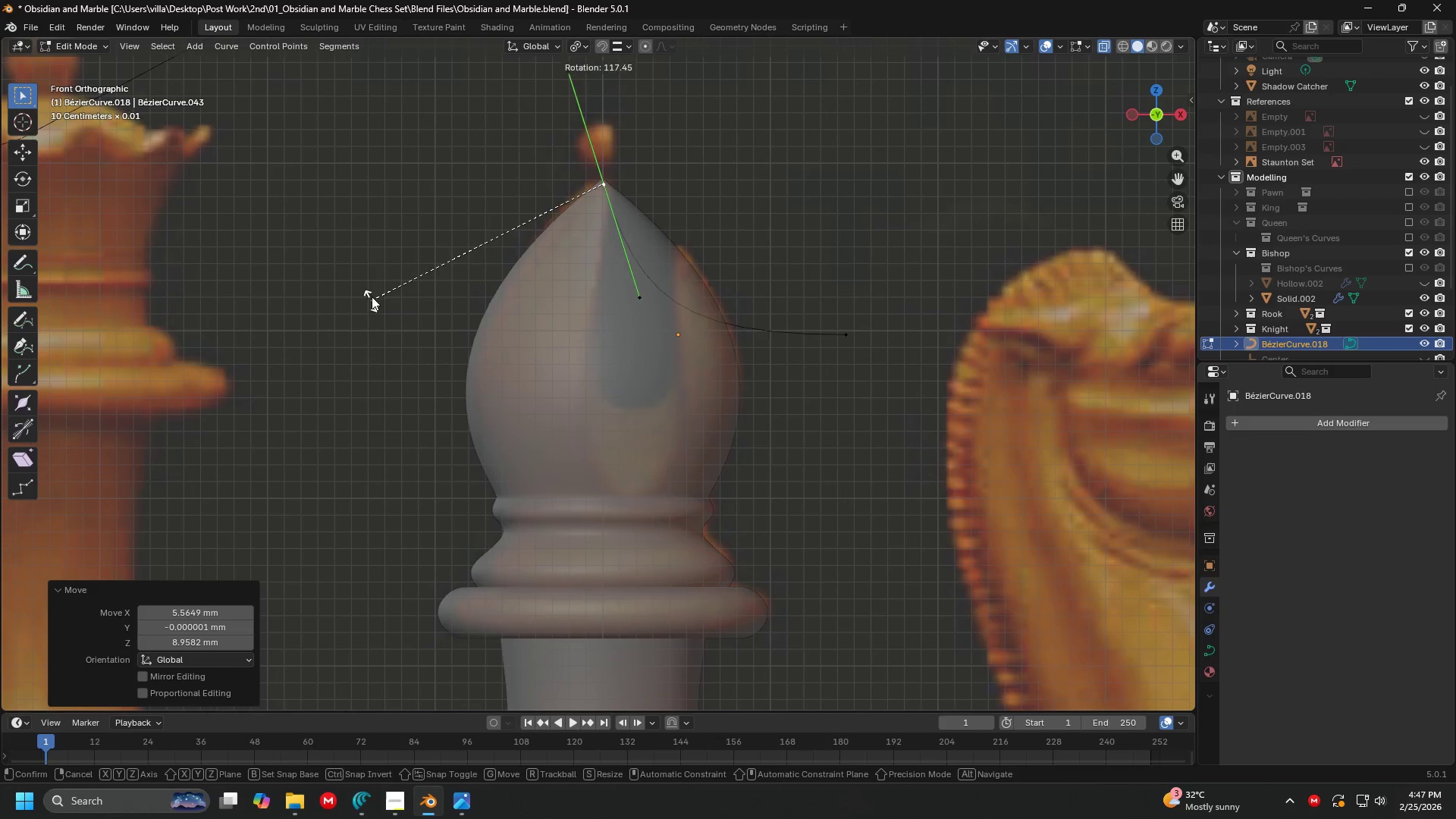 
left_click([398, 228])
 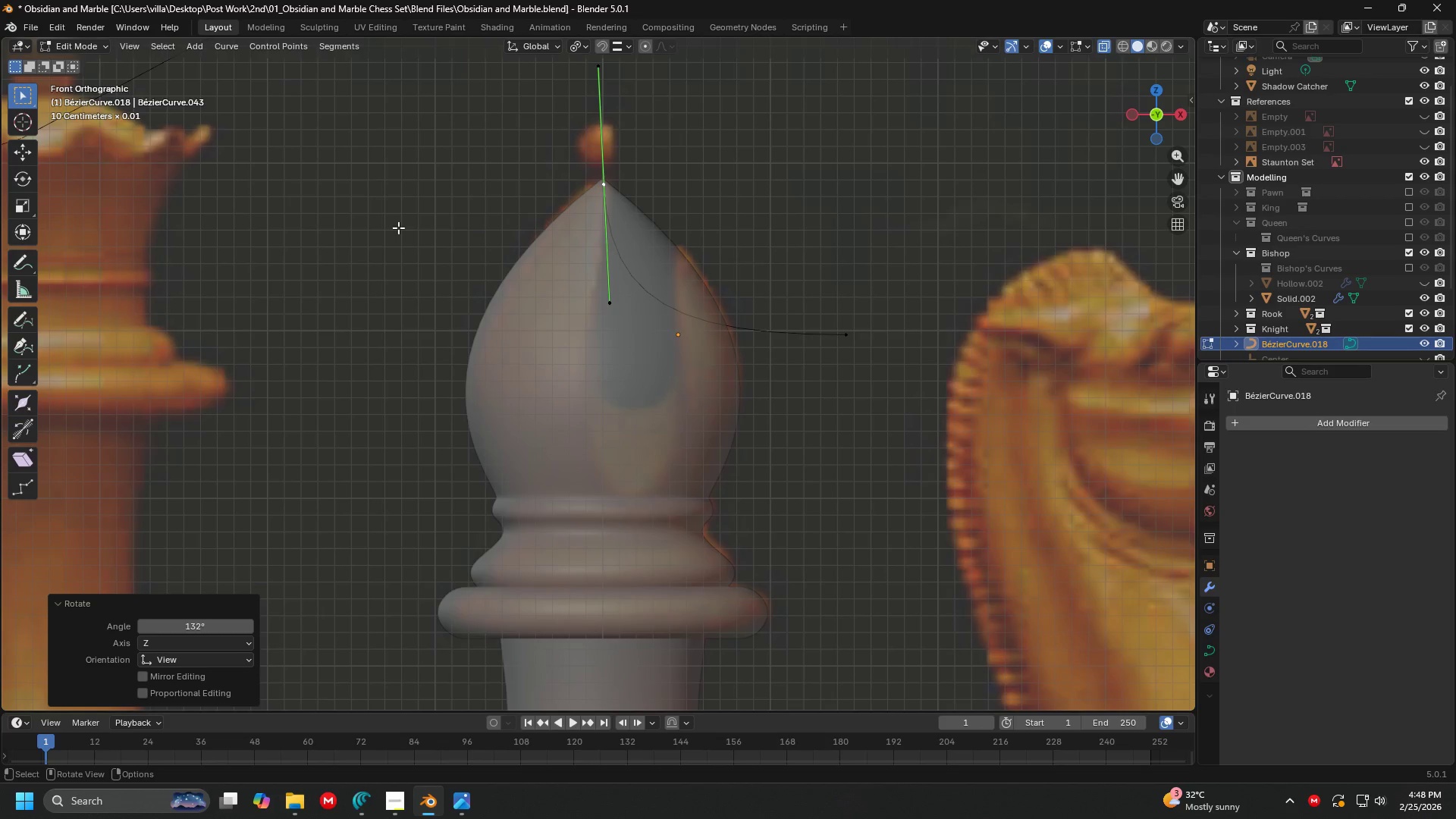 
wait(13.17)
 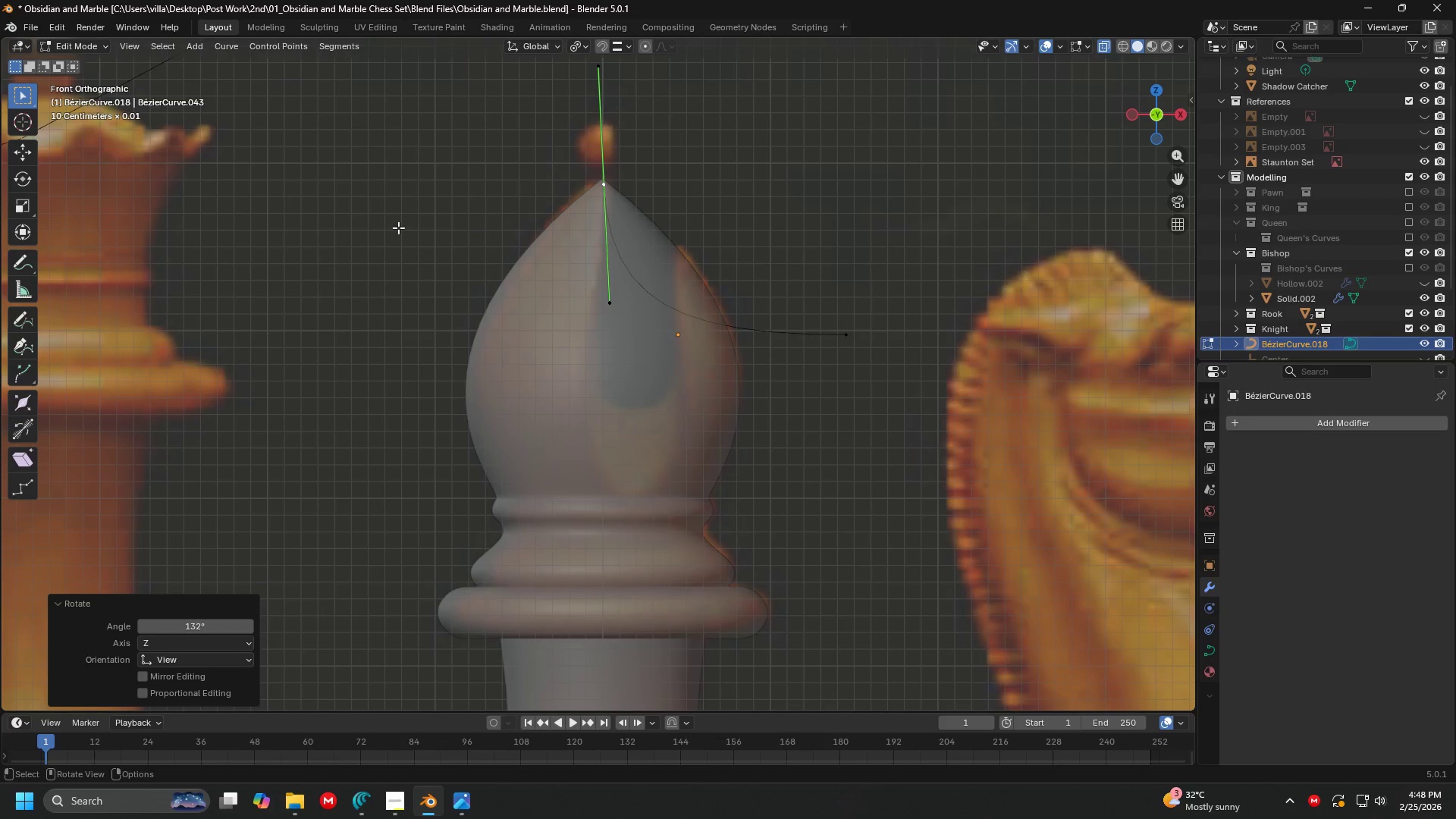 
left_click([624, 325])
 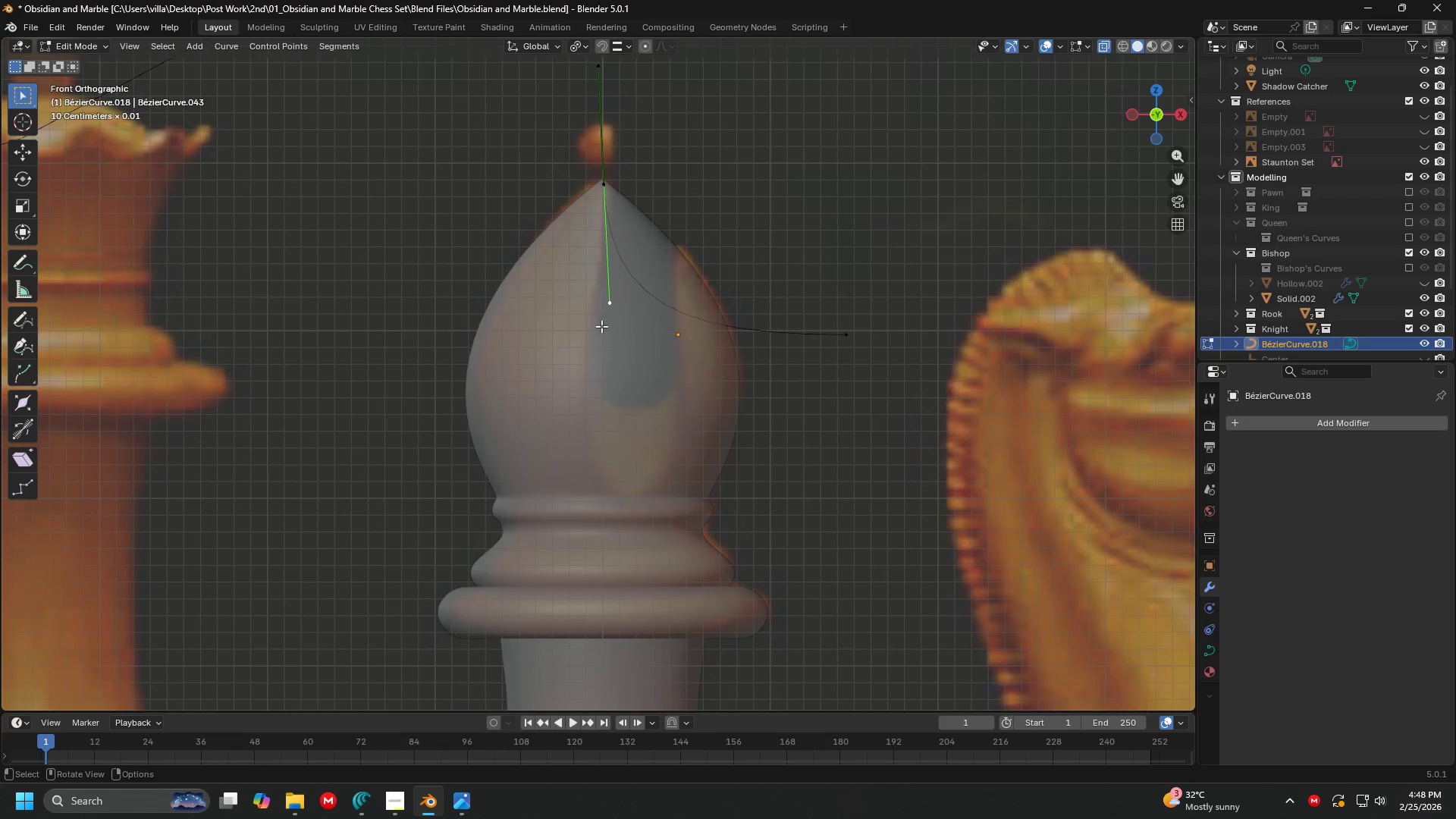 
key(G)
 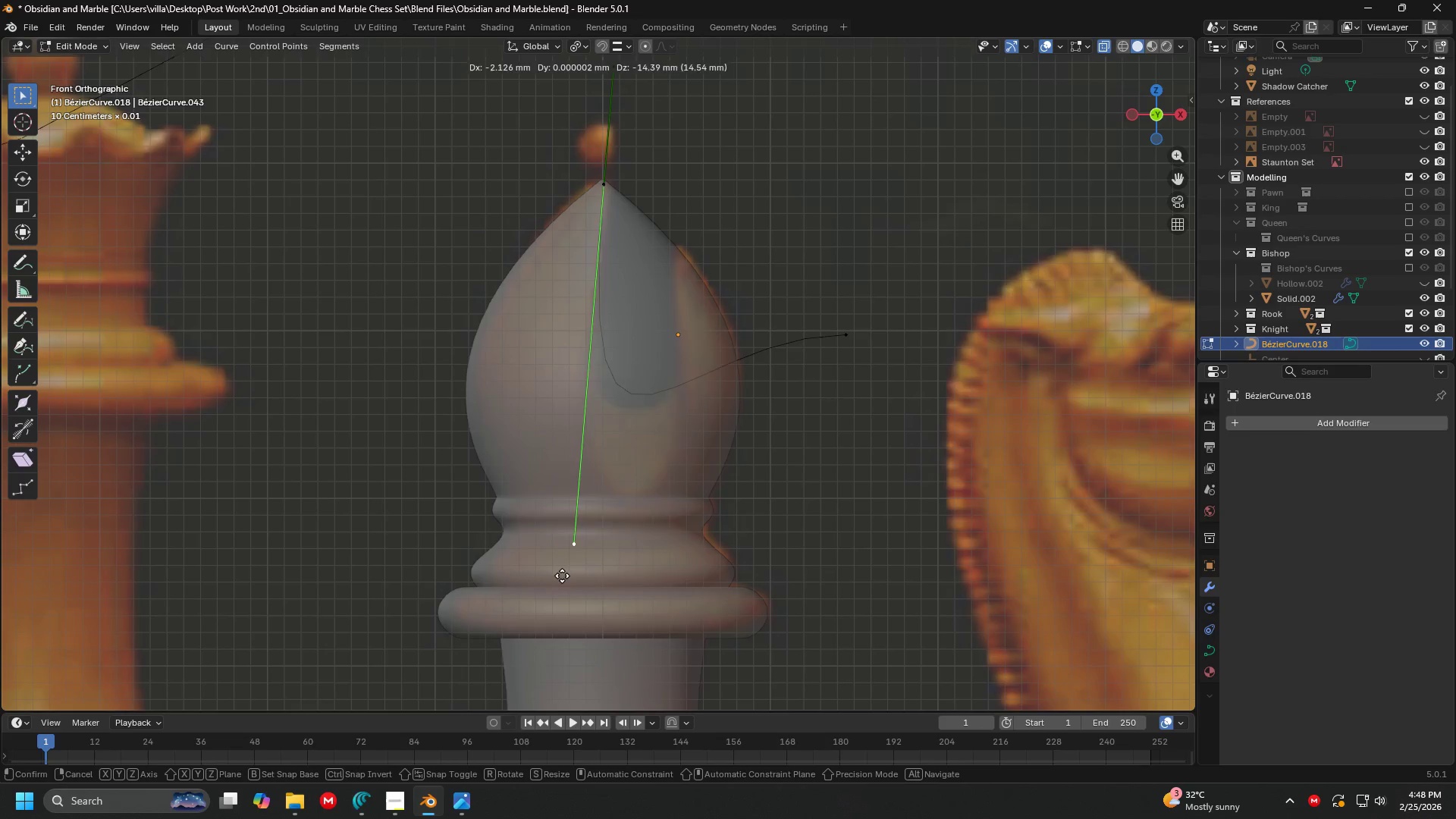 
left_click([552, 605])
 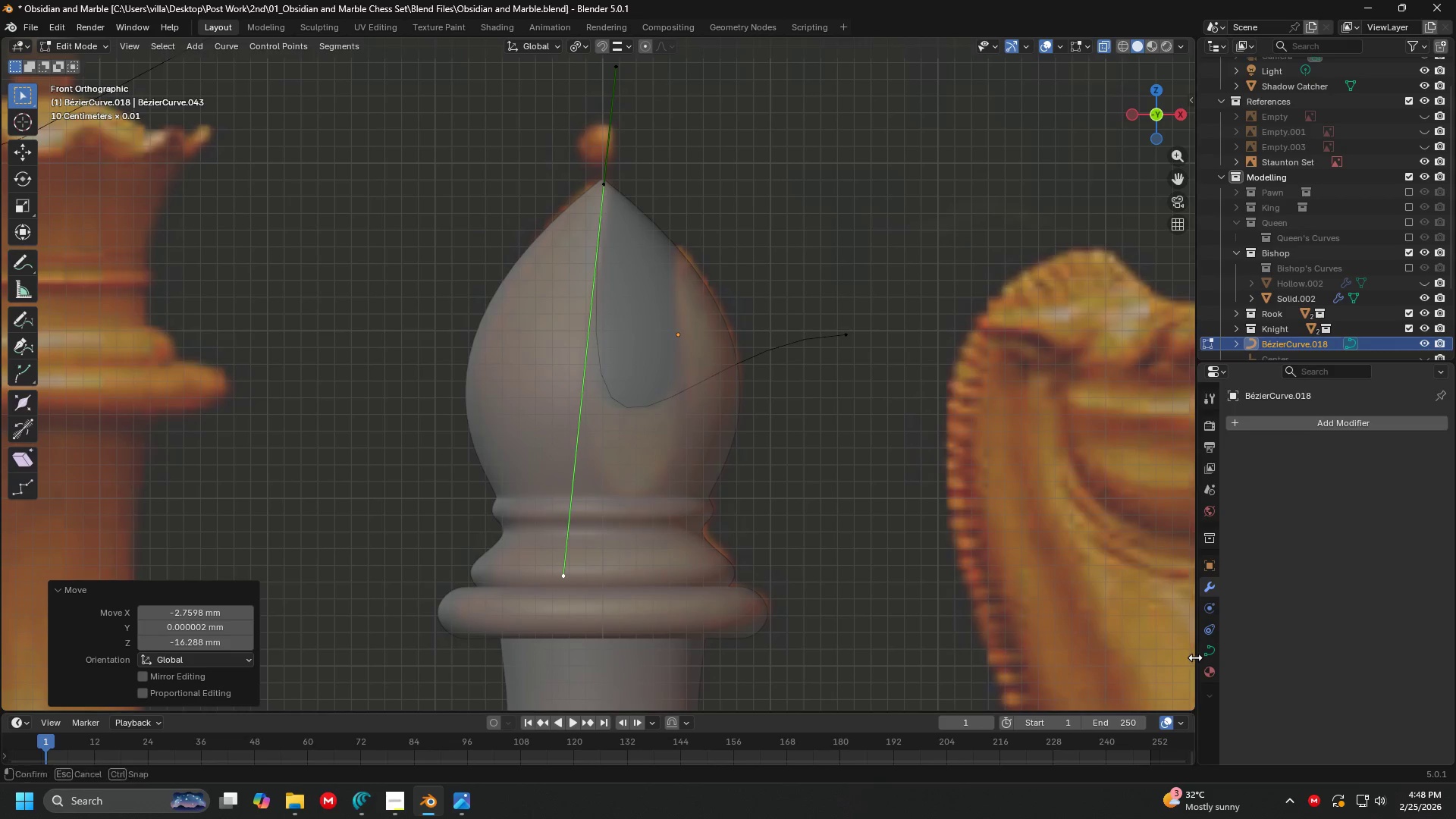 
double_click([1212, 650])
 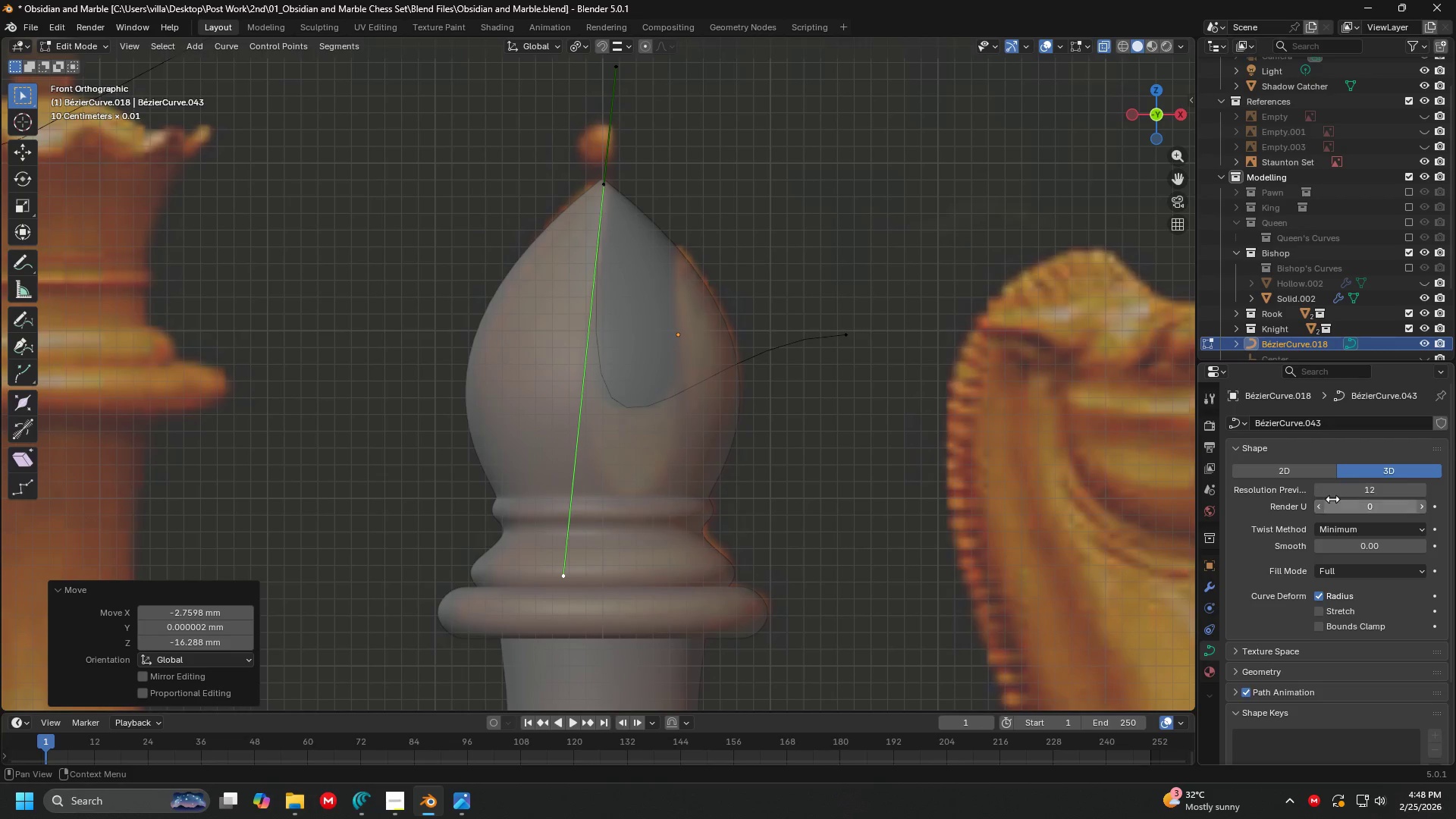 
left_click([1359, 489])
 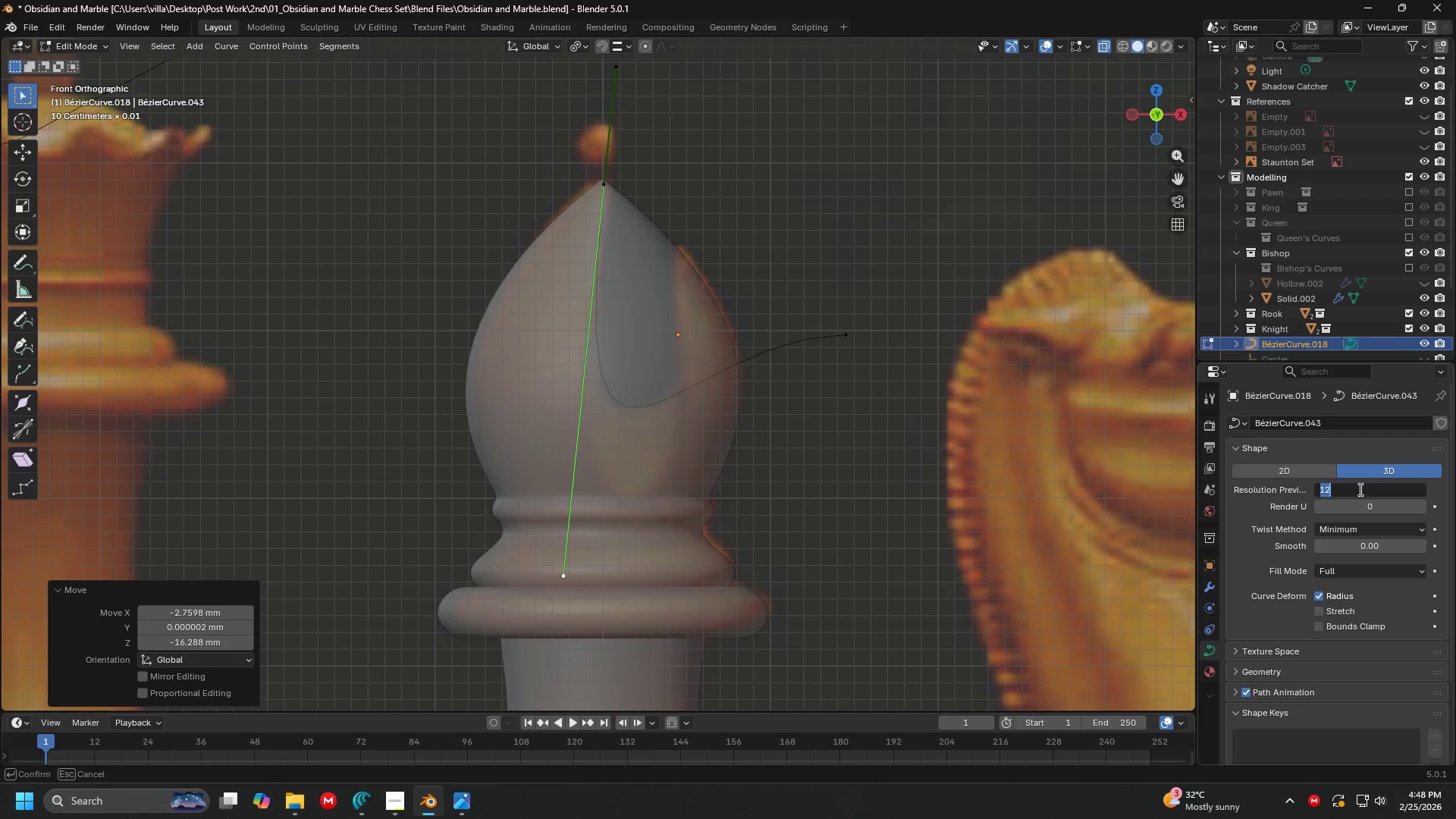 
type(24)
 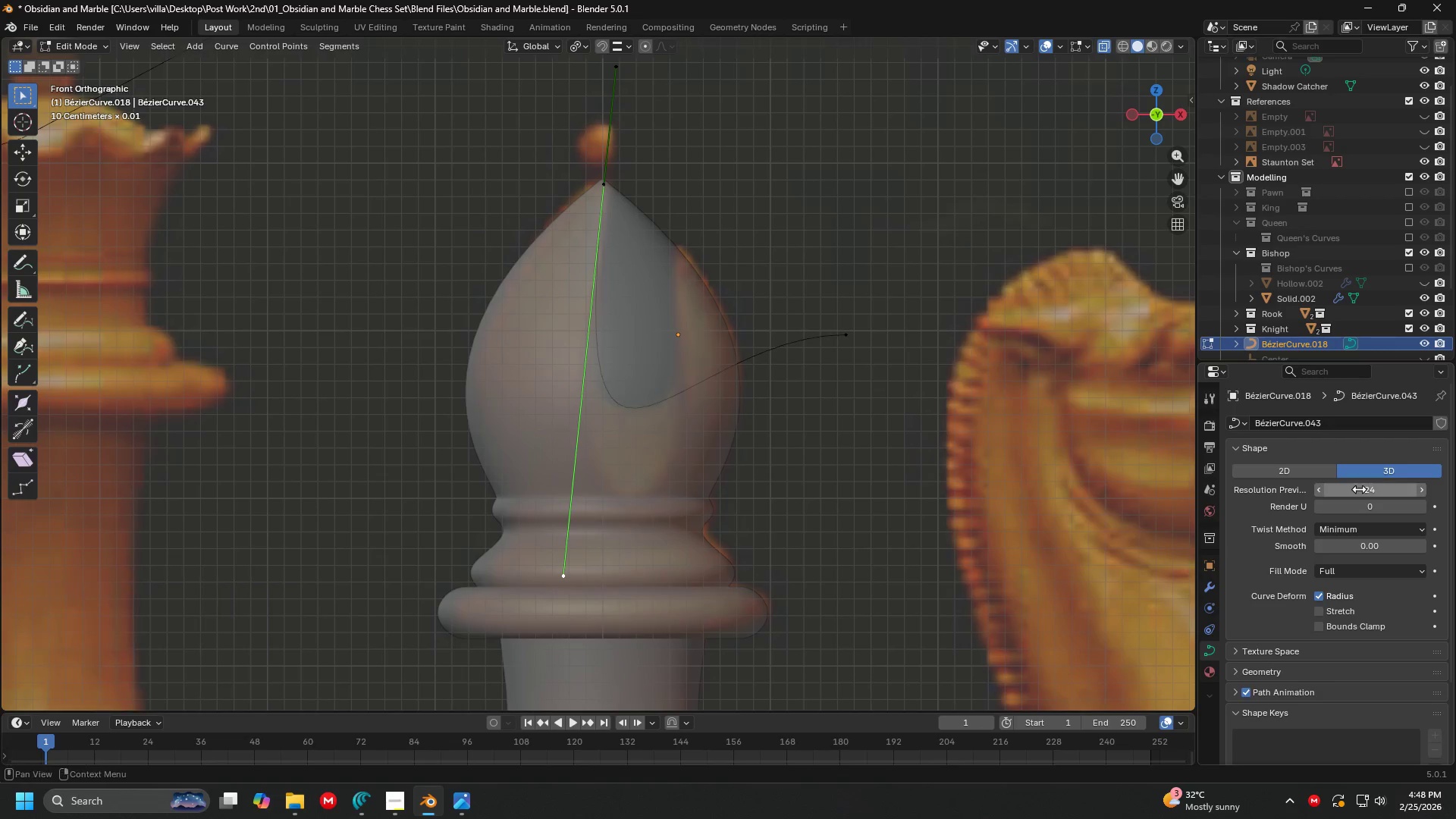 
key(Enter)
 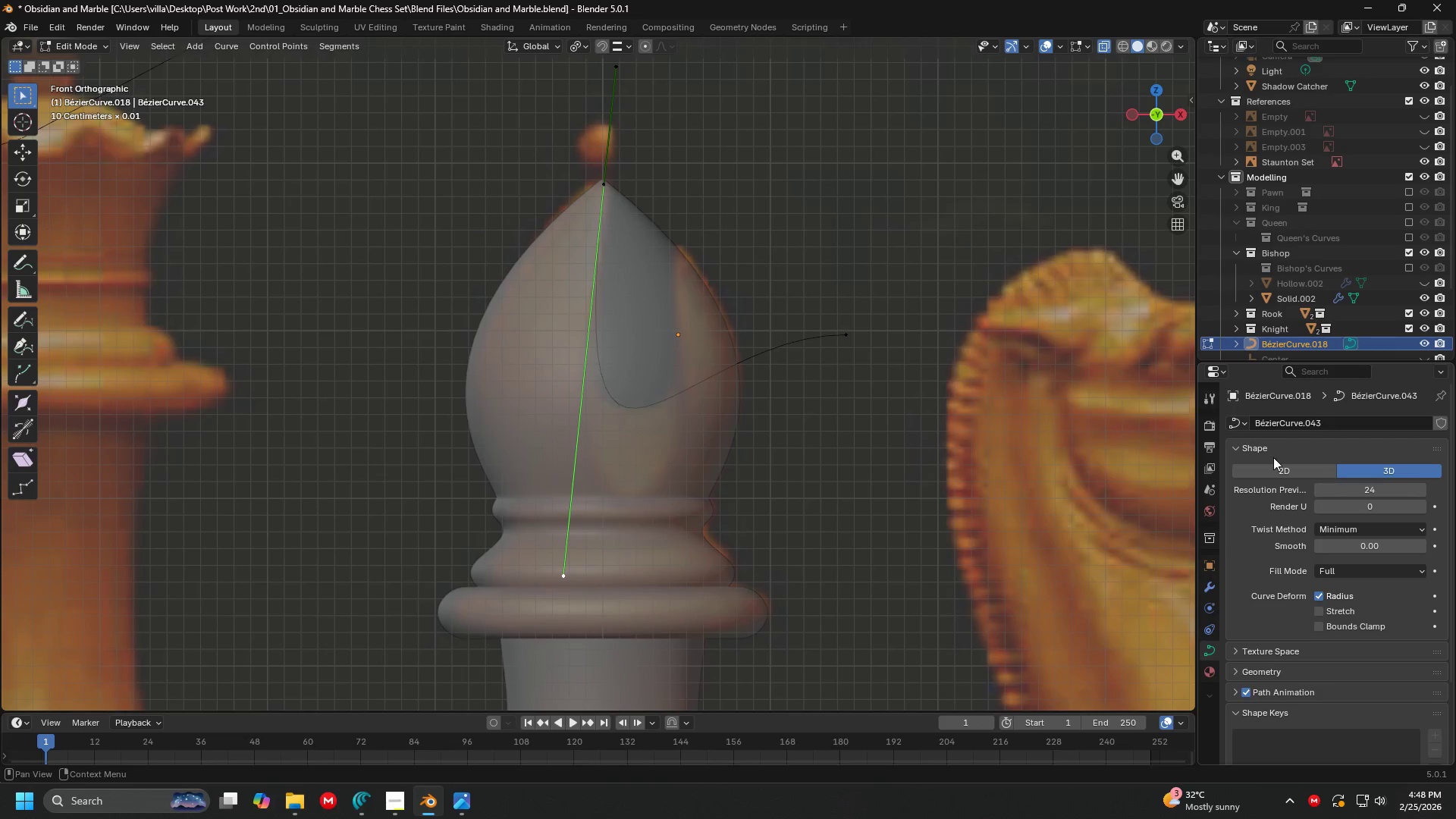 
left_click([861, 336])
 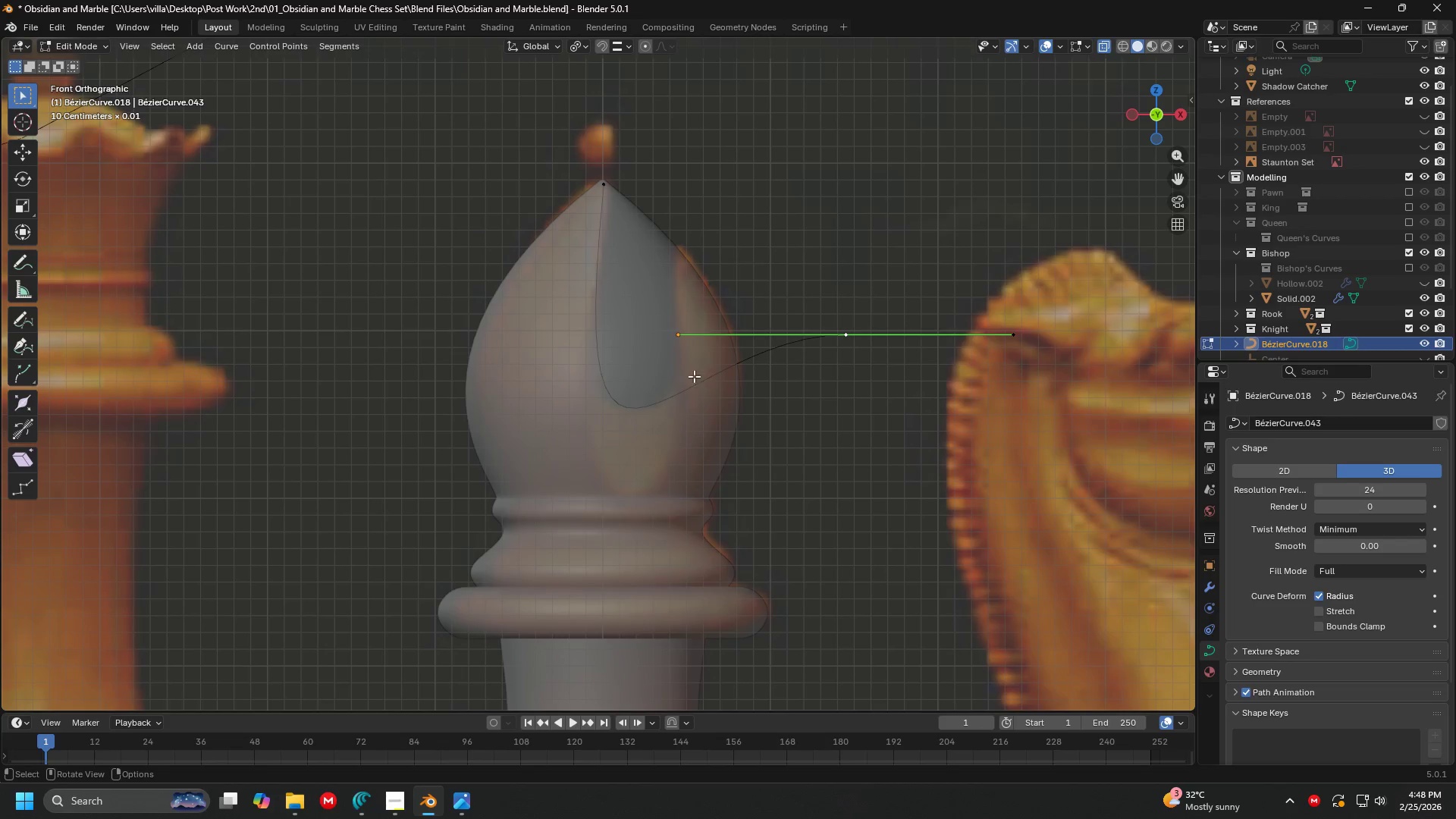 
key(G)
 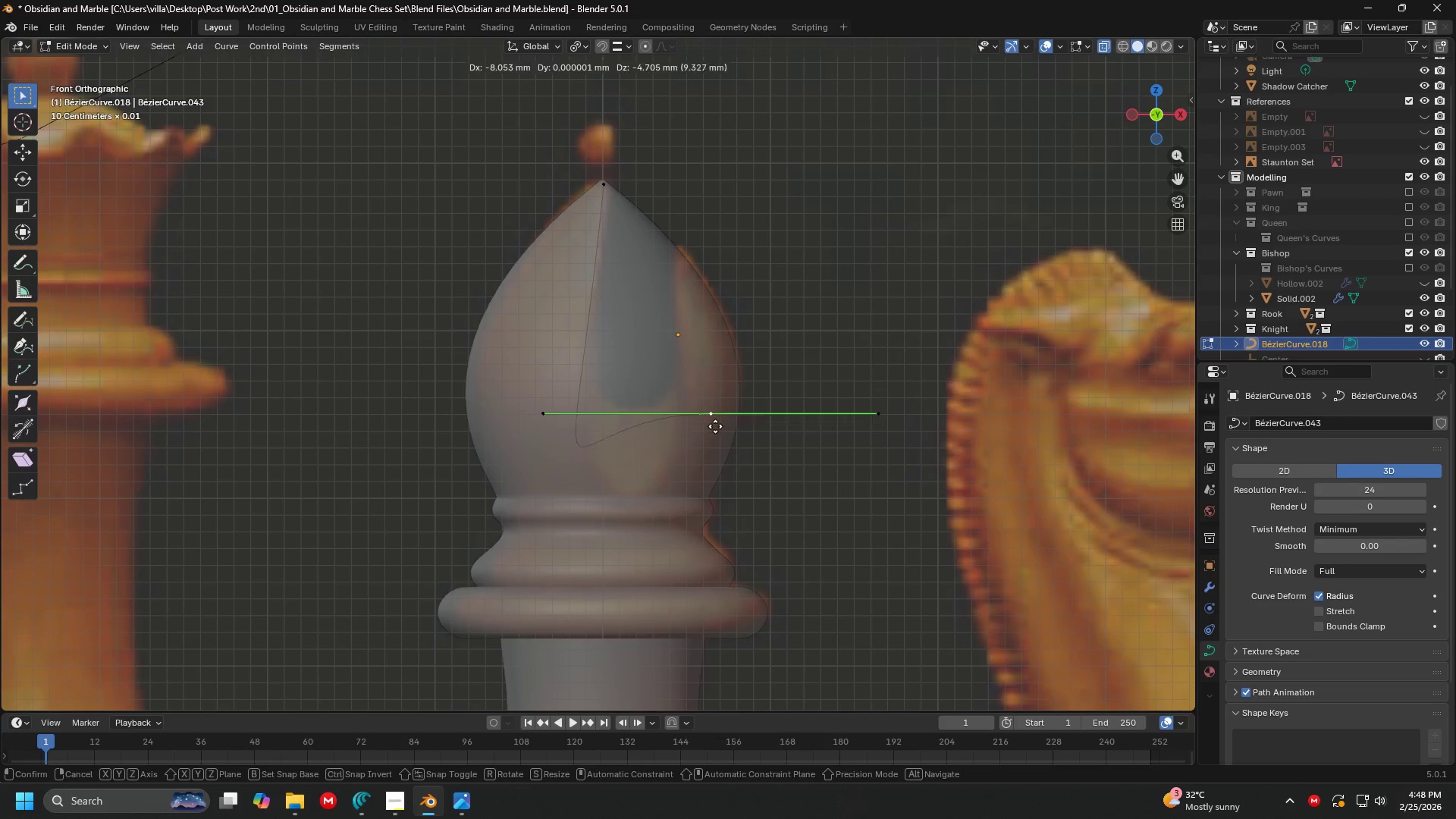 
key(Escape)
 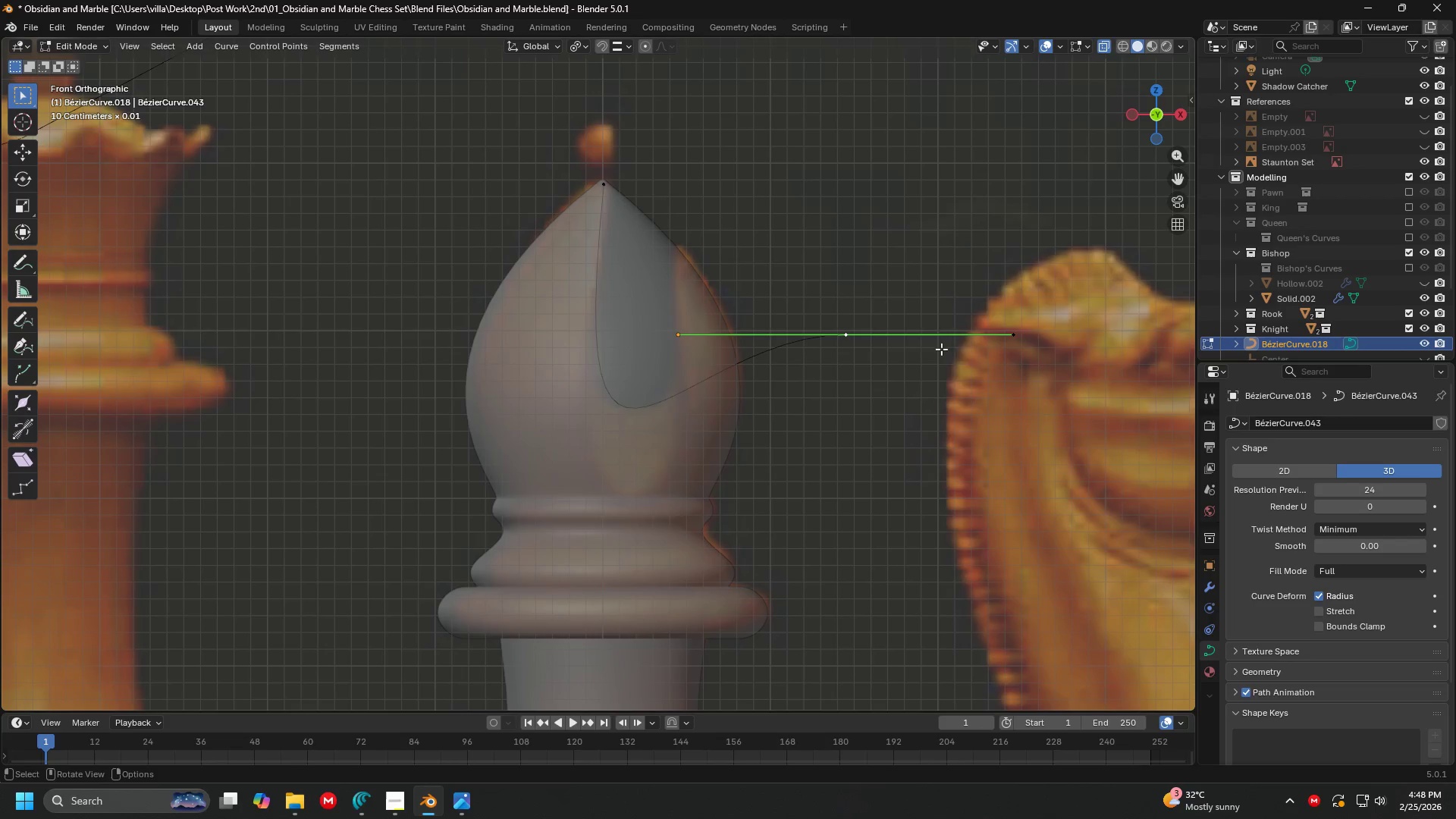 
key(R)
 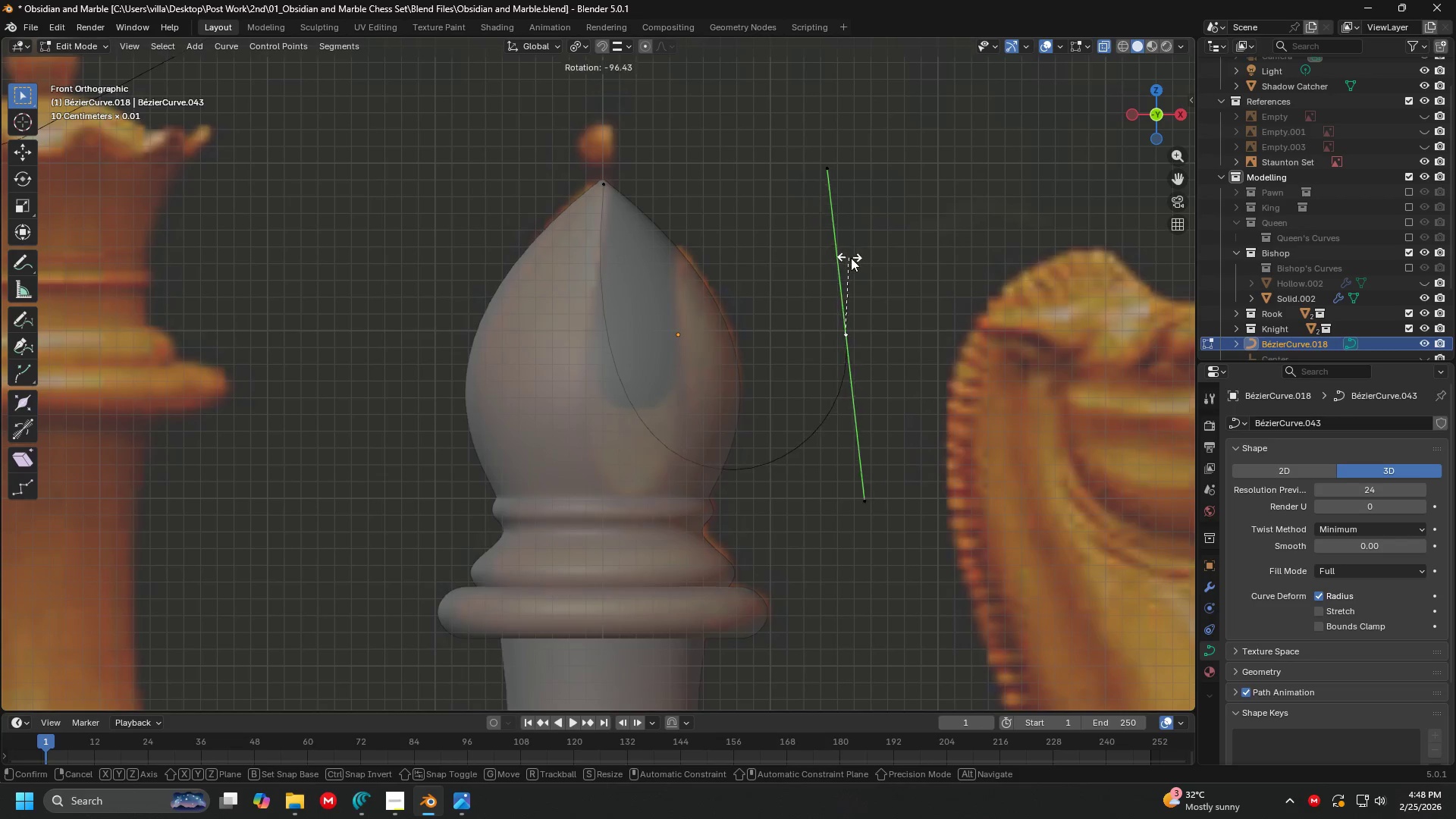 
left_click([867, 265])
 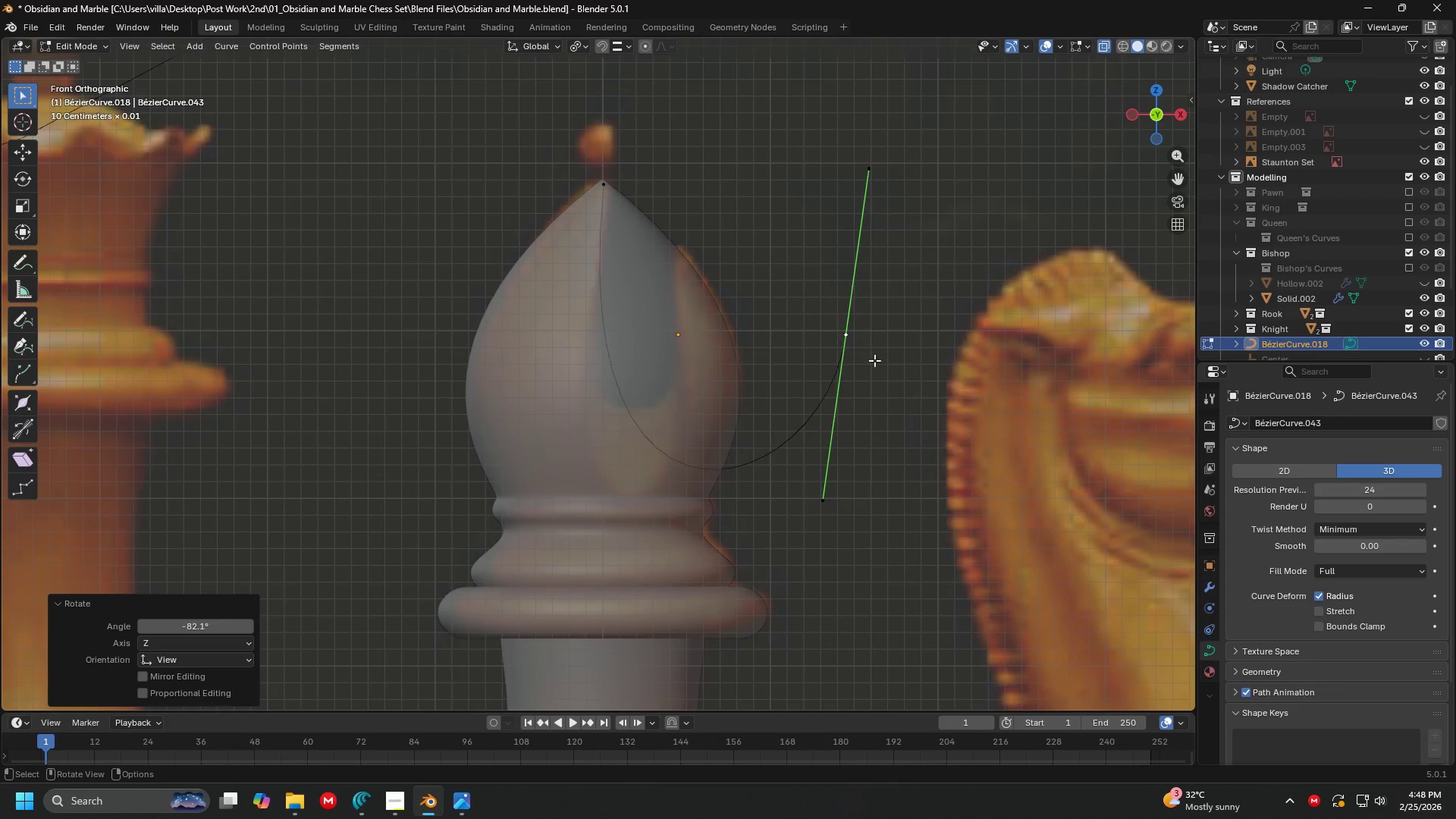 
key(G)
 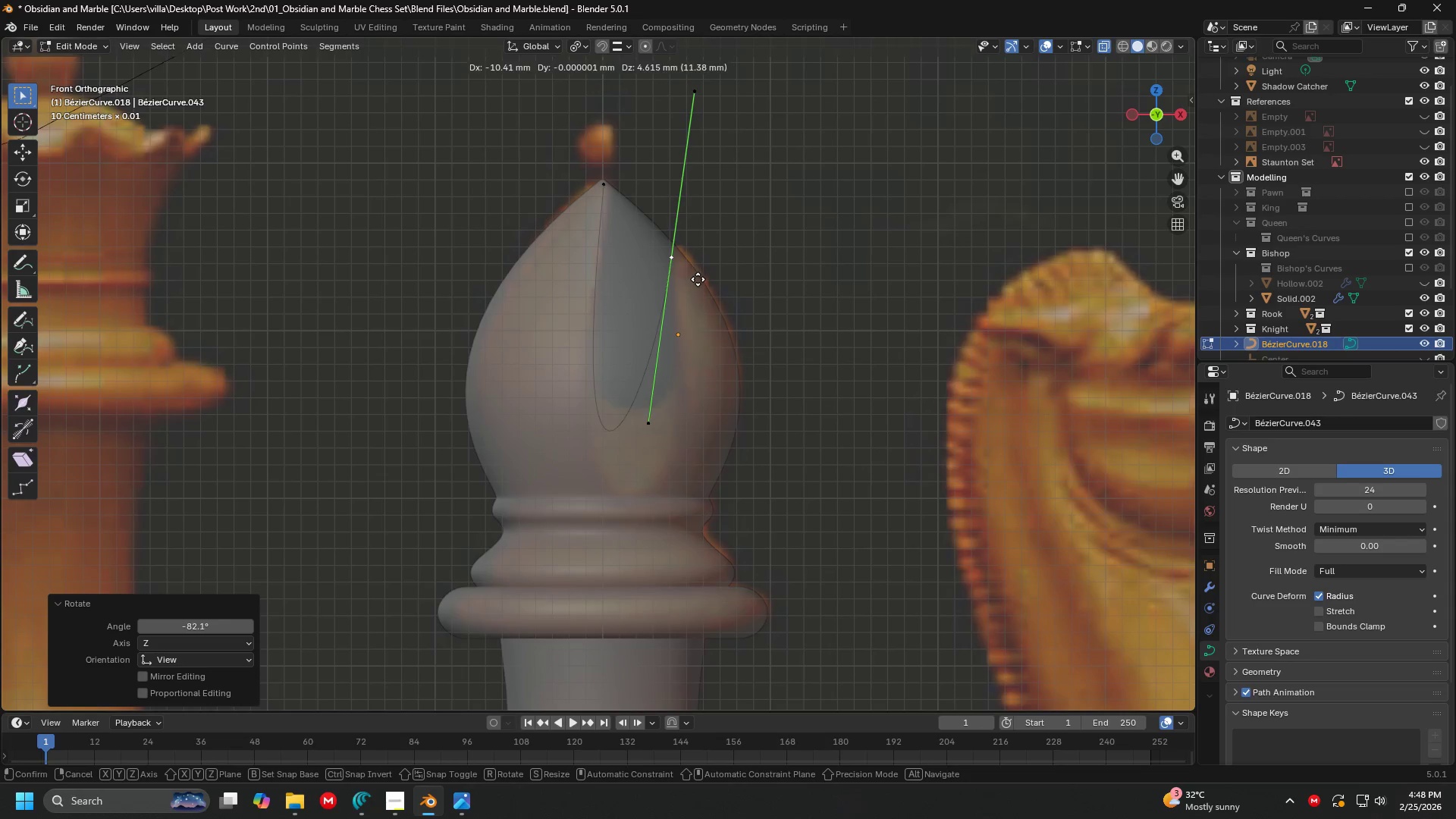 
left_click([707, 271])
 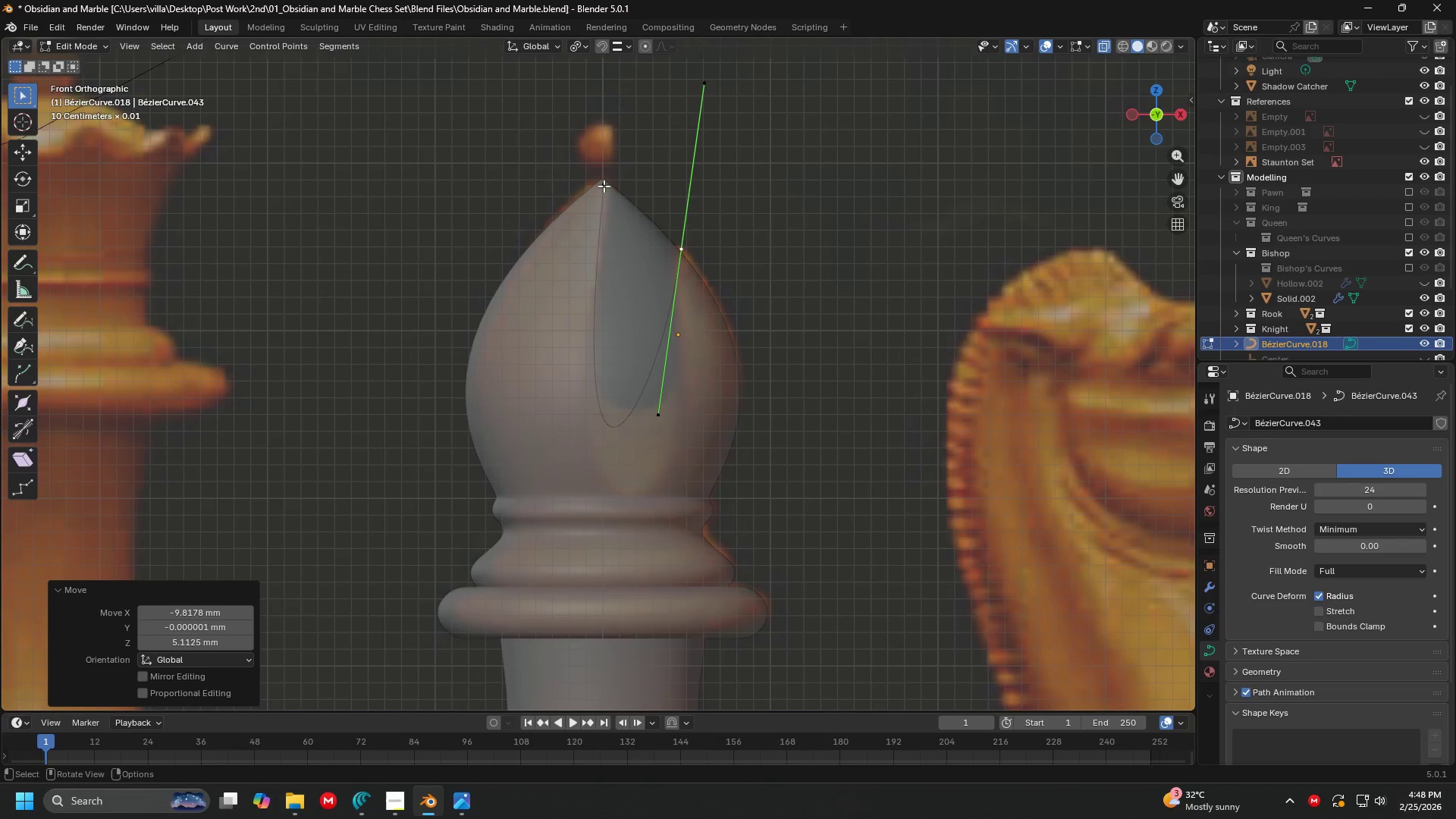 
hold_key(key=ShiftLeft, duration=0.31)
scroll: coordinate [662, 340], scroll_direction: up, amount: 6.0
 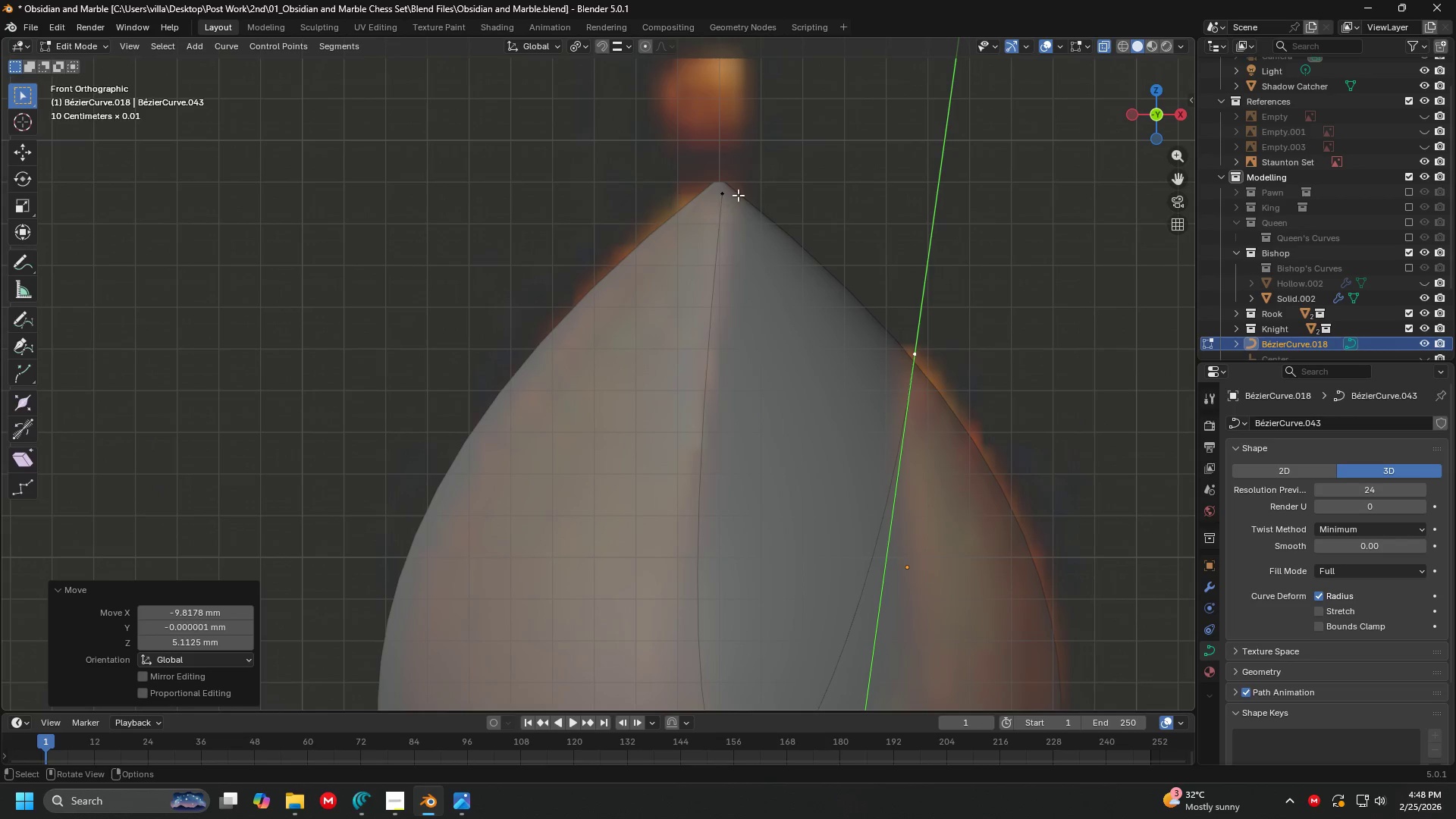 
left_click([719, 199])
 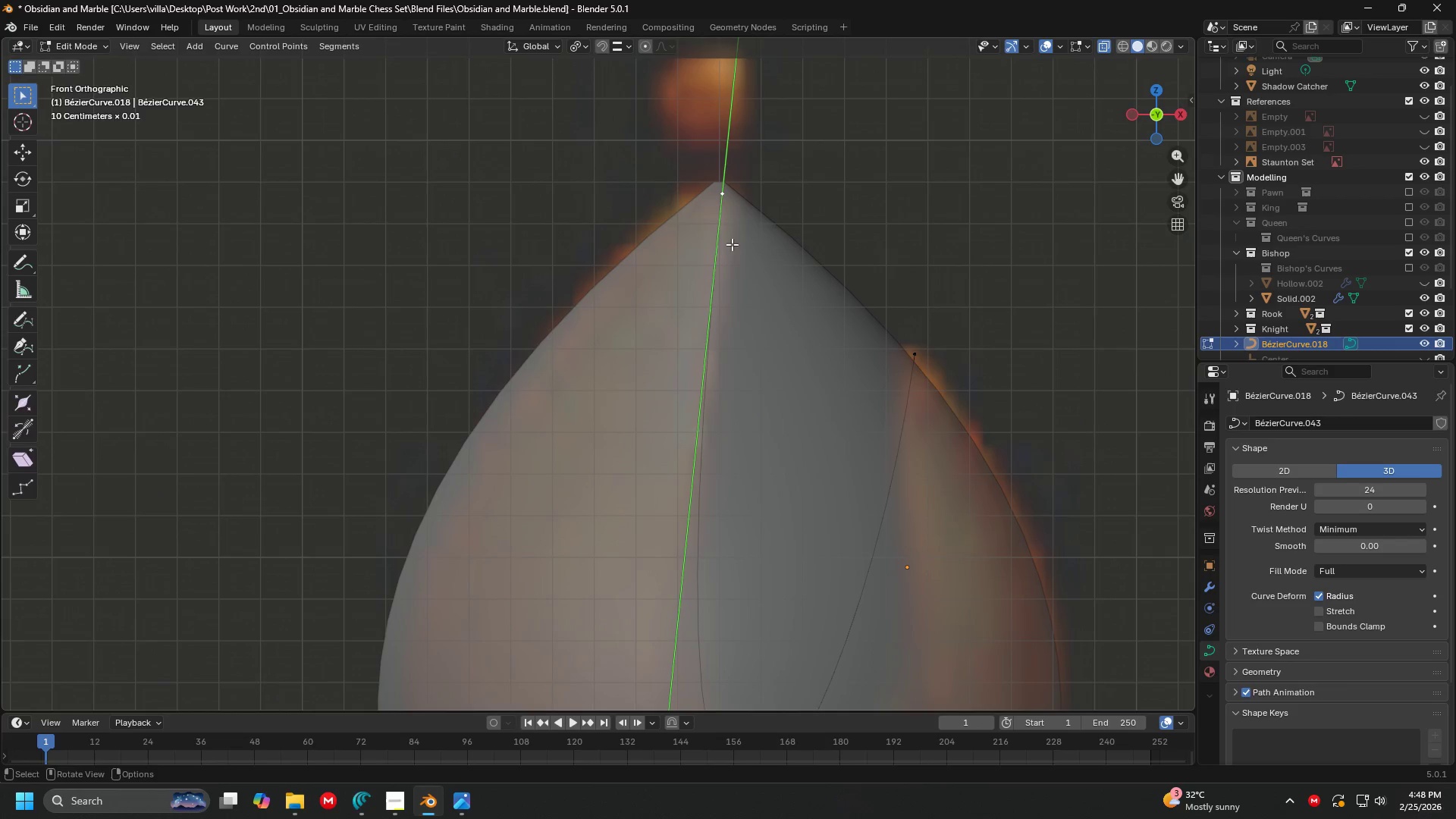 
key(G)
 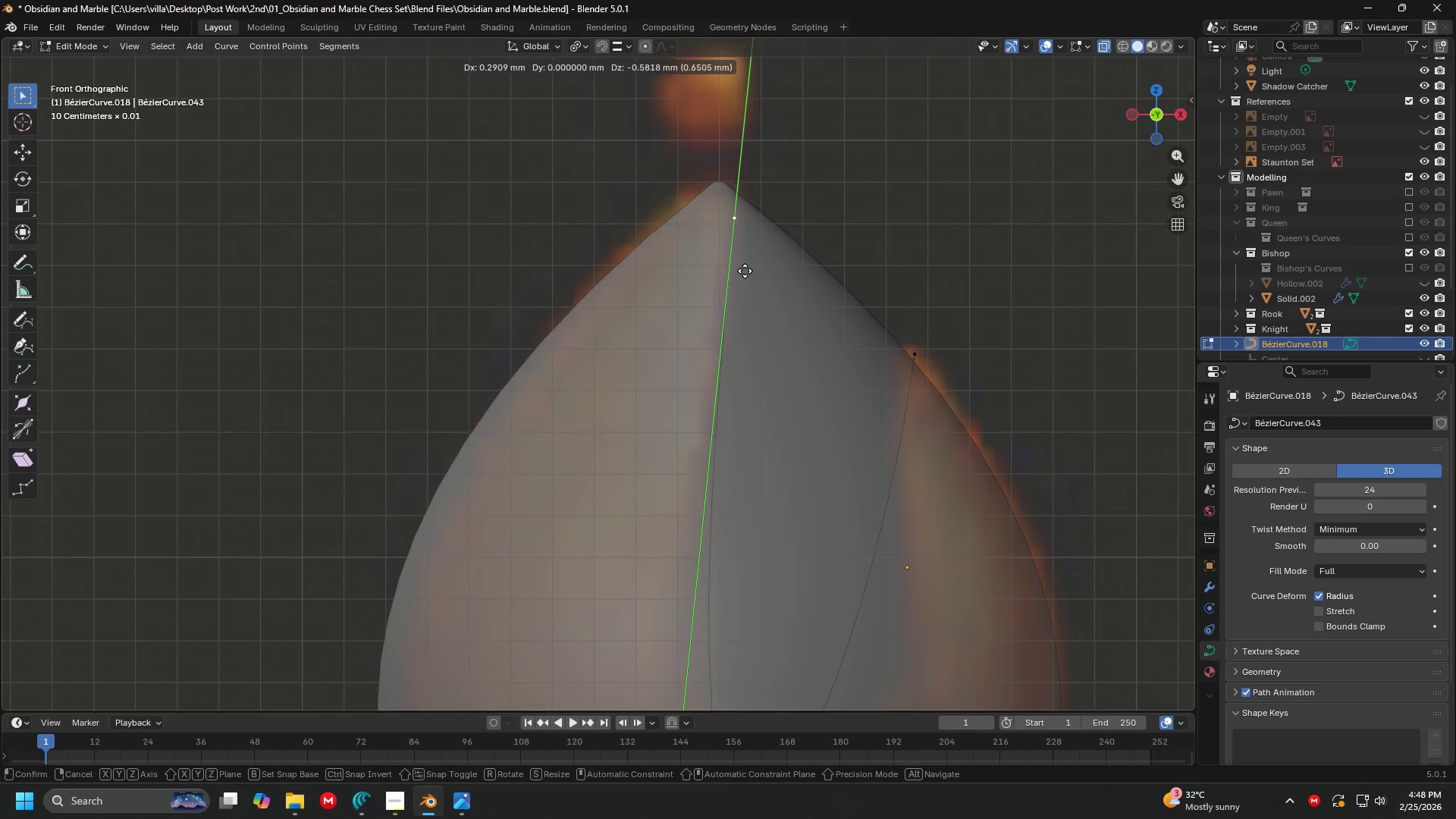 
left_click([745, 273])
 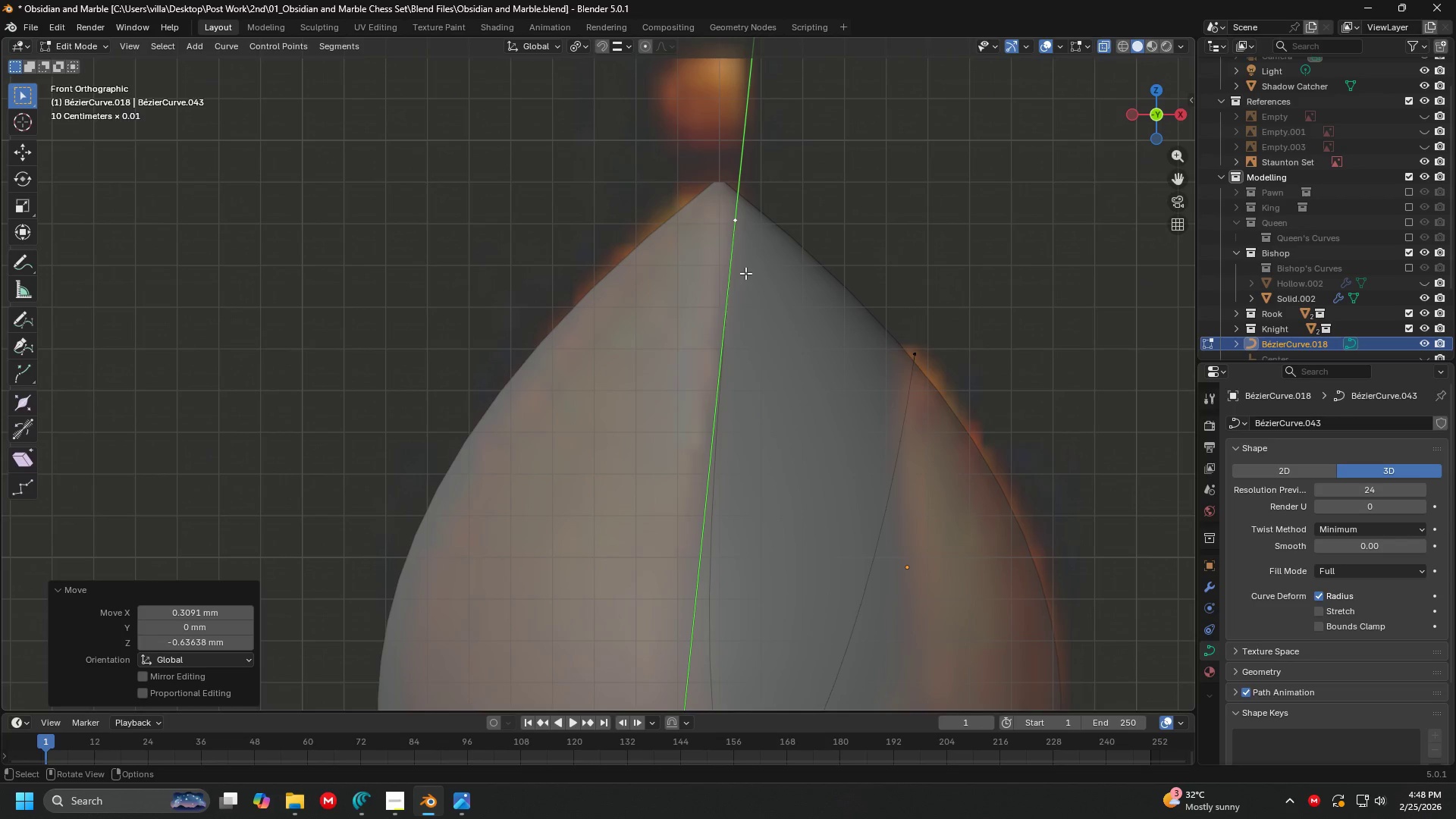 
key(Shift+ShiftLeft)
 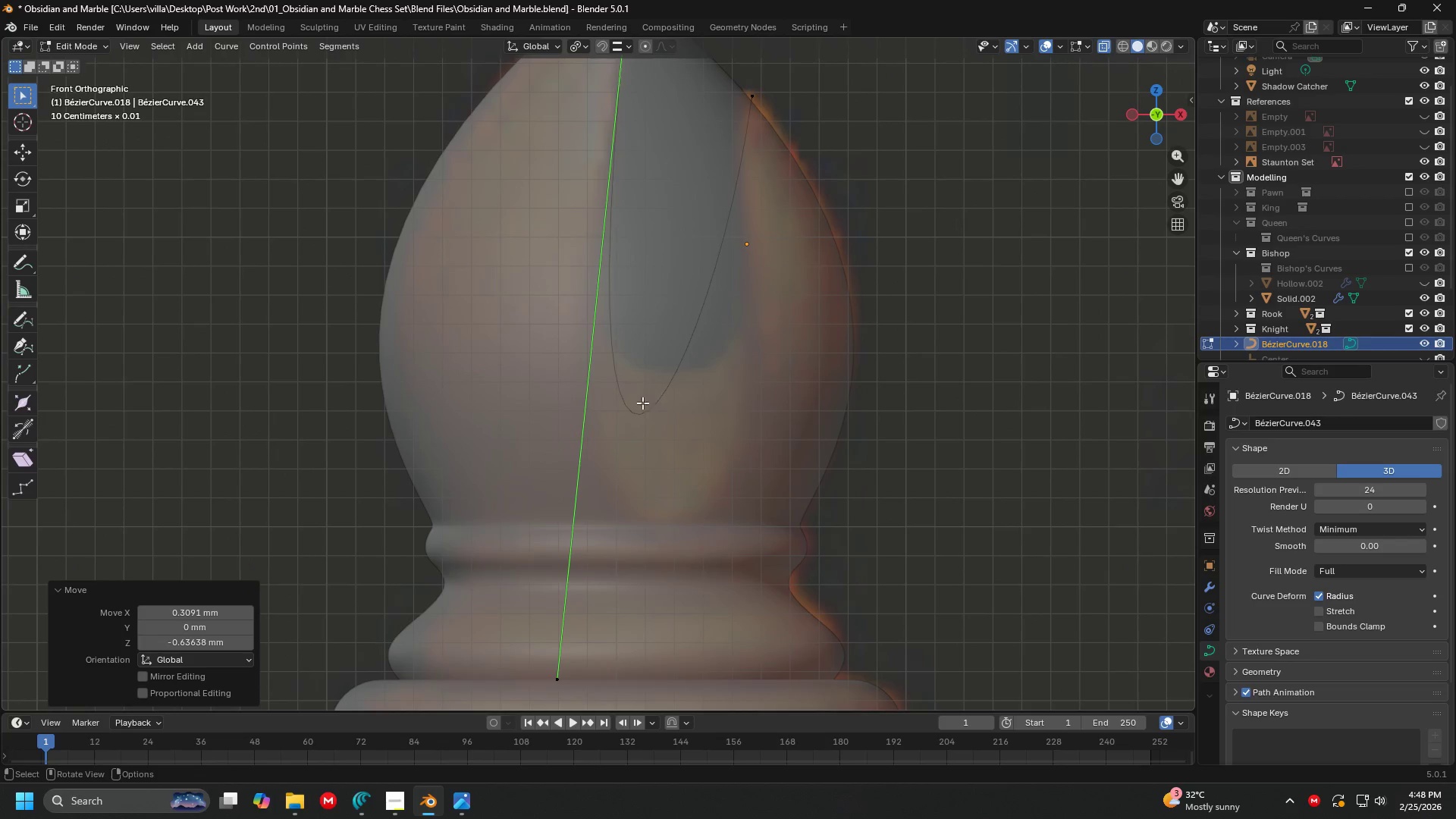 
scroll: coordinate [679, 212], scroll_direction: down, amount: 2.0
 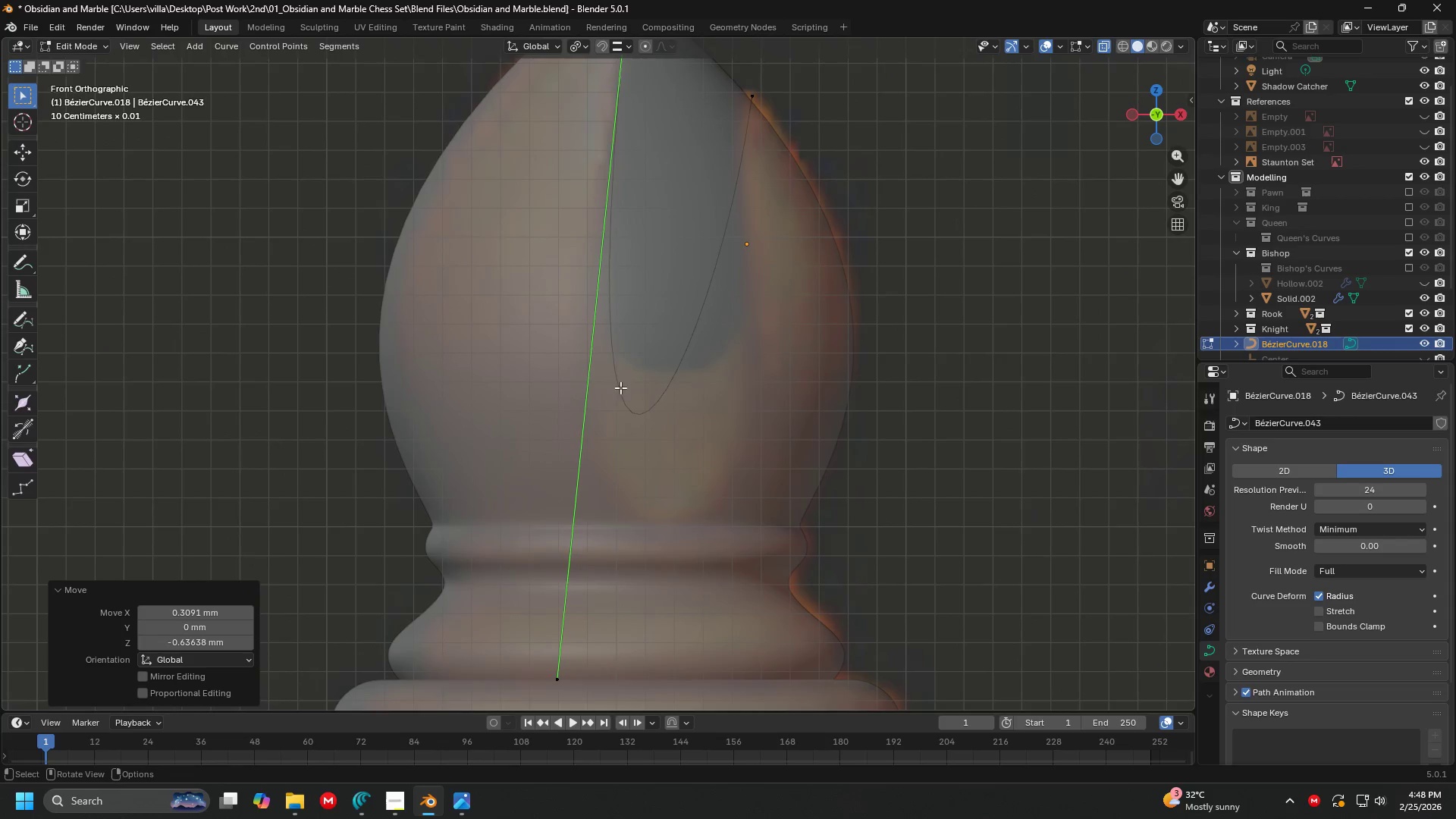 
hold_key(key=ShiftLeft, duration=0.42)
scroll: coordinate [620, 312], scroll_direction: down, amount: 5.0
 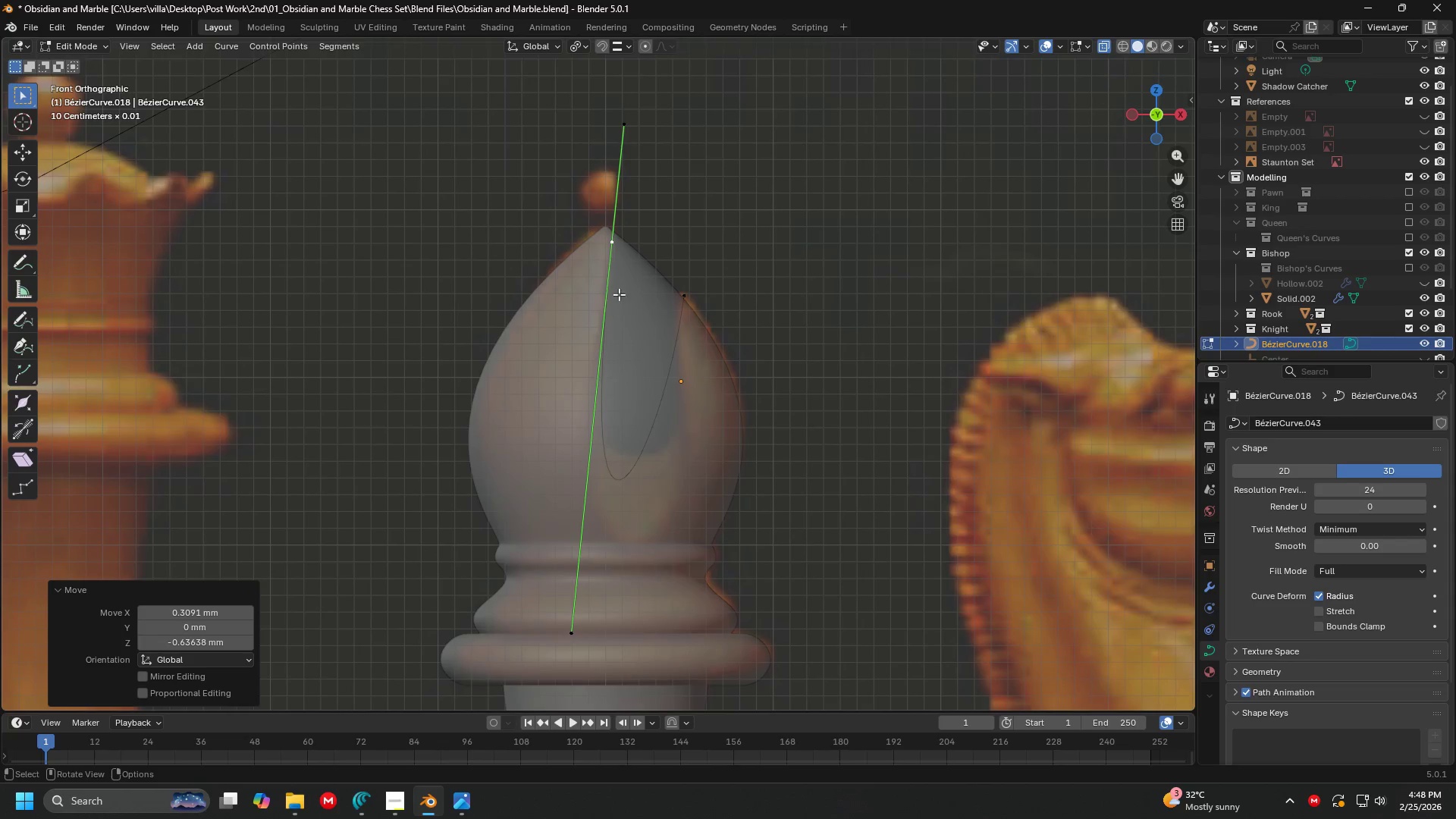 
scroll: coordinate [609, 262], scroll_direction: up, amount: 3.0
 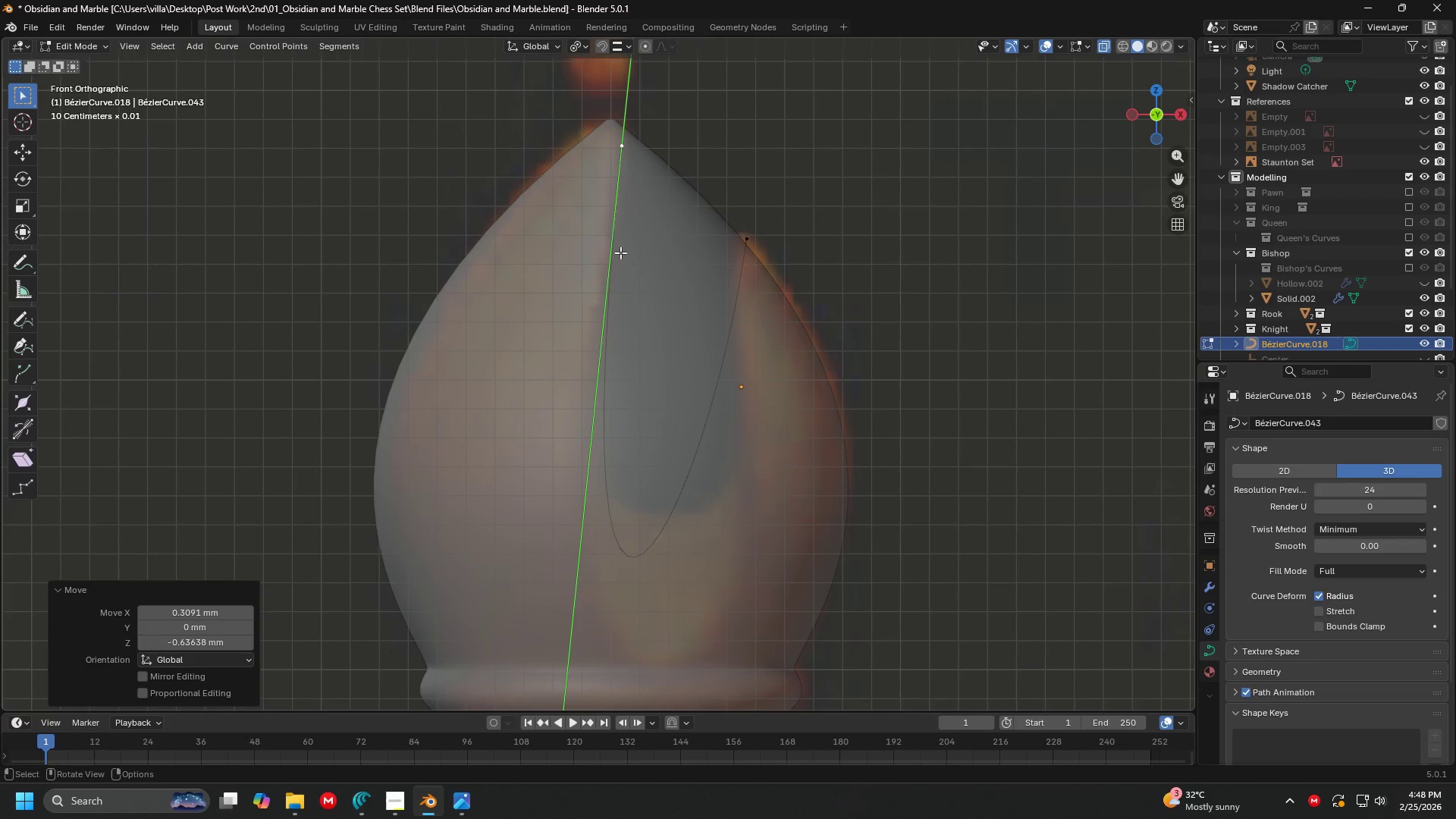 
key(Control+Z)
 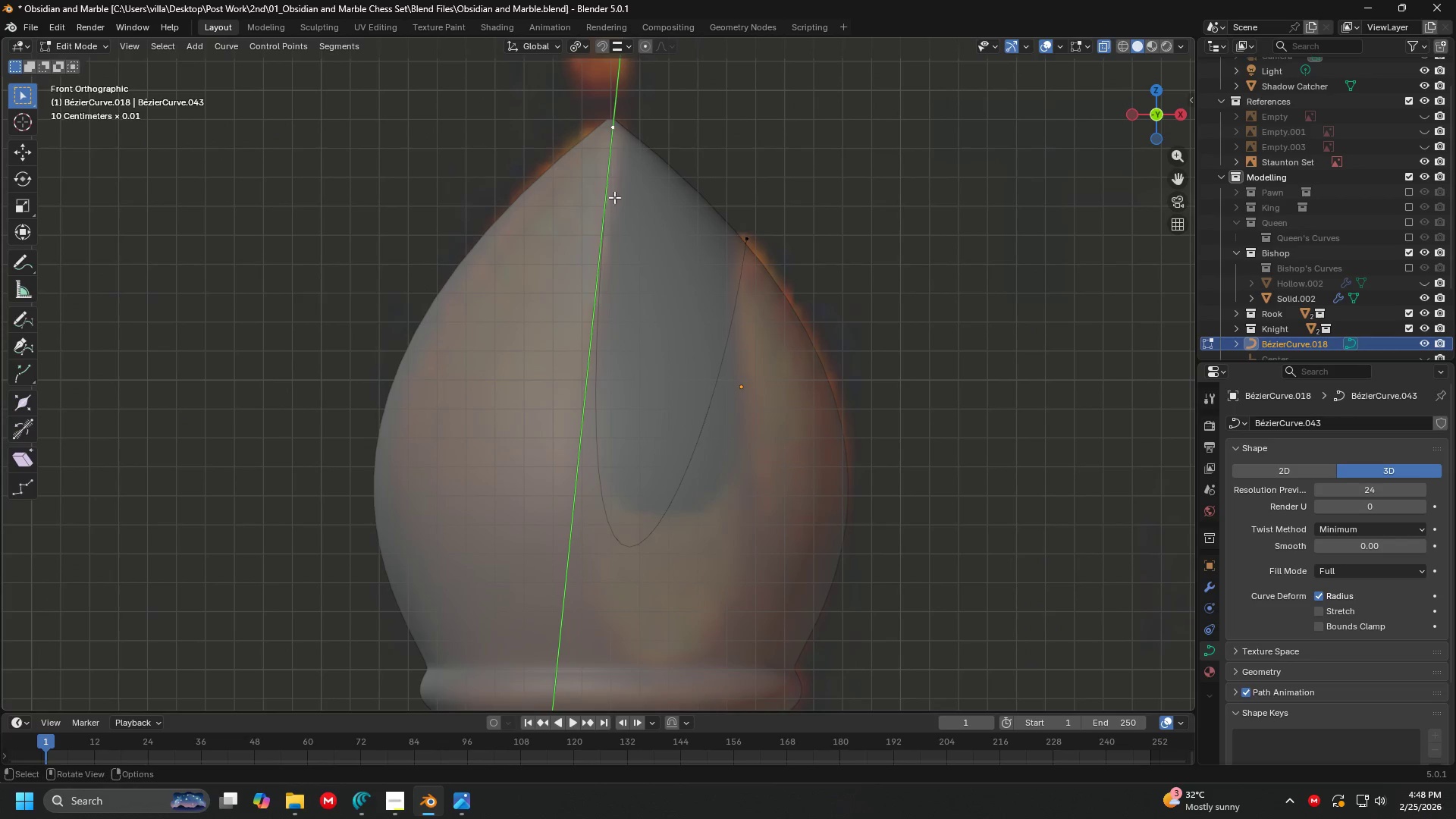 
key(G)
 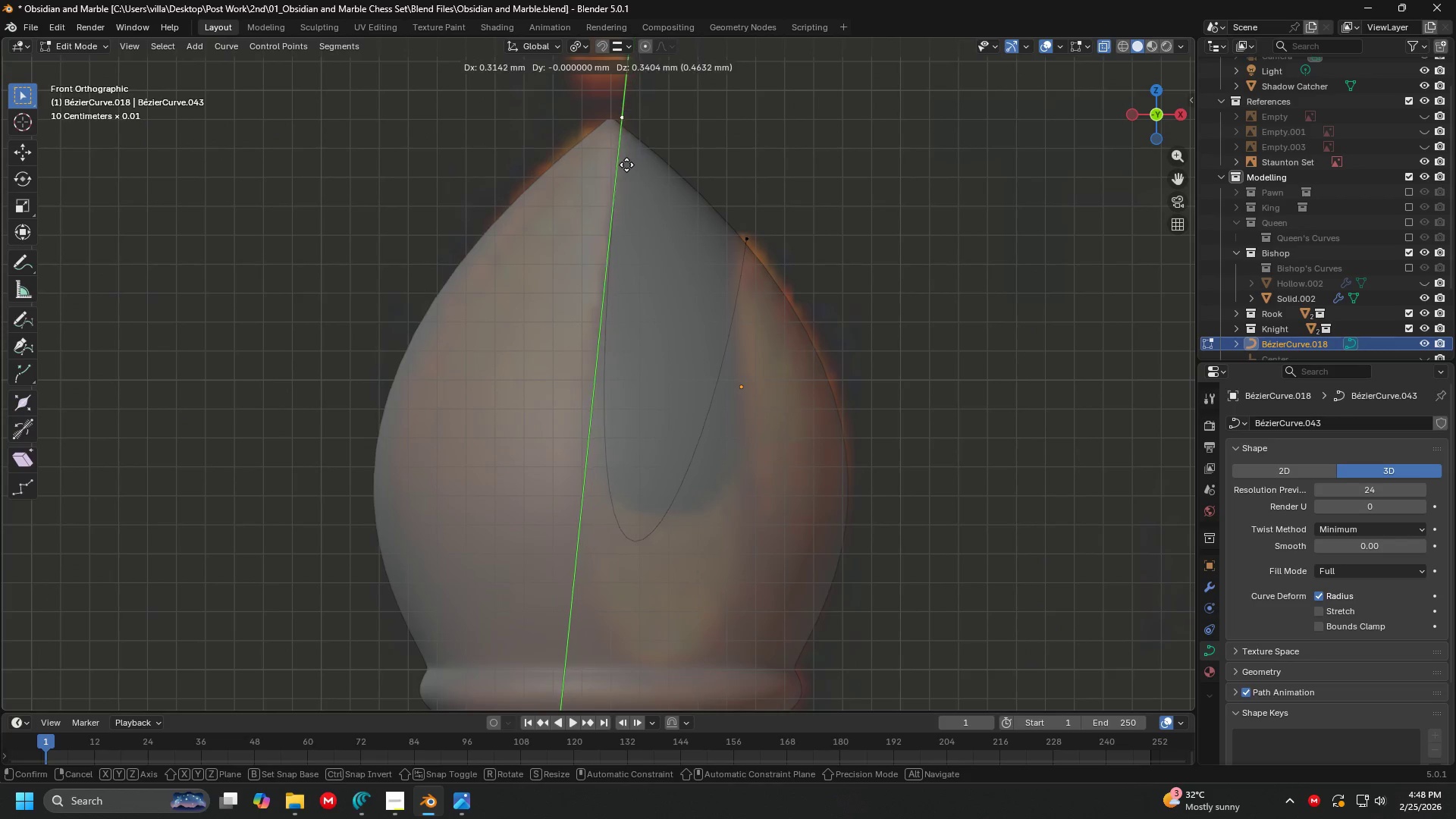 
left_click([626, 165])
 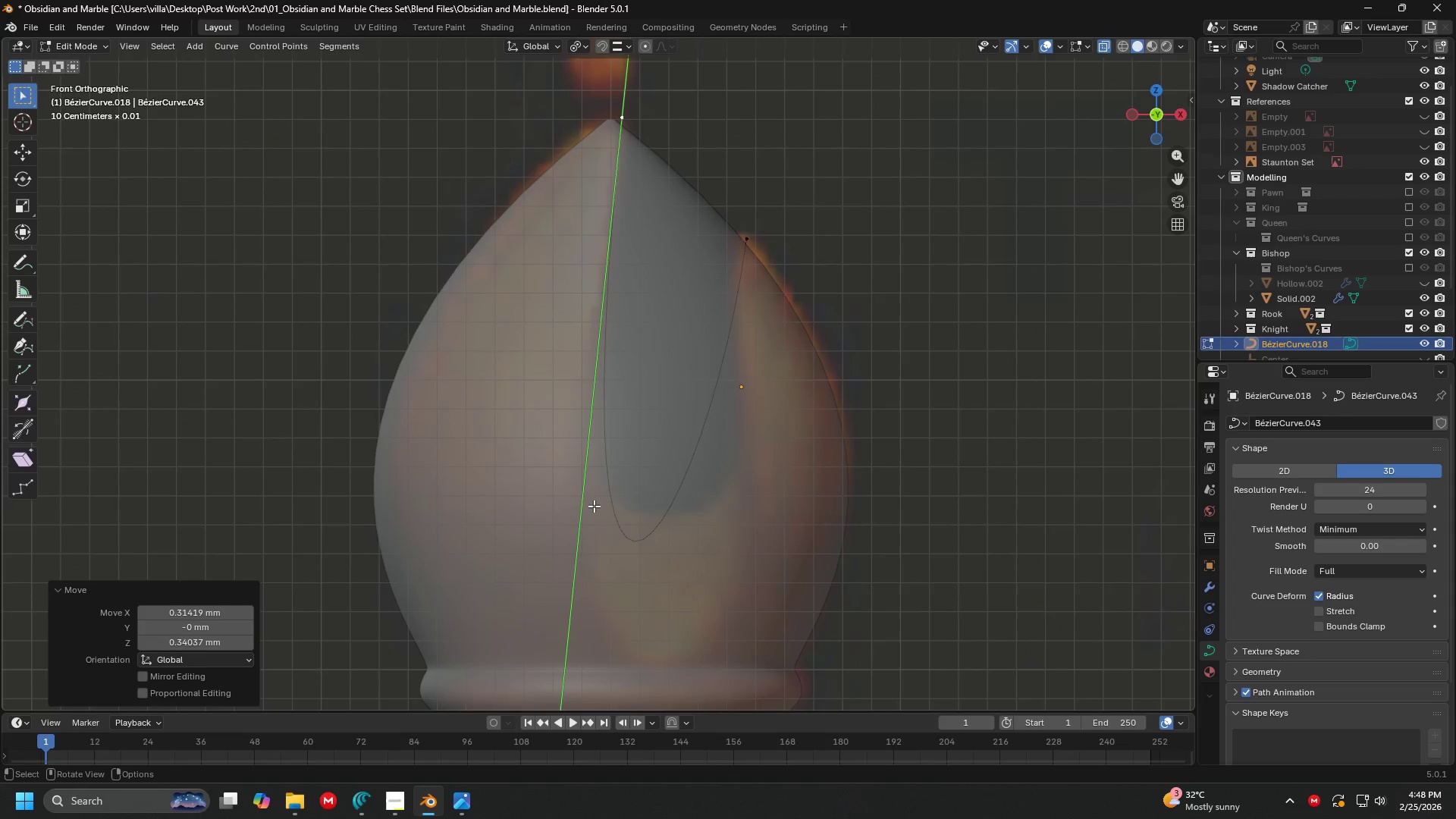 
key(Shift+ShiftLeft)
 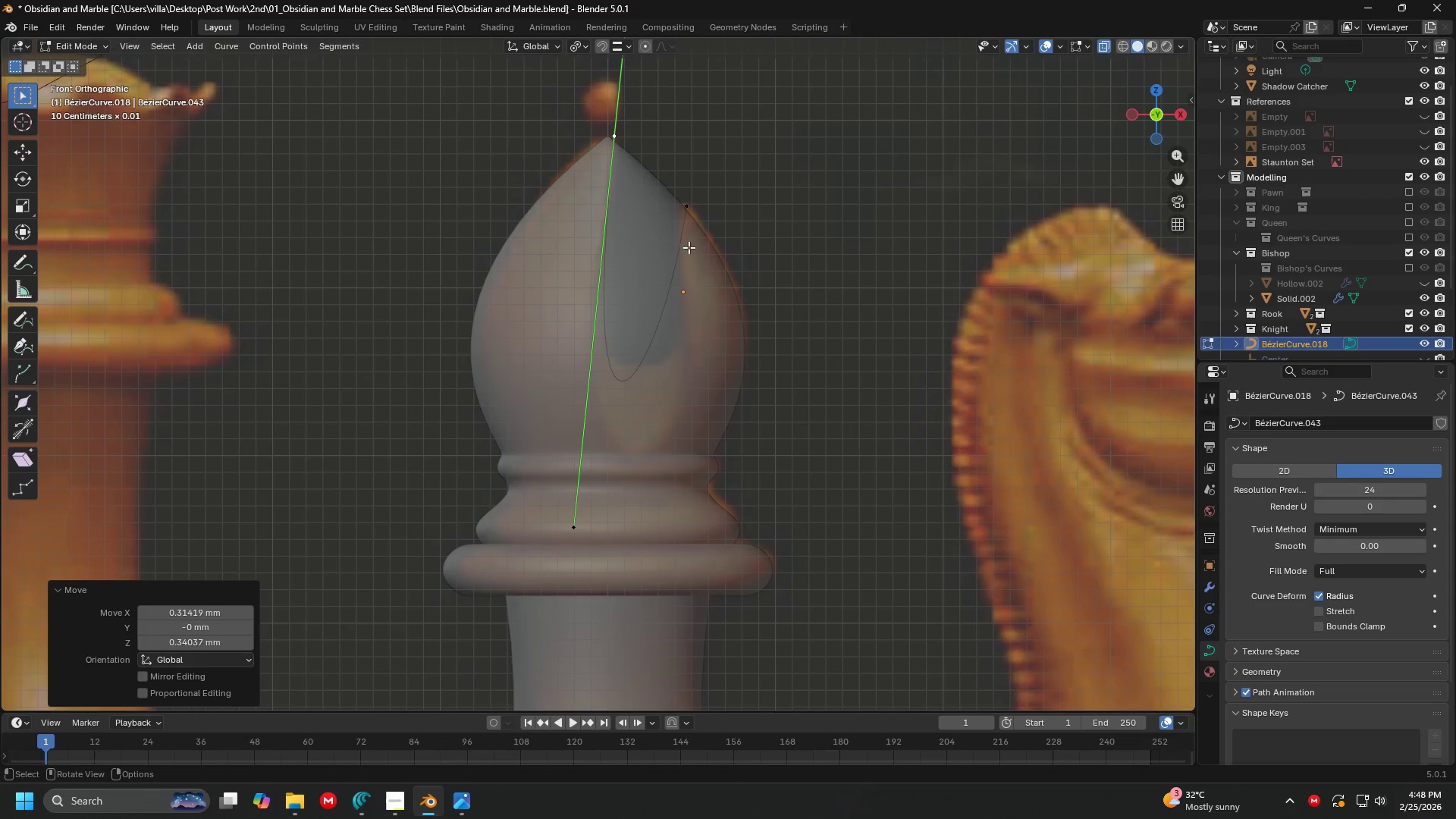 
scroll: coordinate [595, 506], scroll_direction: down, amount: 3.0
 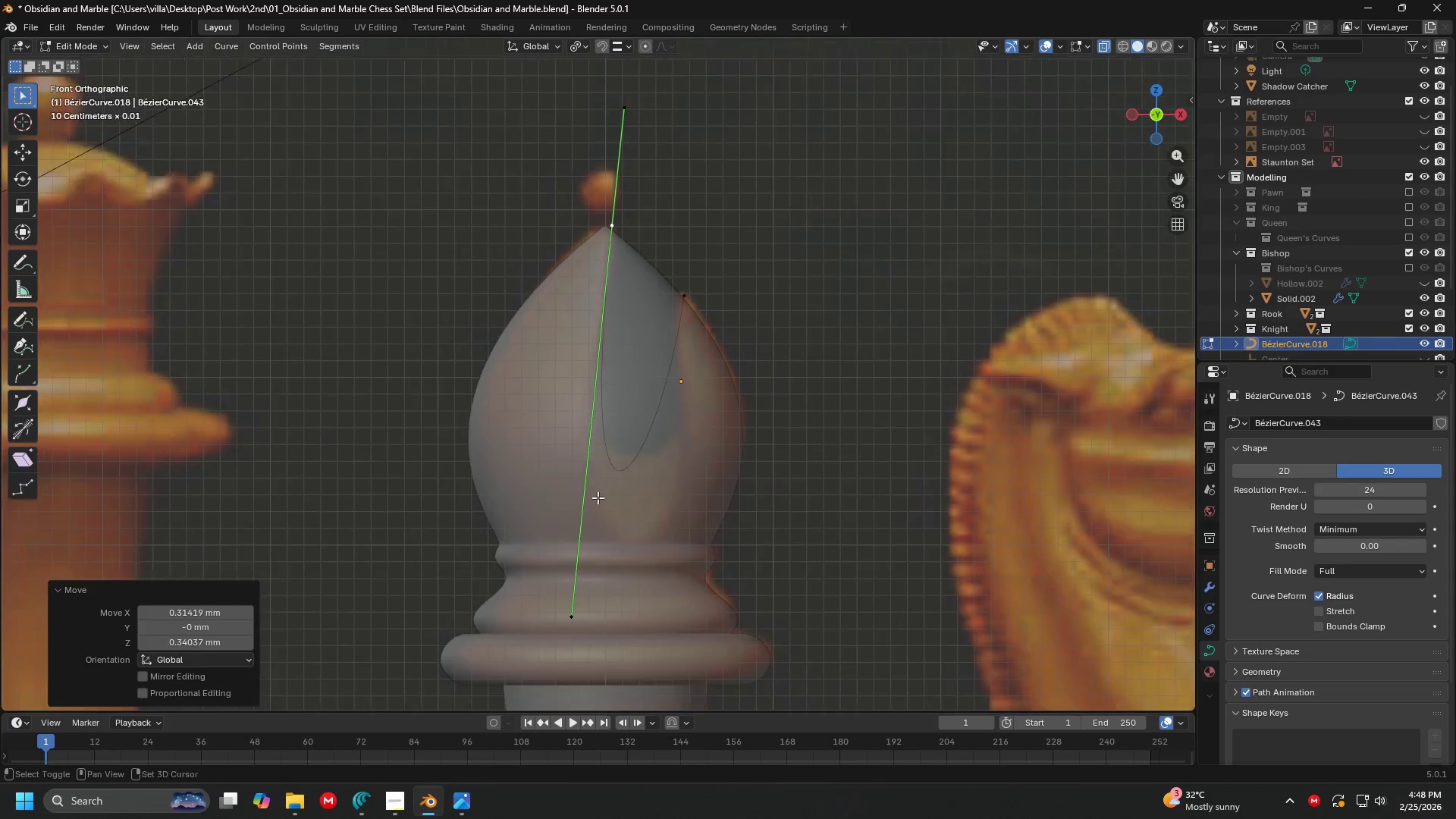 
left_click([688, 219])
 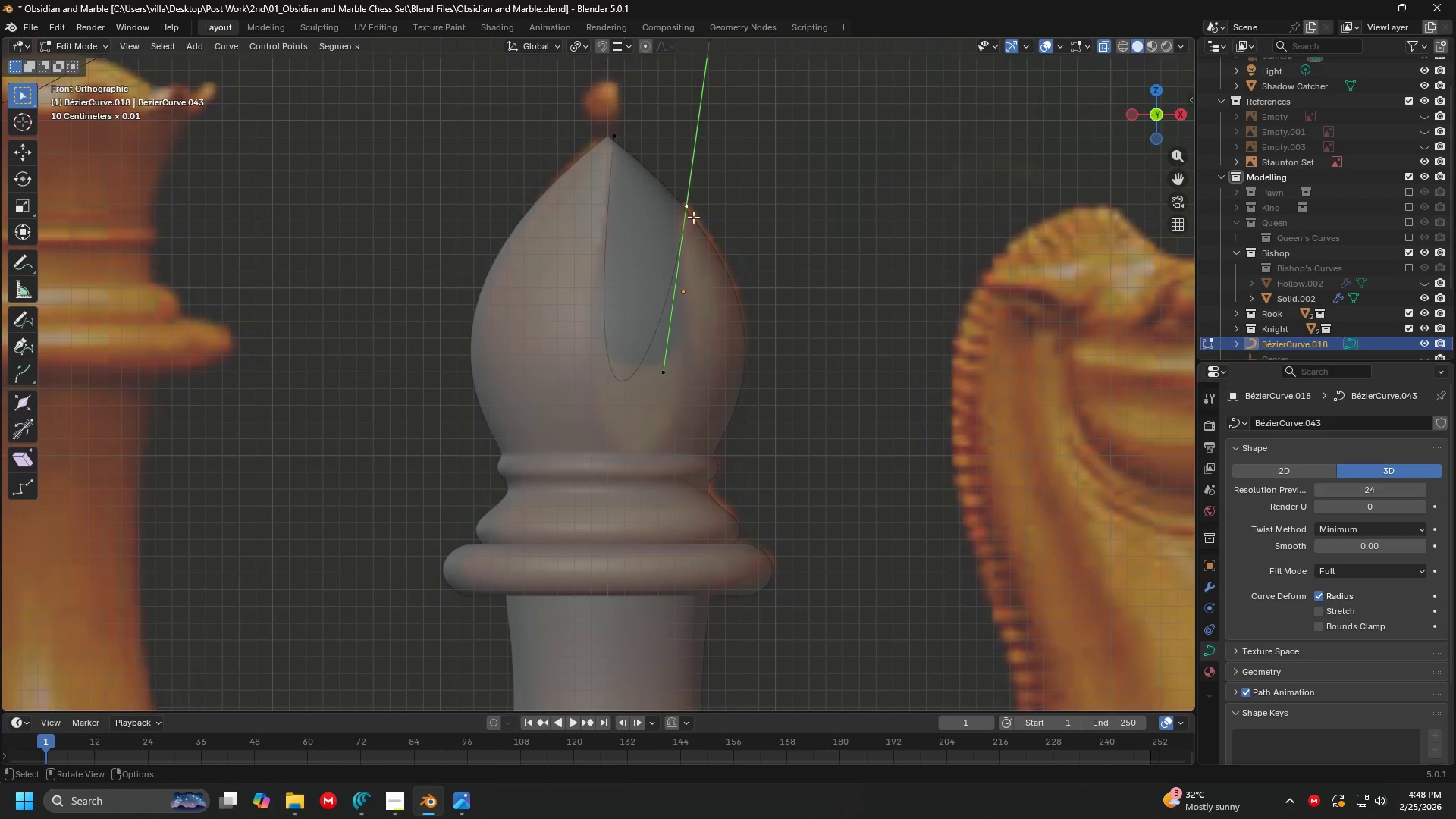 
key(G)
 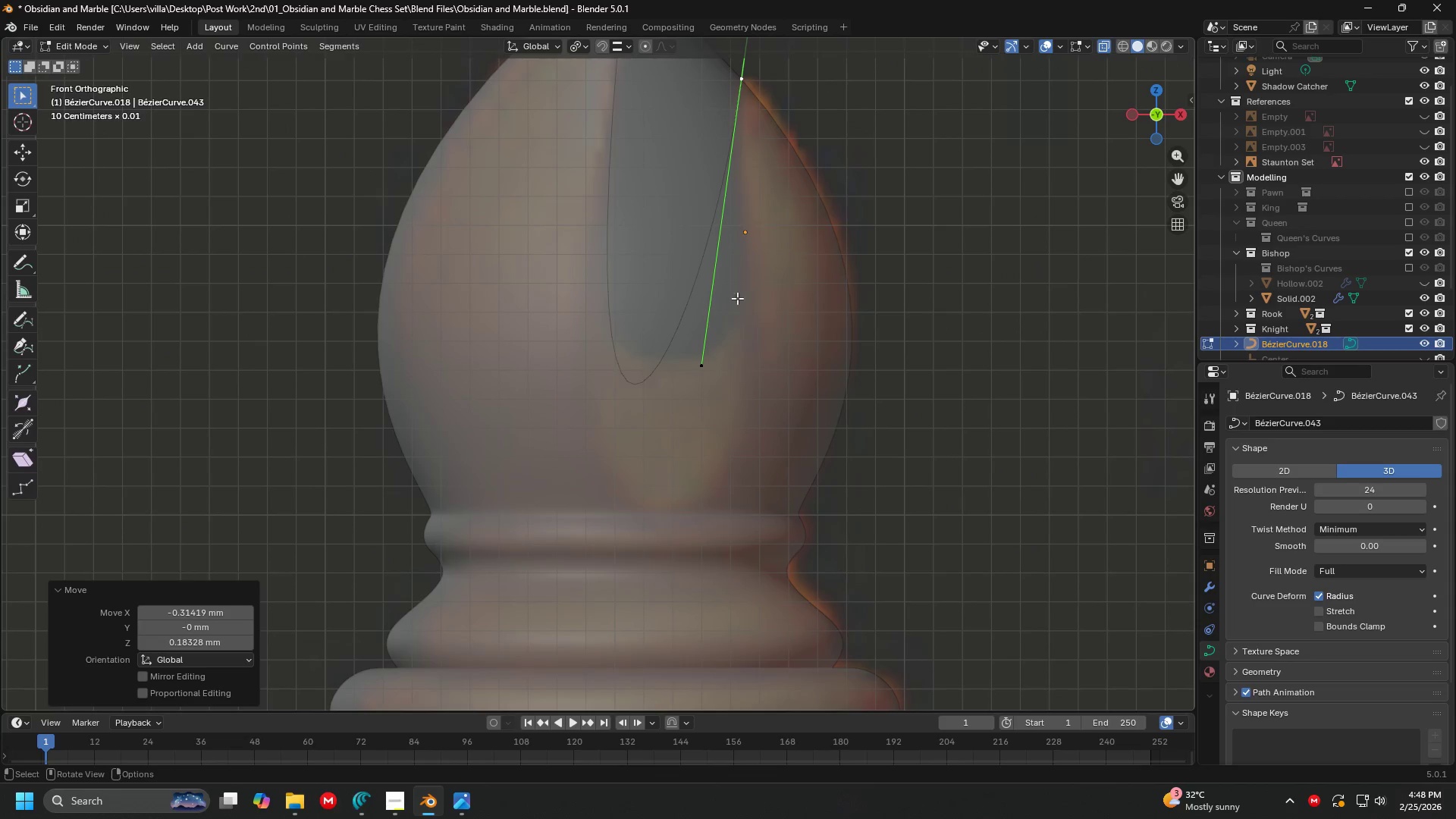 
scroll: coordinate [697, 215], scroll_direction: up, amount: 3.0
 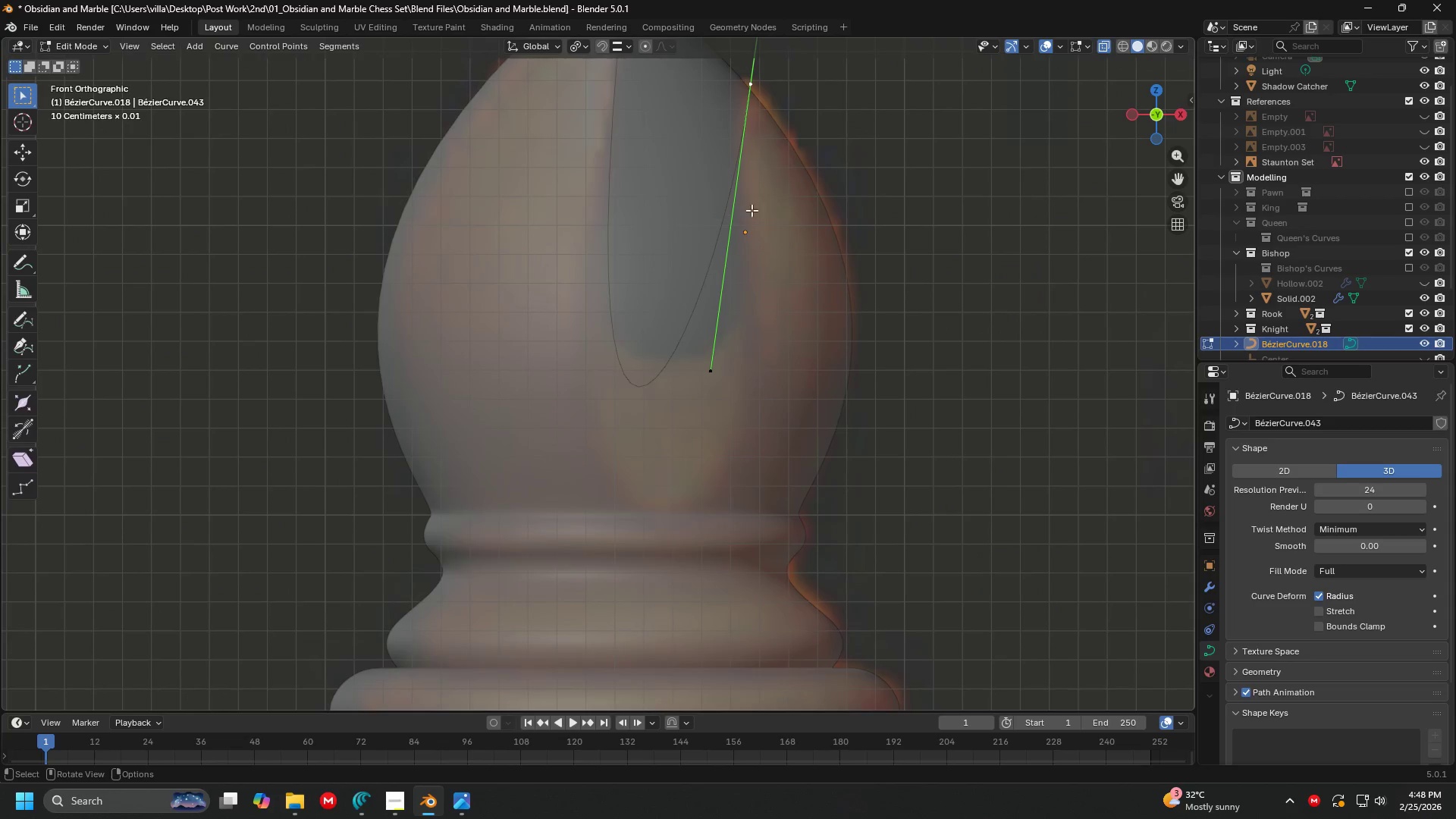 
left_click([714, 372])
 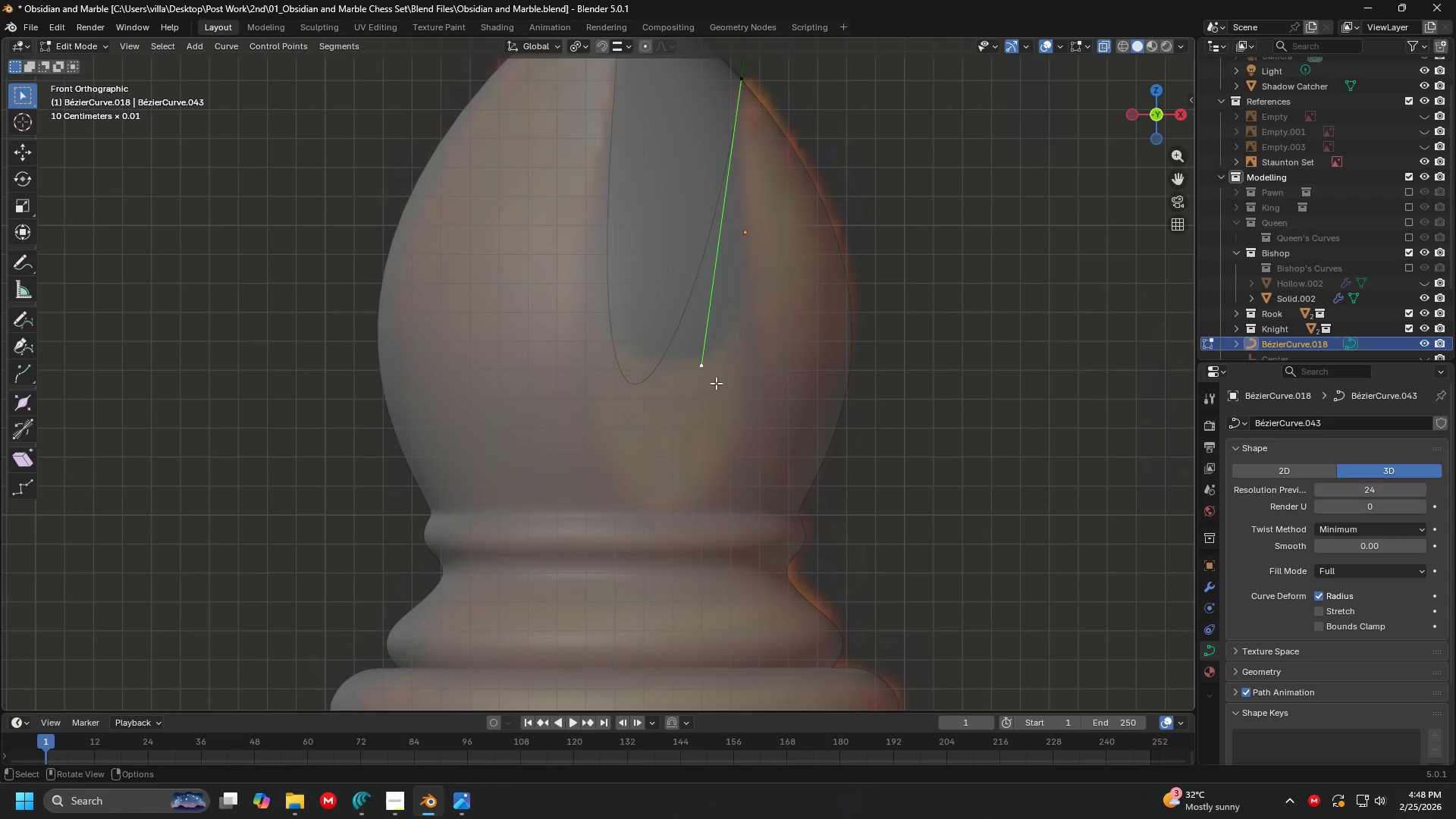 
key(G)
 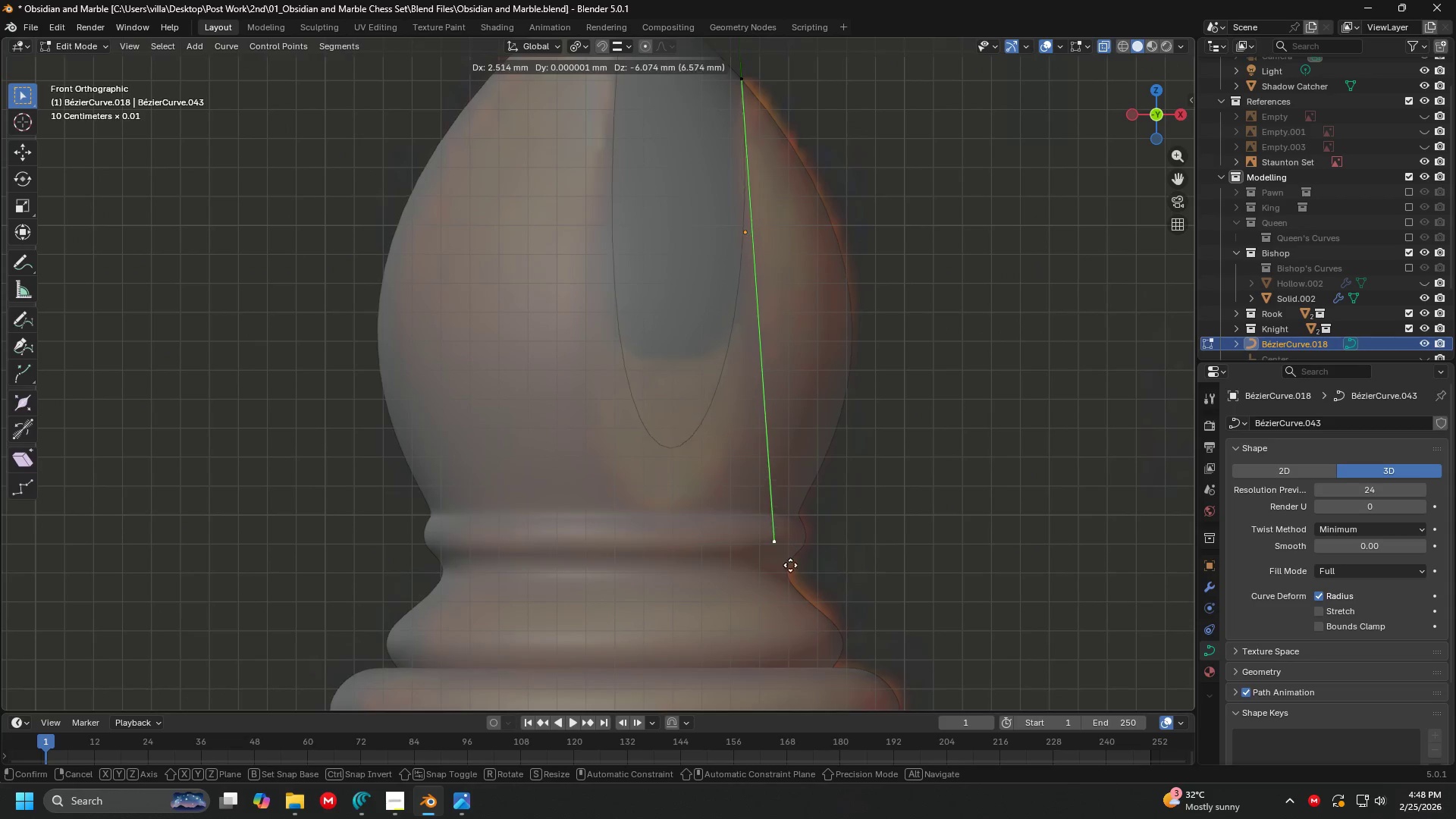 
left_click([796, 579])
 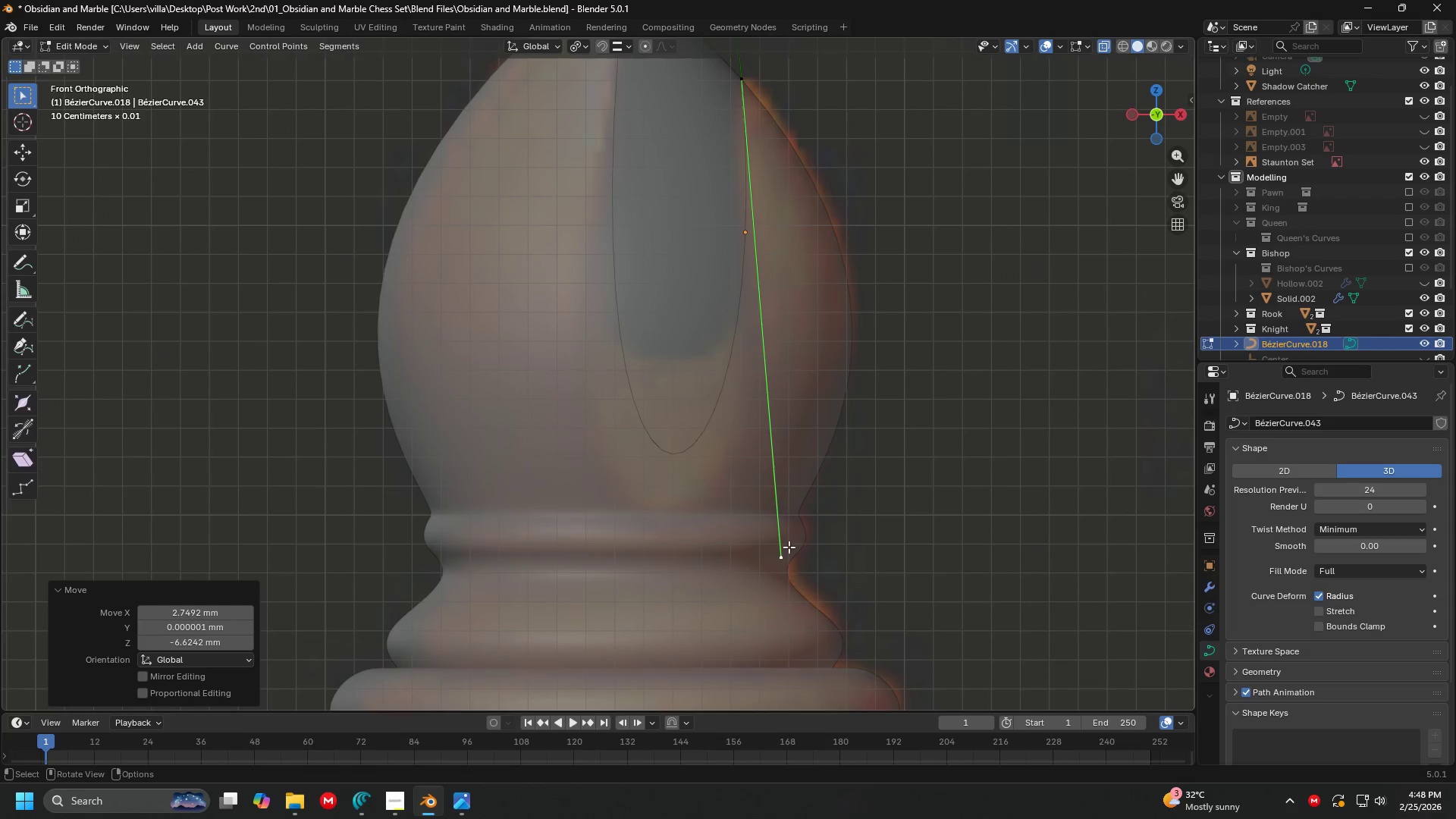 
key(Shift+ShiftLeft)
 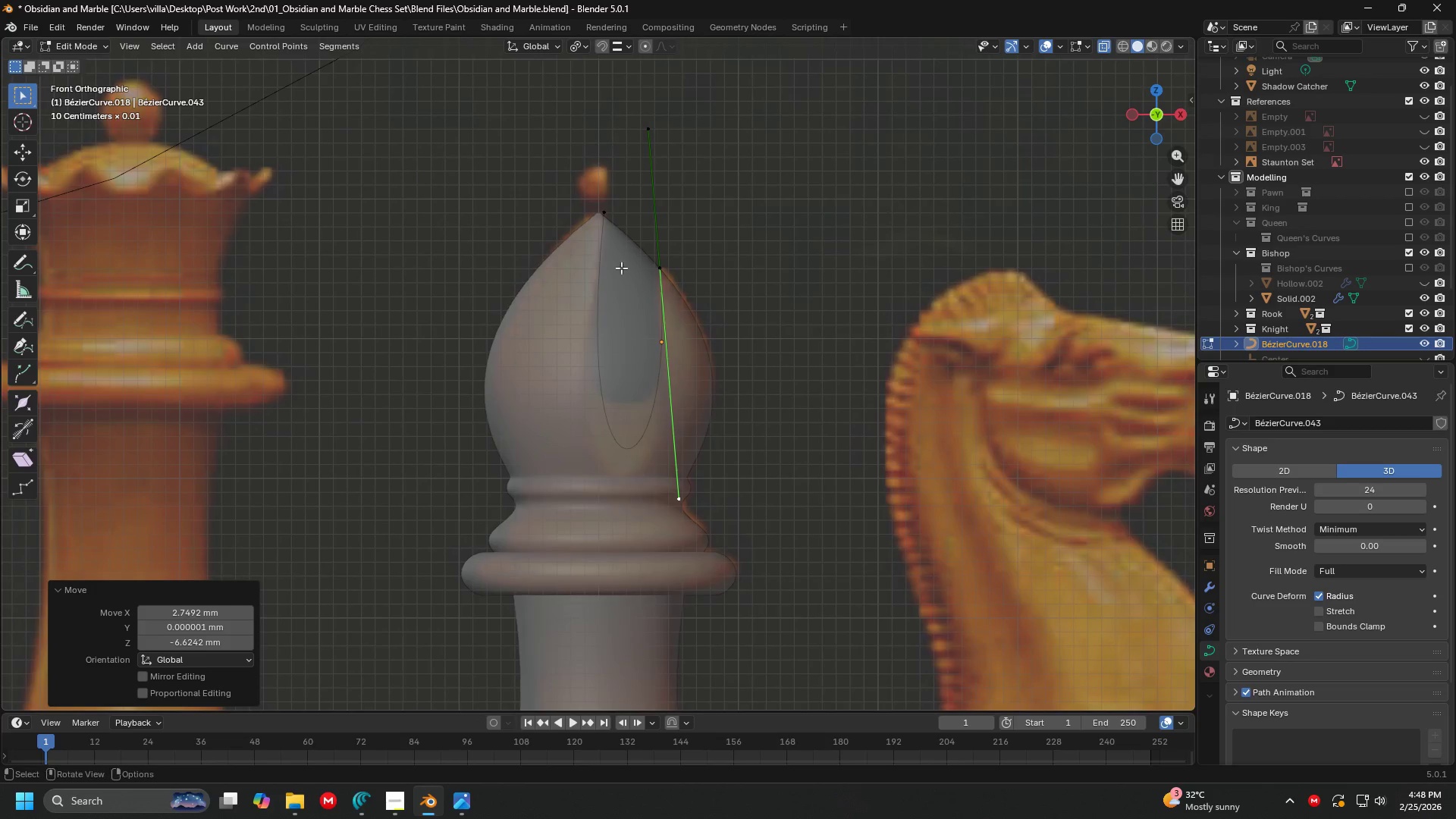 
scroll: coordinate [697, 374], scroll_direction: down, amount: 4.0
 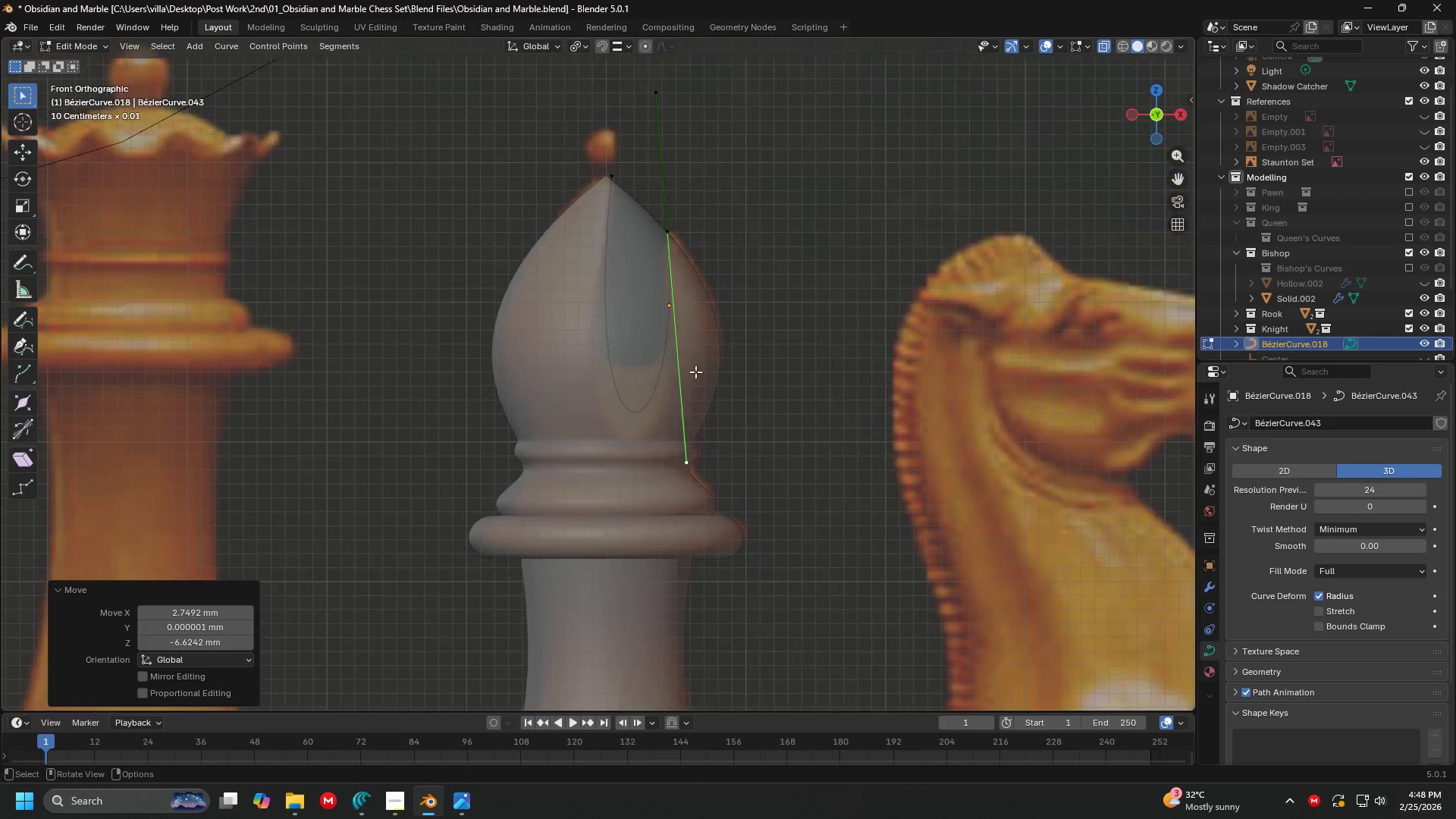 
left_click([602, 220])
 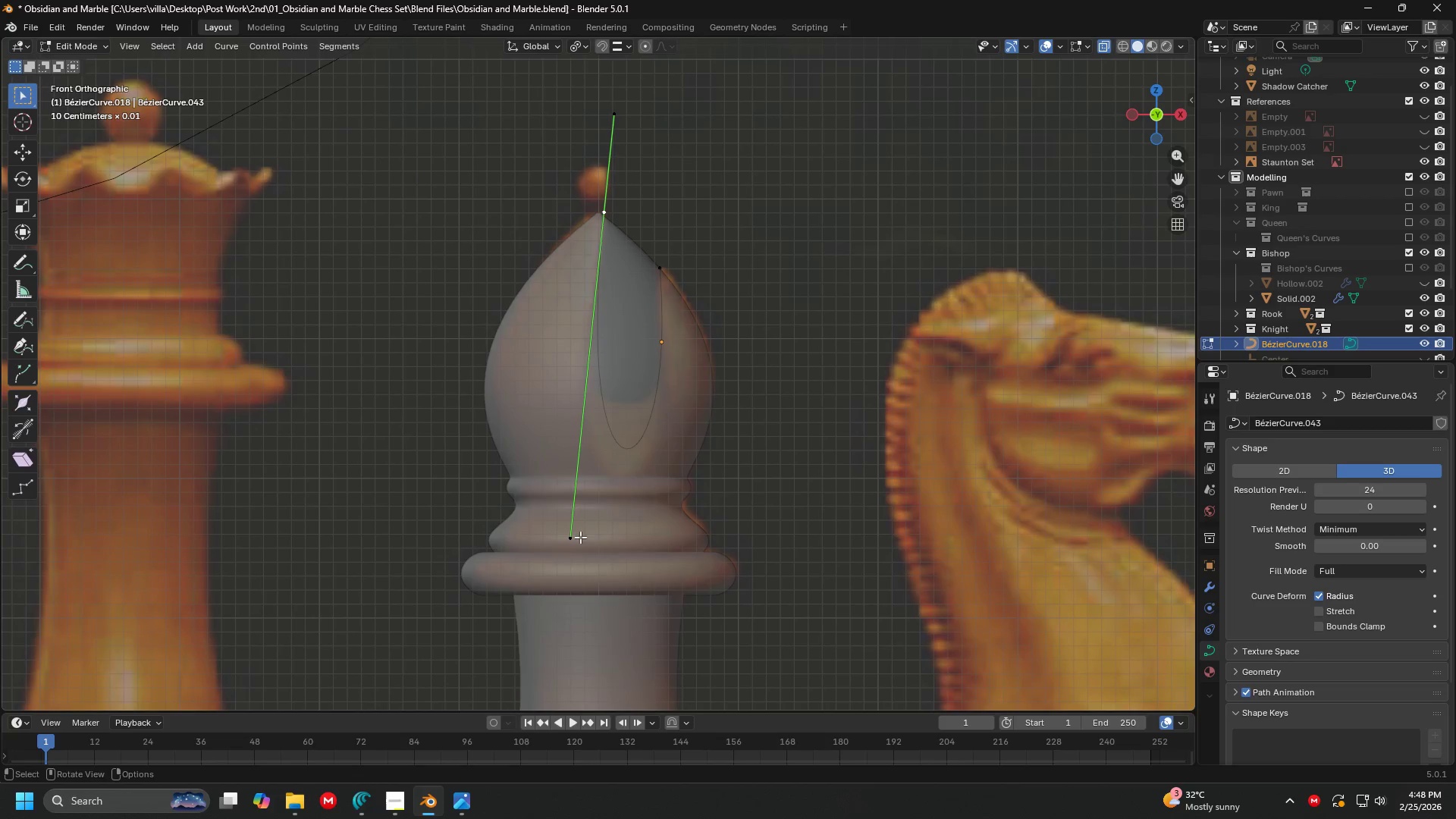 
left_click([576, 544])
 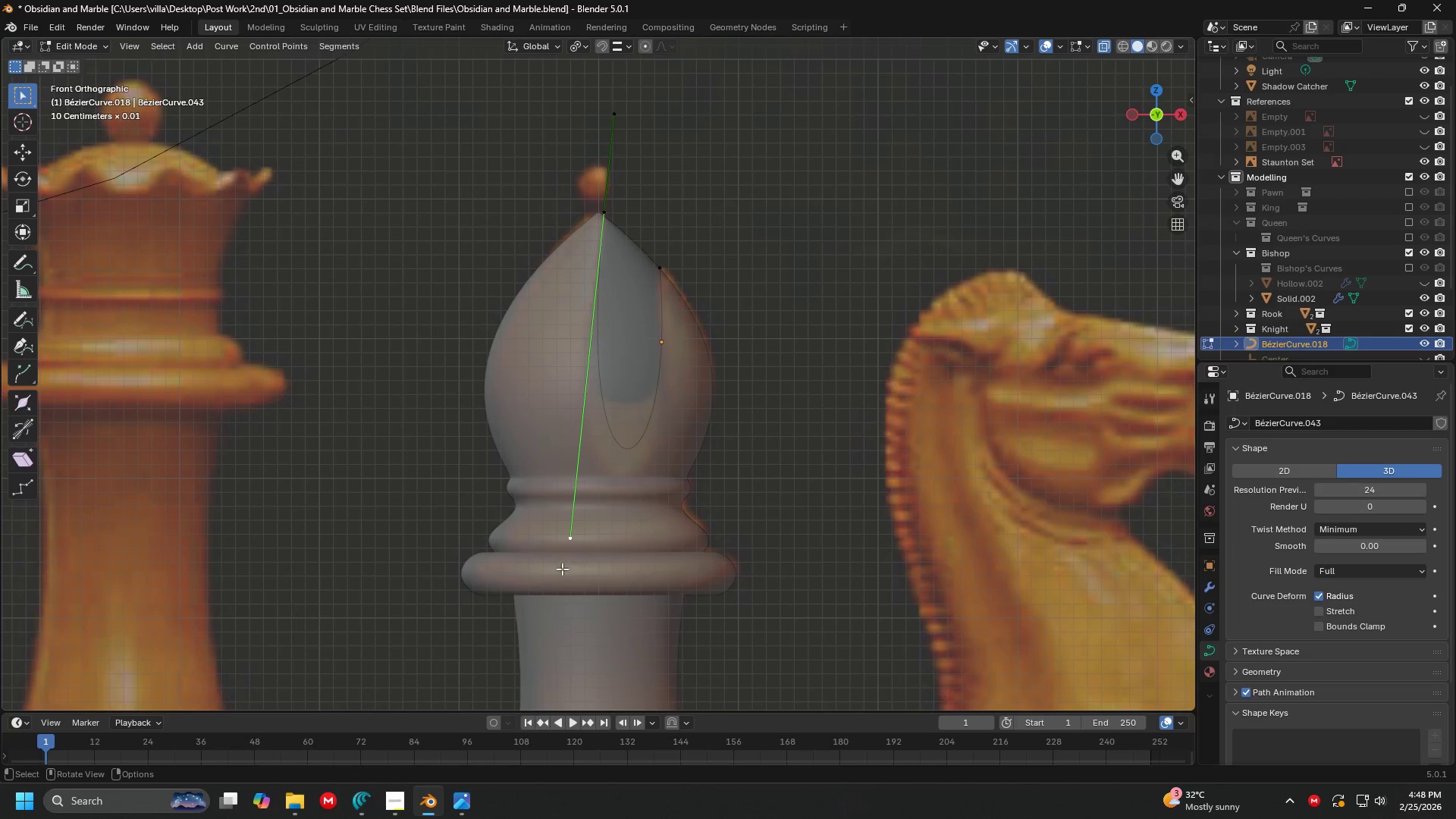 
key(G)
 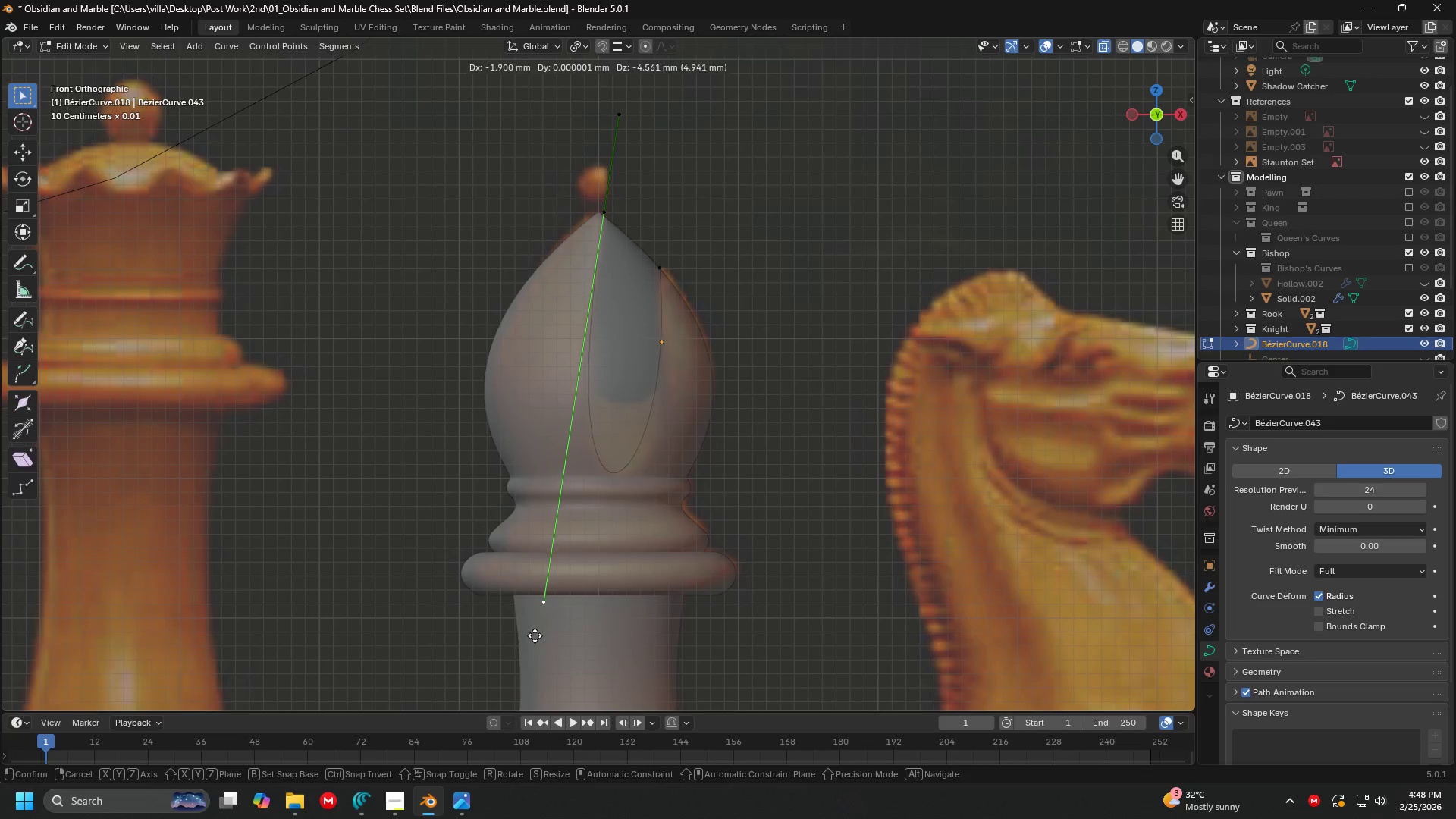 
double_click([675, 334])
 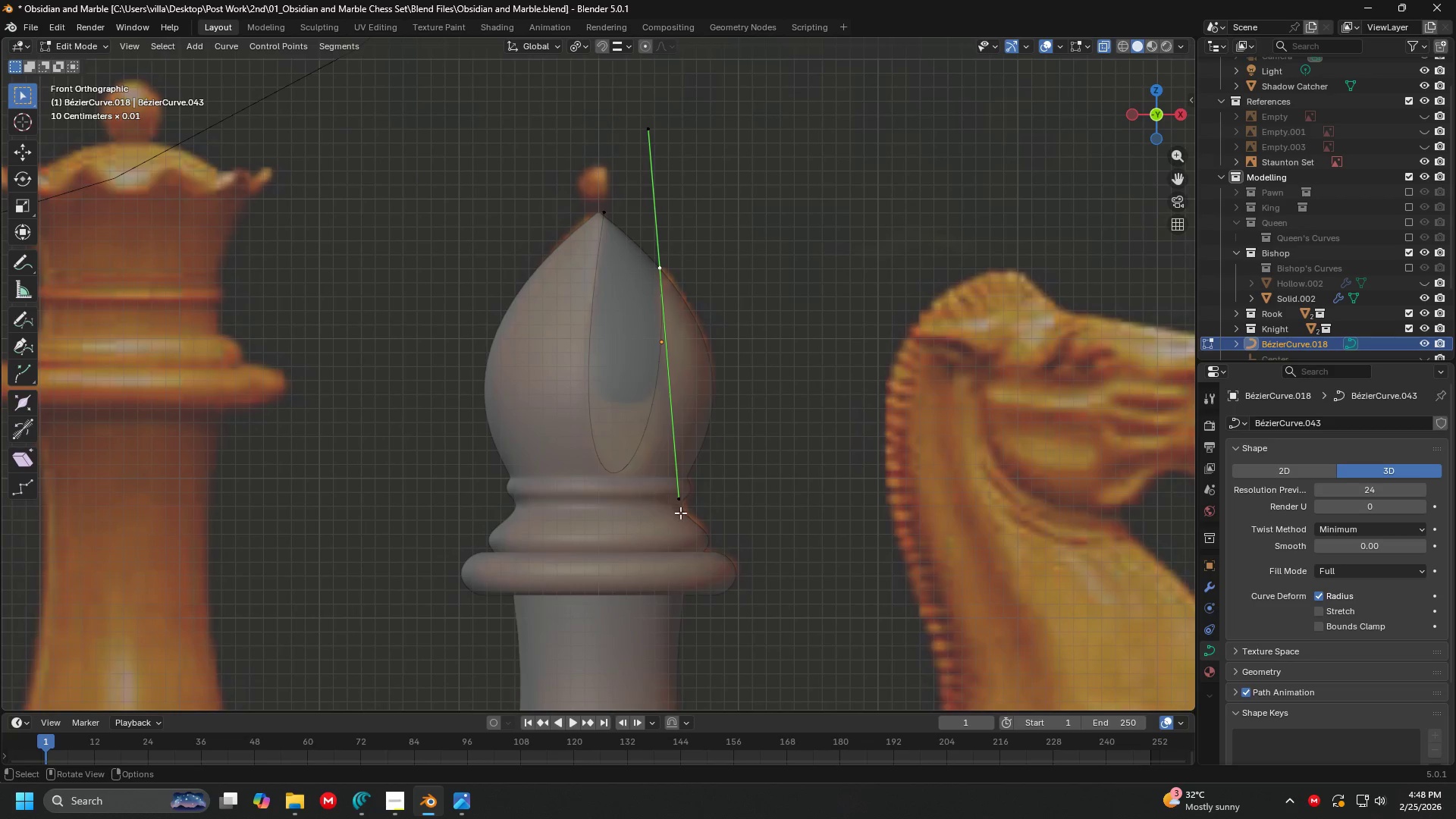 
key(G)
 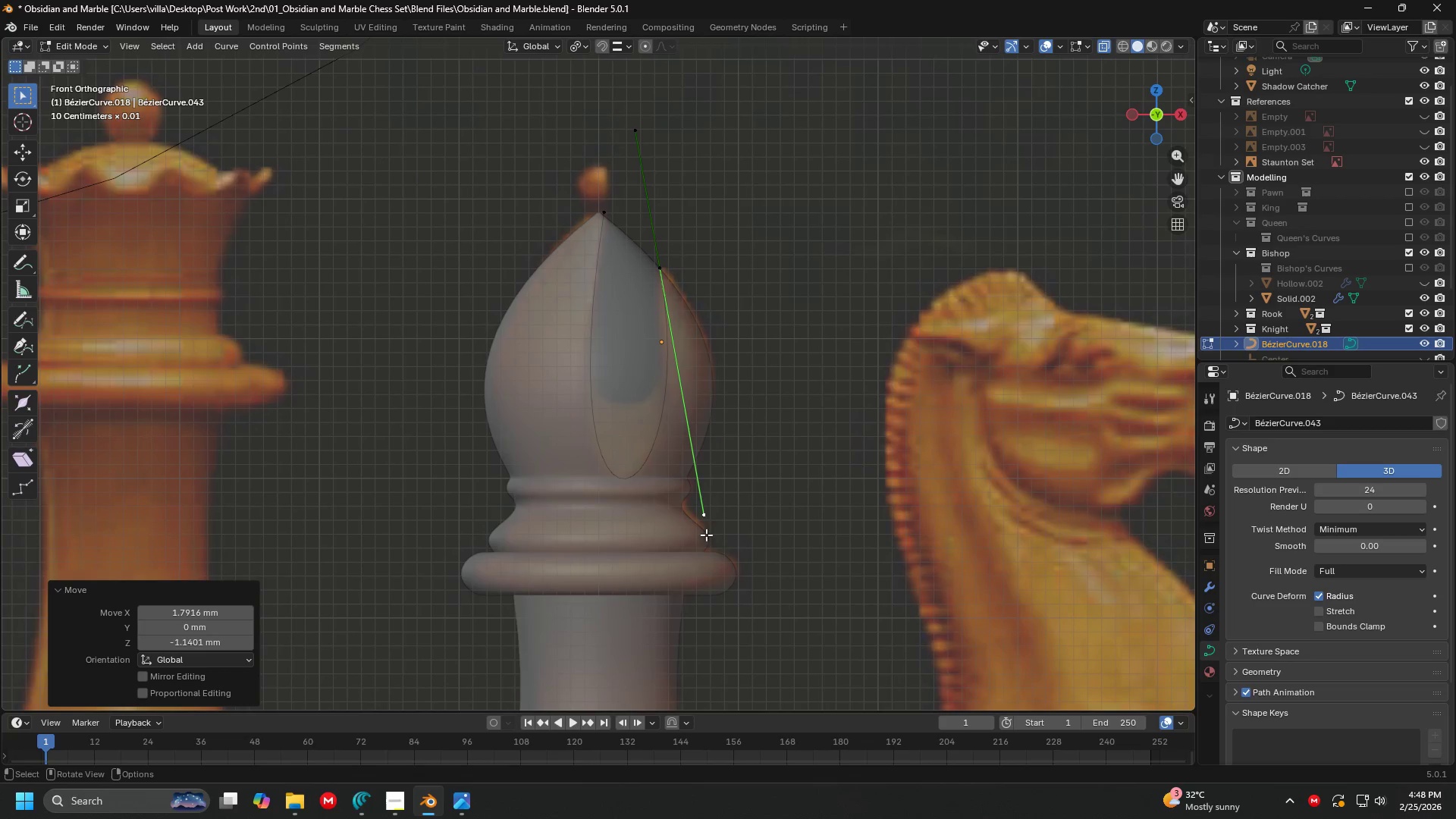 
double_click([601, 205])
 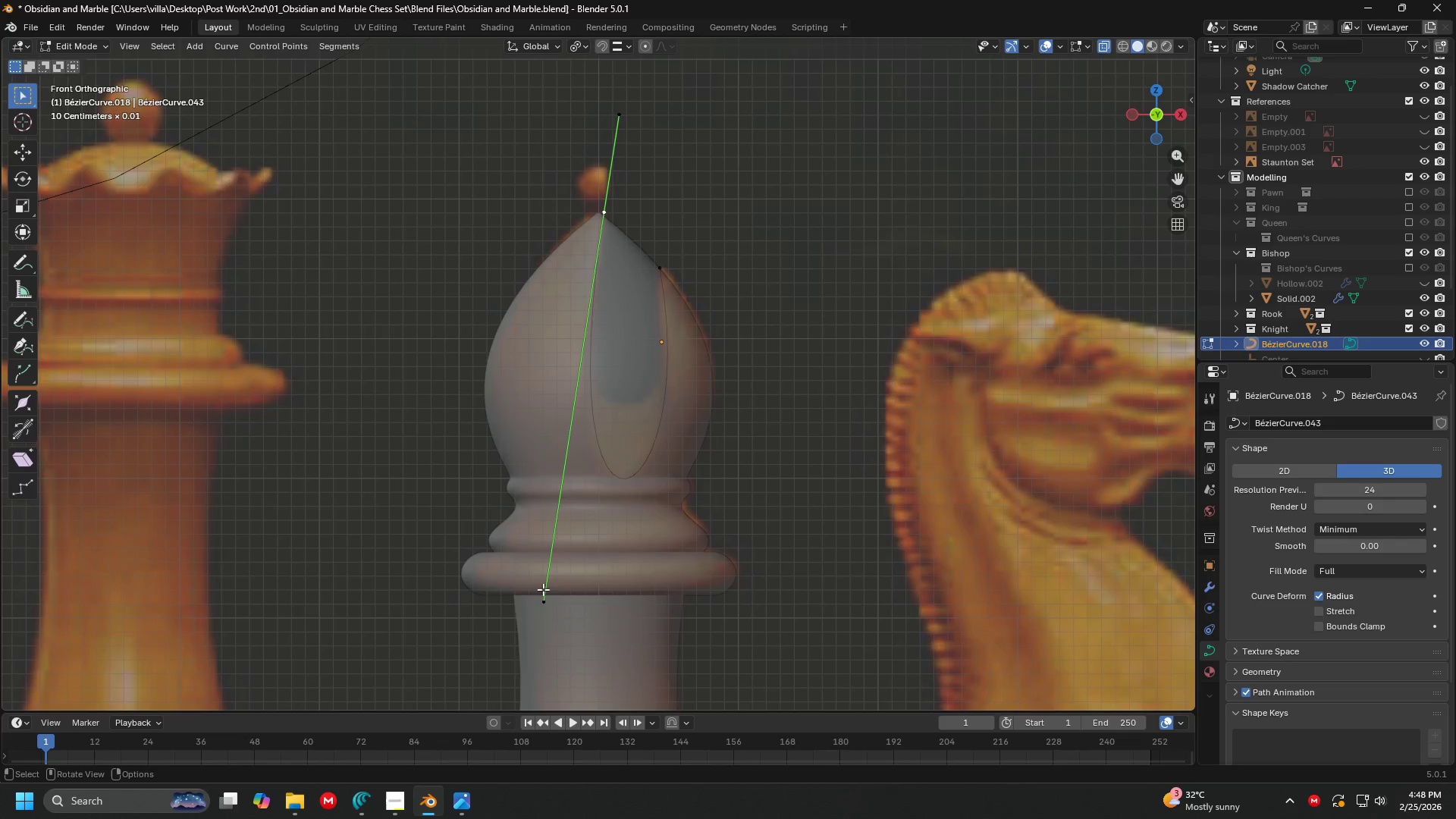 
key(G)
 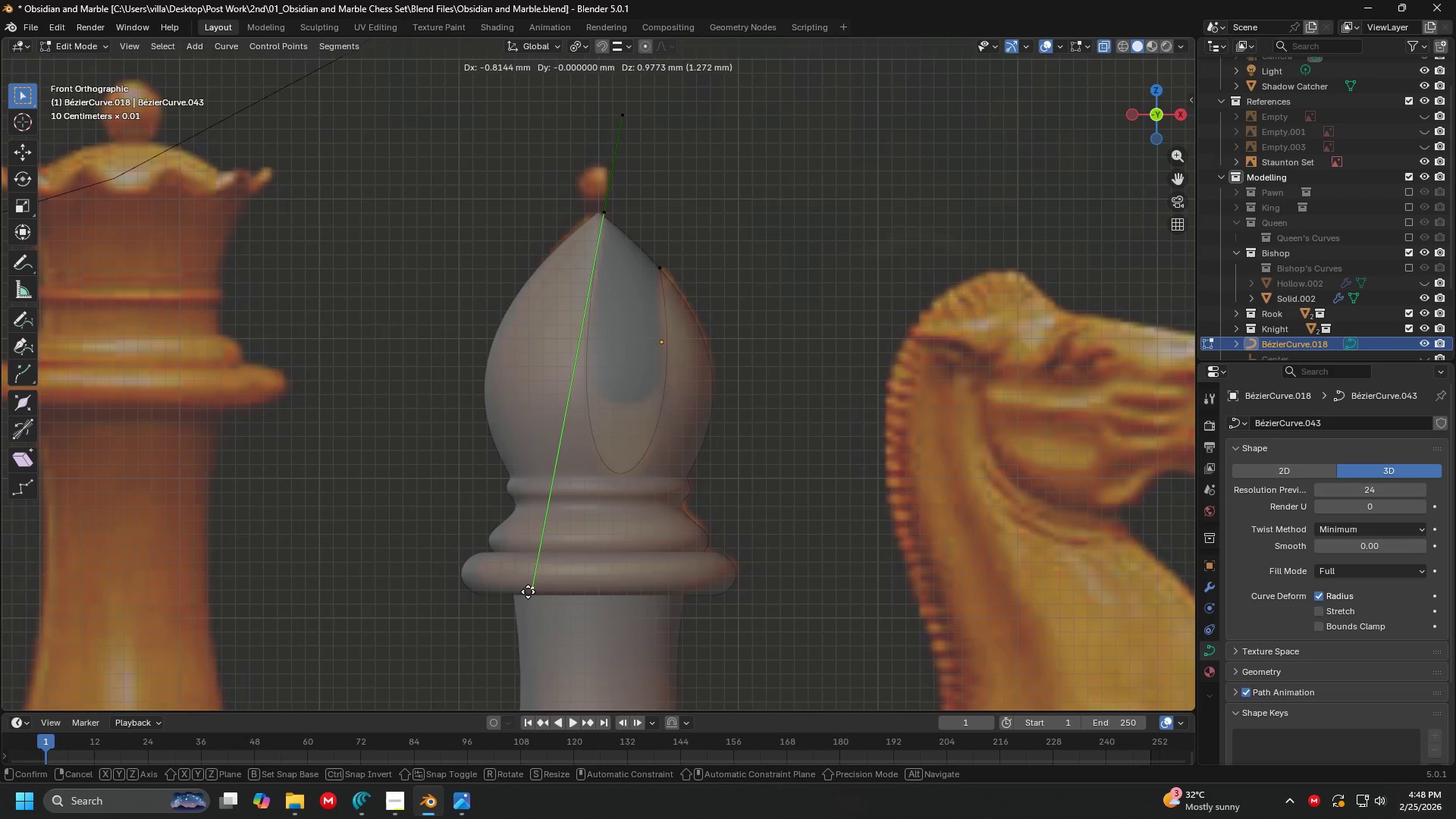 
left_click([526, 592])
 